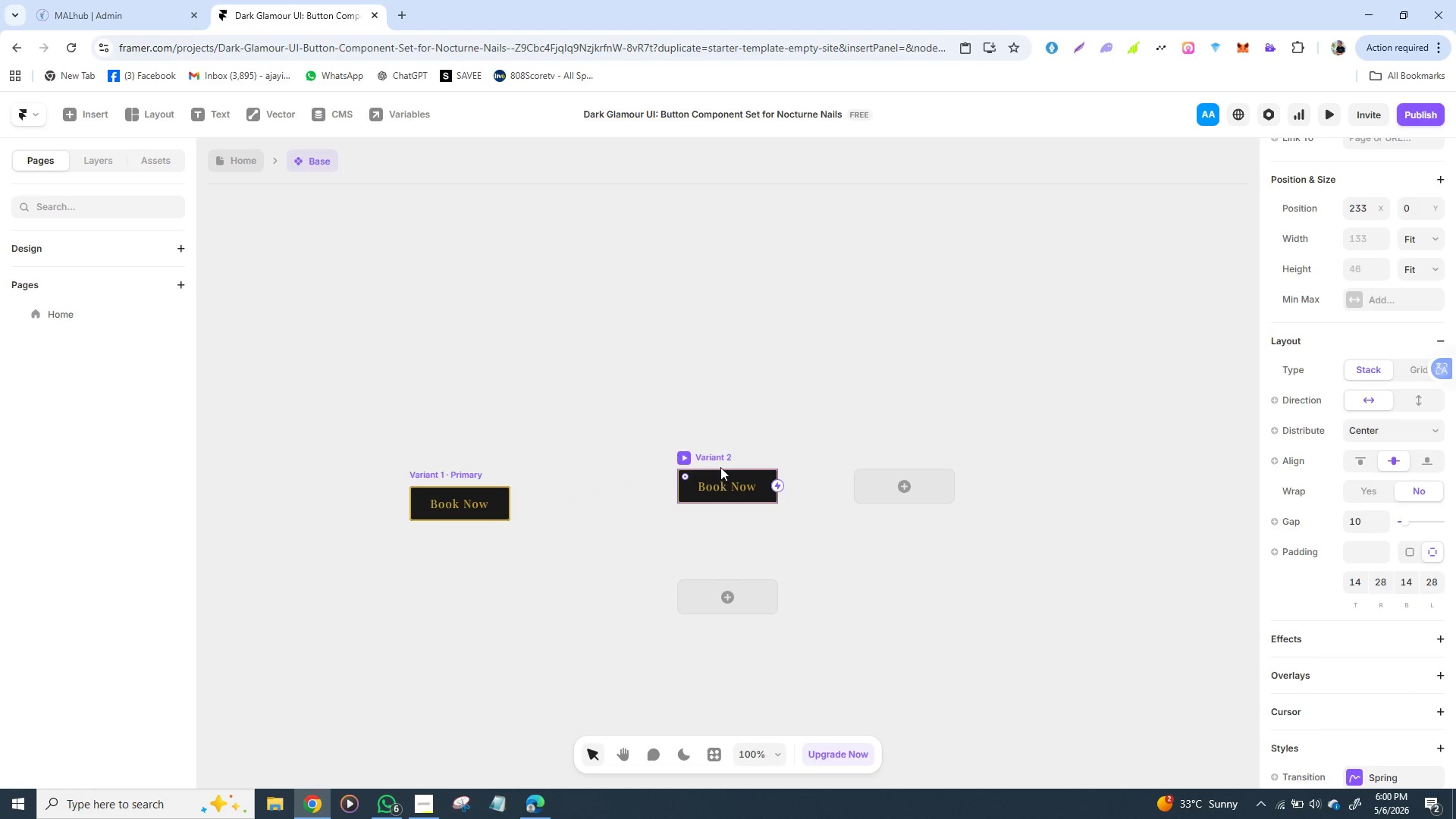 
left_click([720, 467])
 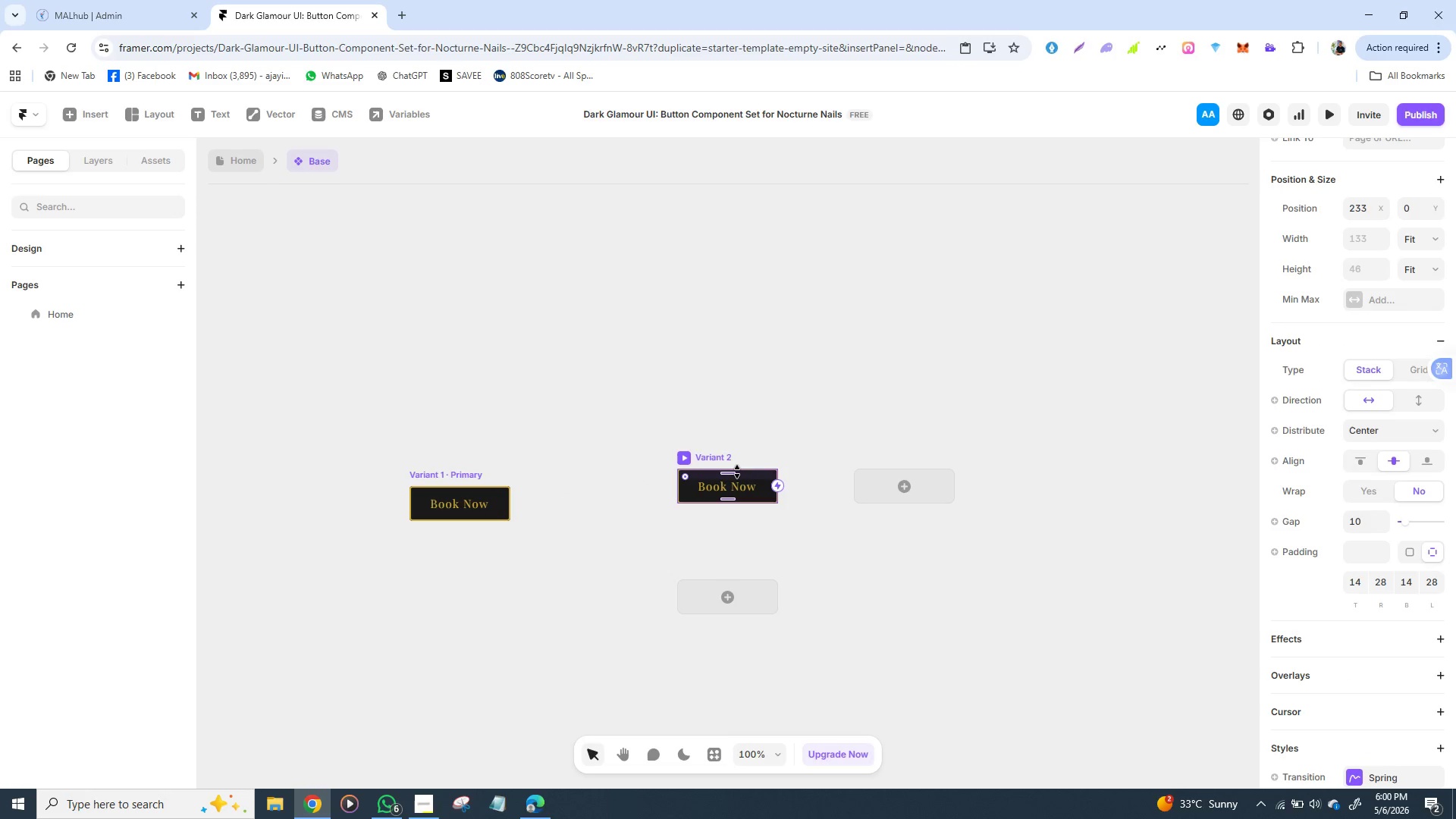 
left_click_drag(start_coordinate=[776, 482], to_coordinate=[498, 510])
 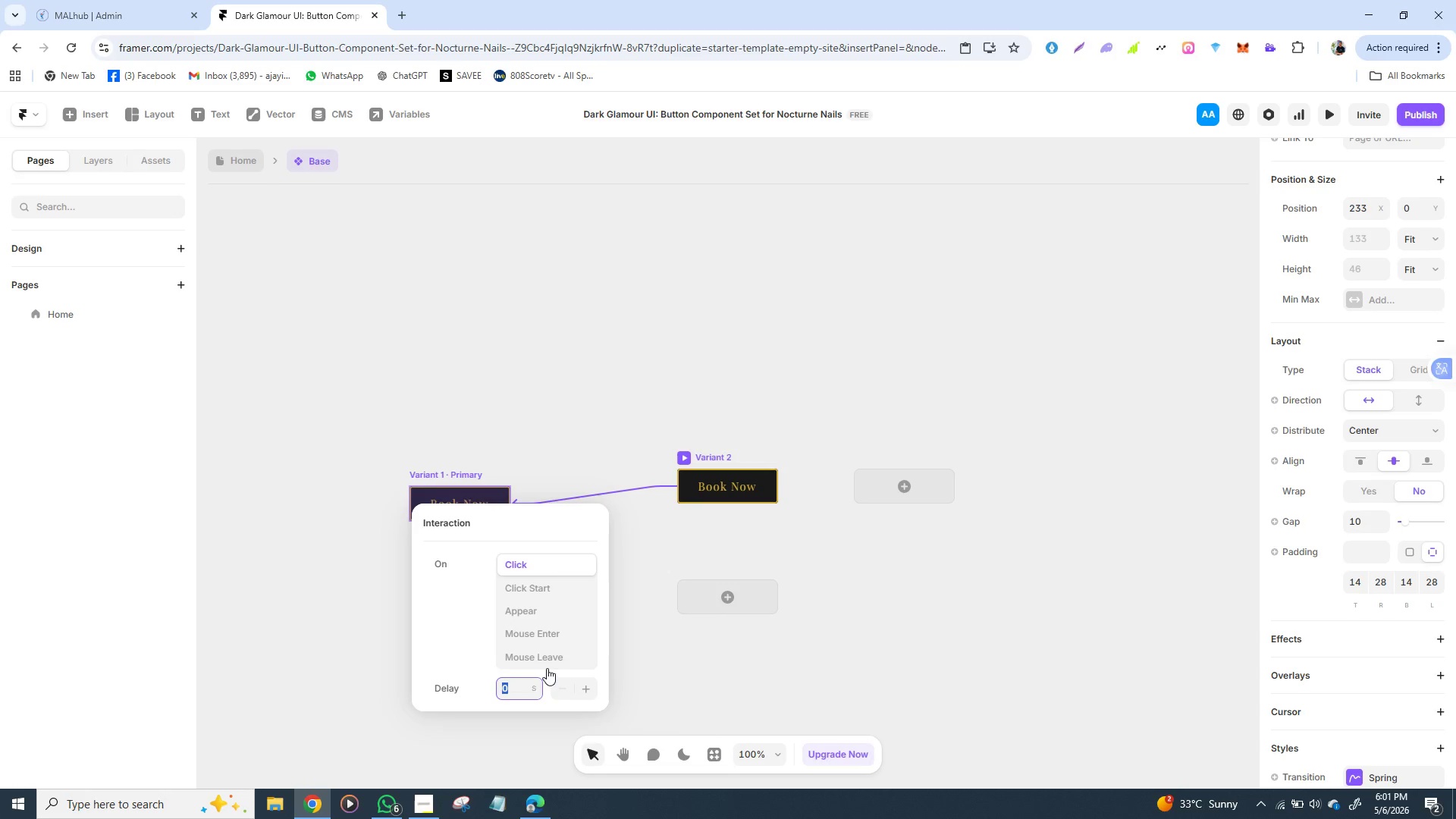 
left_click([547, 656])
 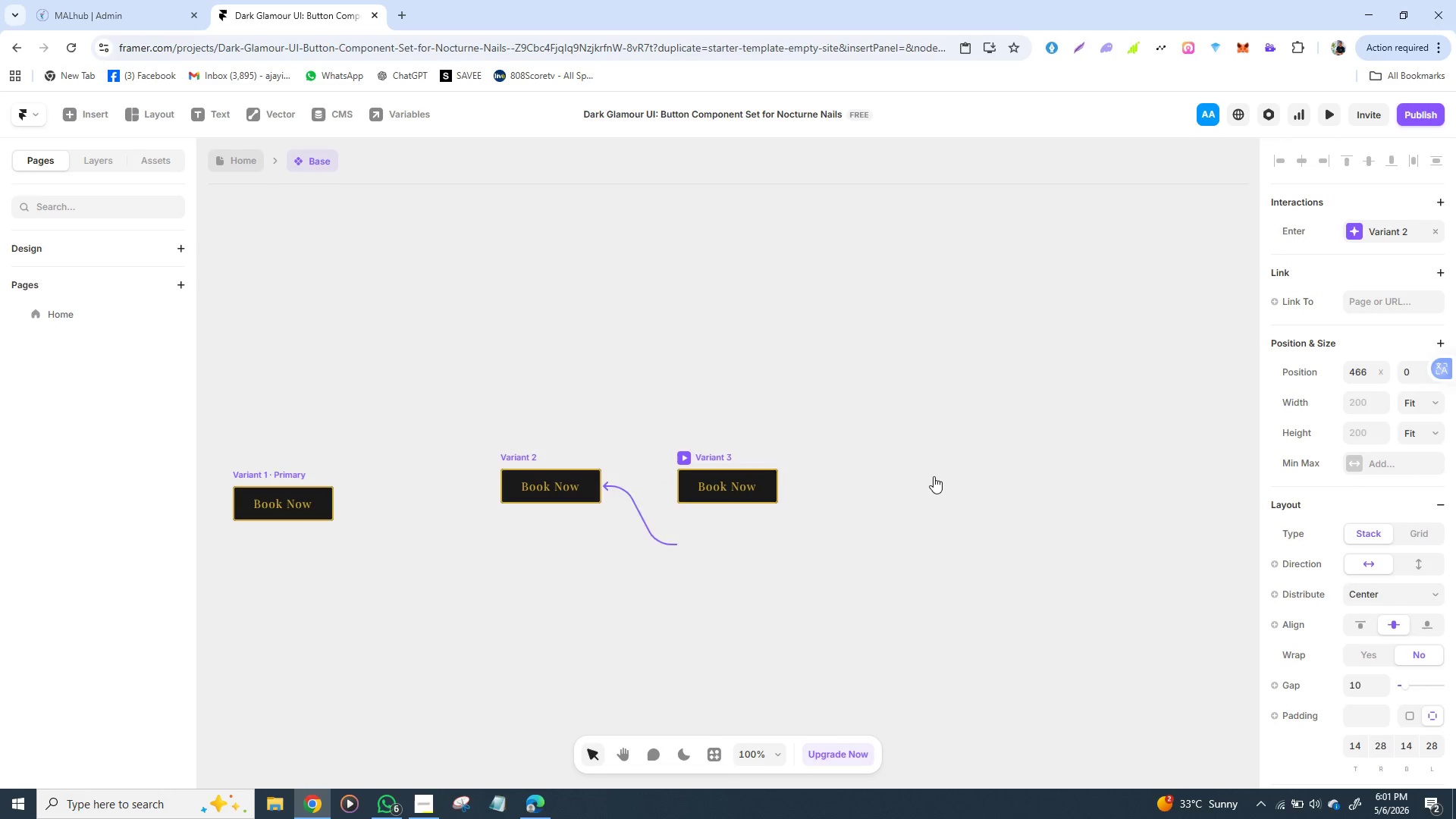 
left_click([934, 476])
 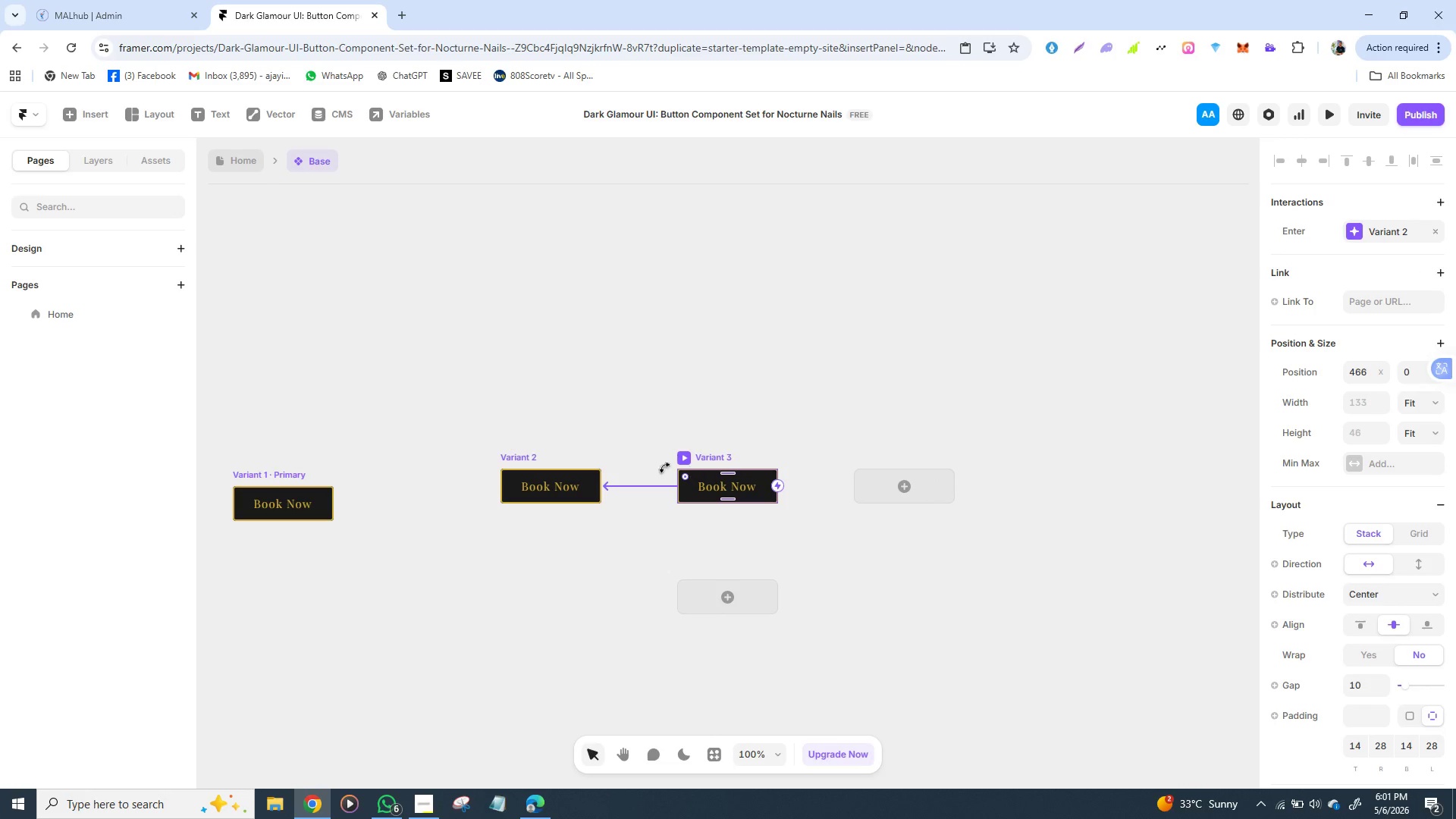 
left_click_drag(start_coordinate=[543, 479], to_coordinate=[534, 471])
 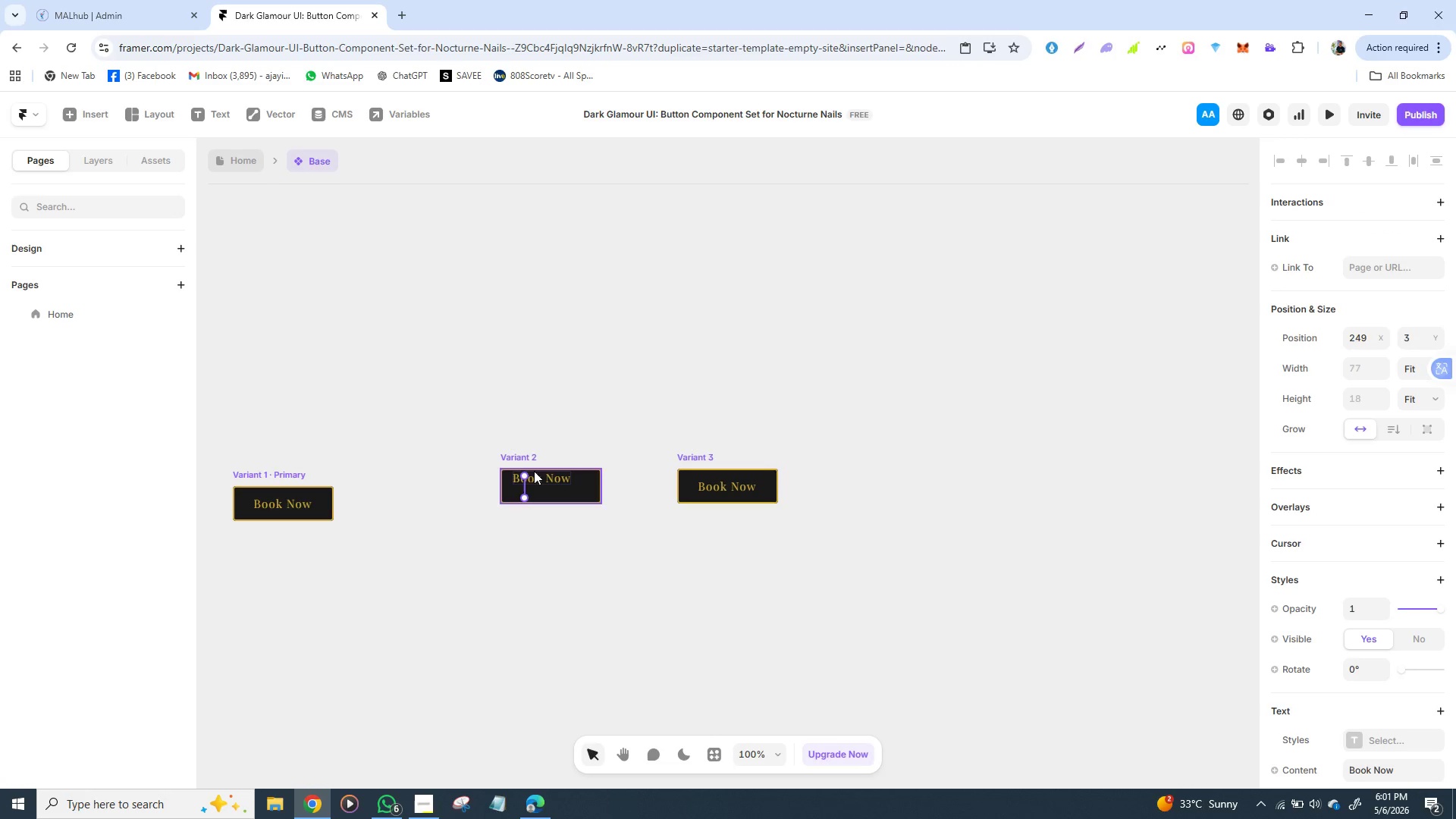 
key(Control+Z)
 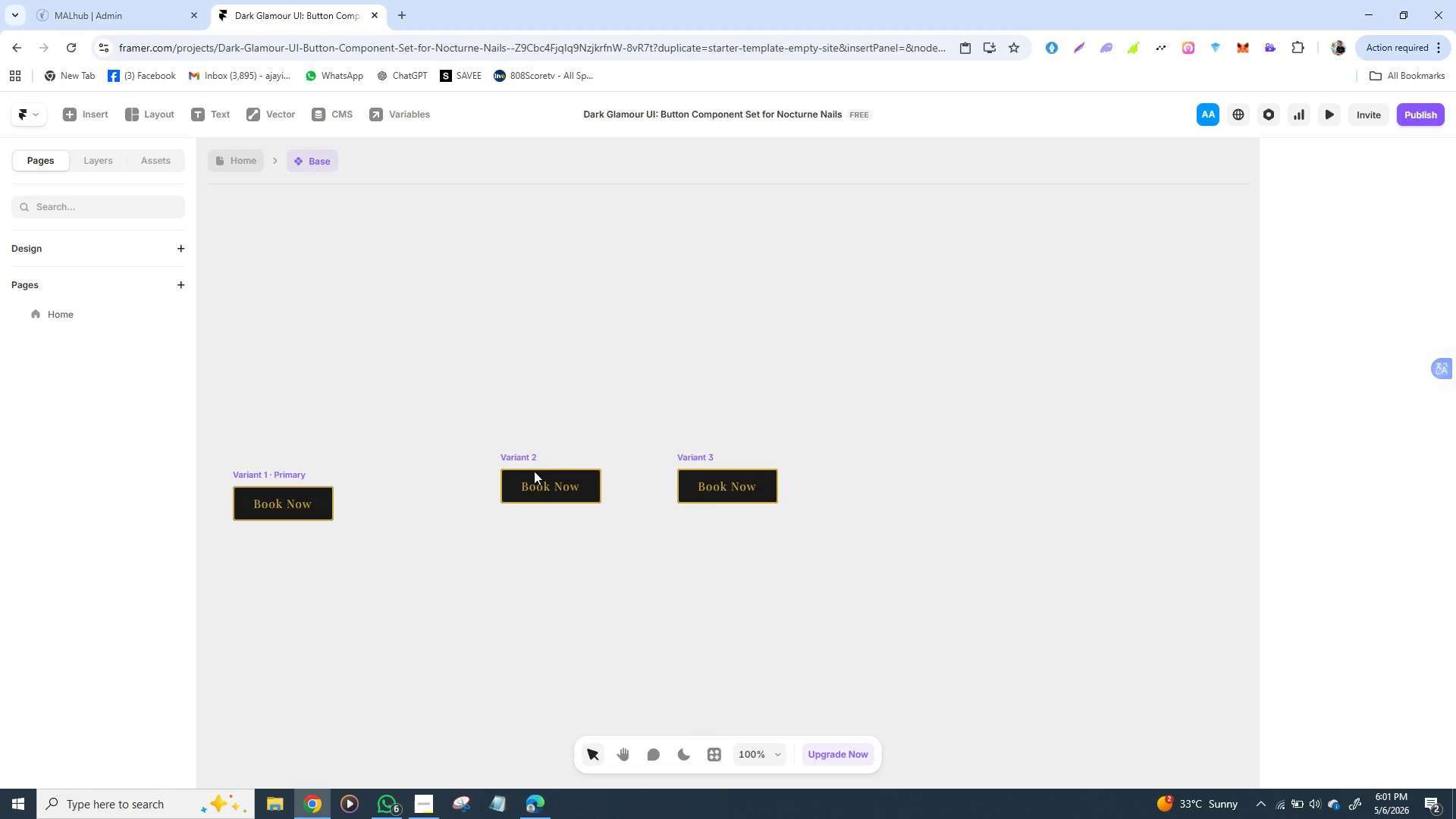 
left_click([534, 471])
 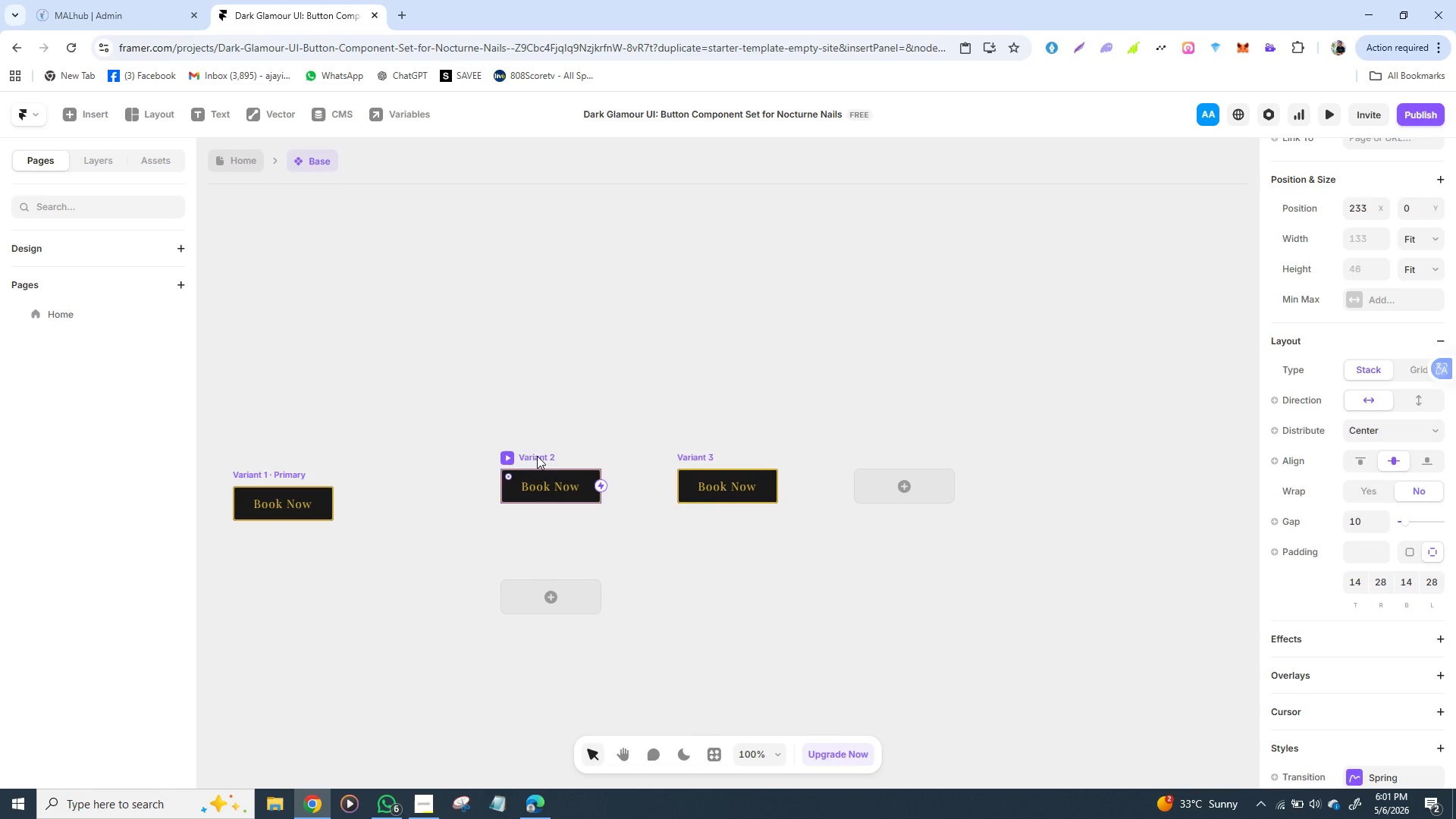 
left_click([537, 456])
 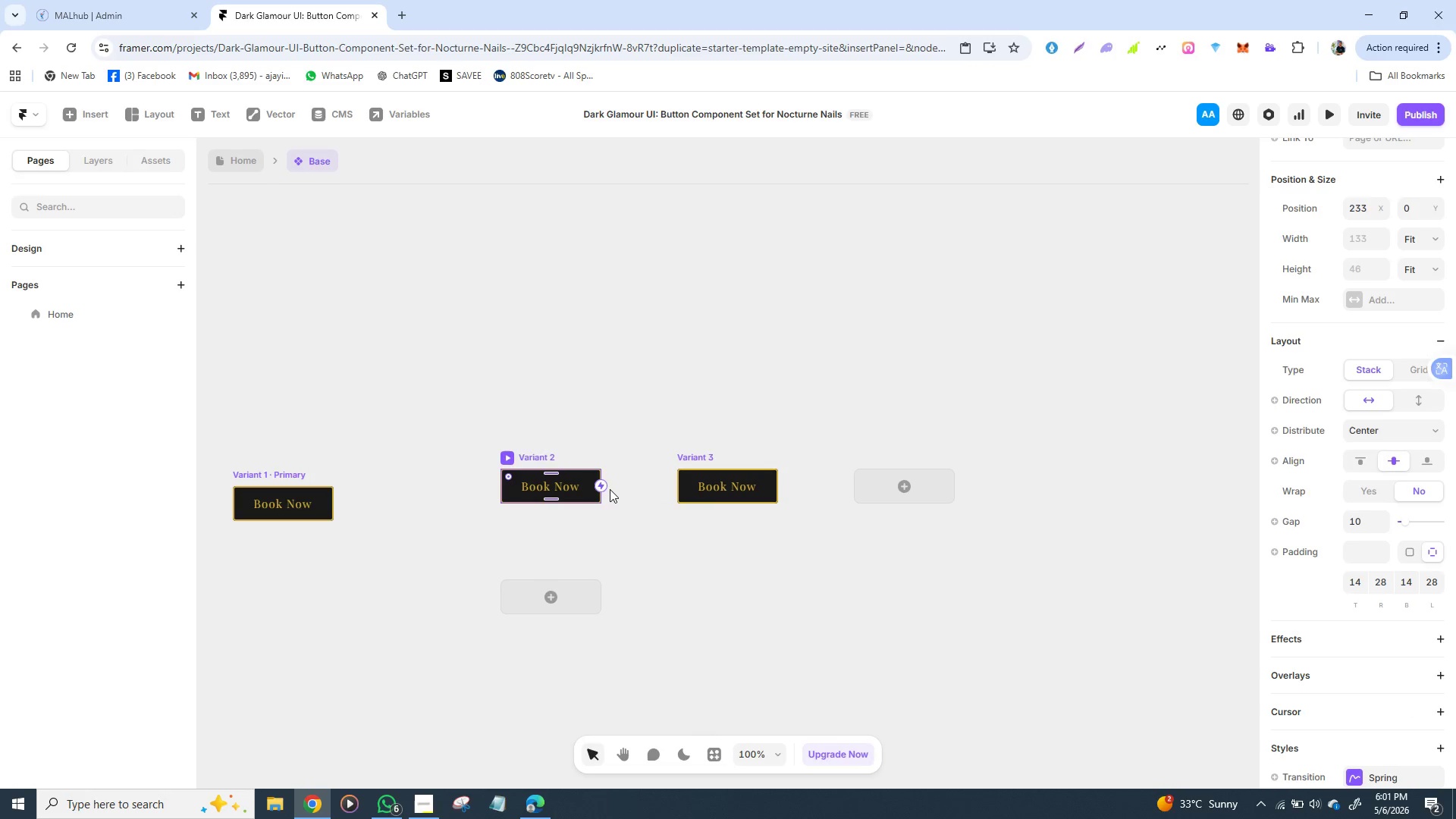 
left_click_drag(start_coordinate=[595, 482], to_coordinate=[773, 482])
 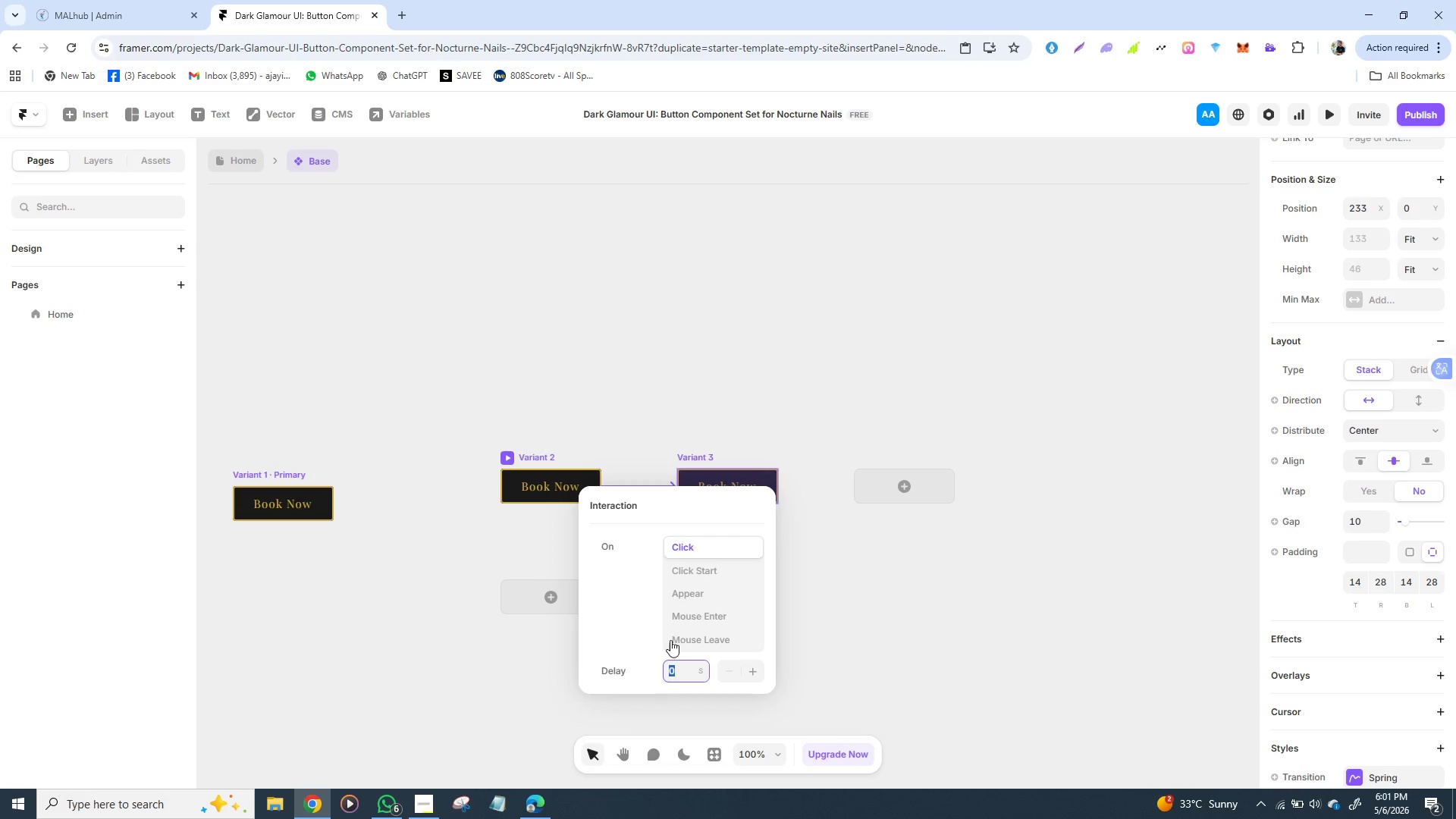 
left_click([673, 547])
 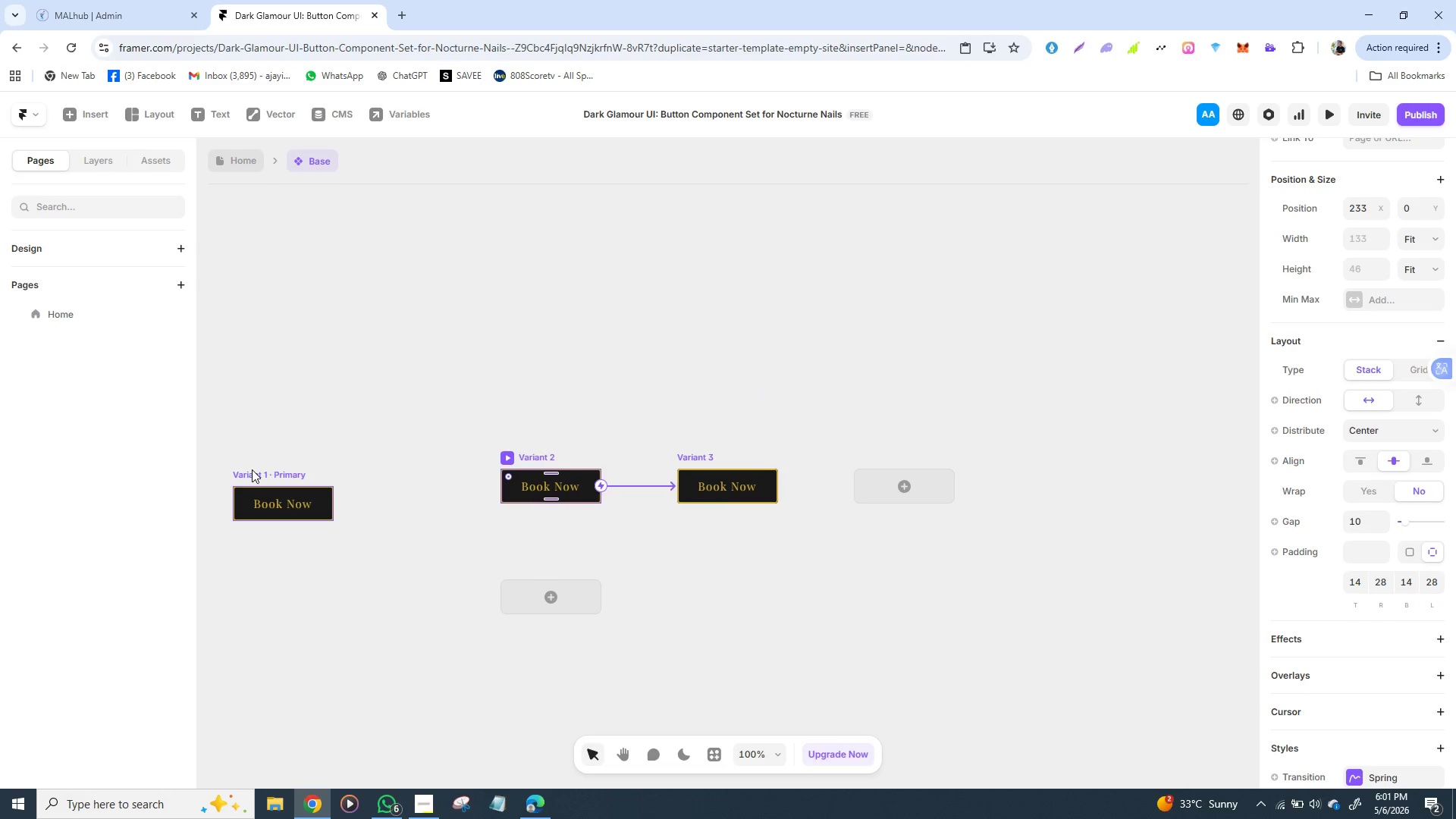 
left_click_drag(start_coordinate=[761, 391], to_coordinate=[252, 469])
 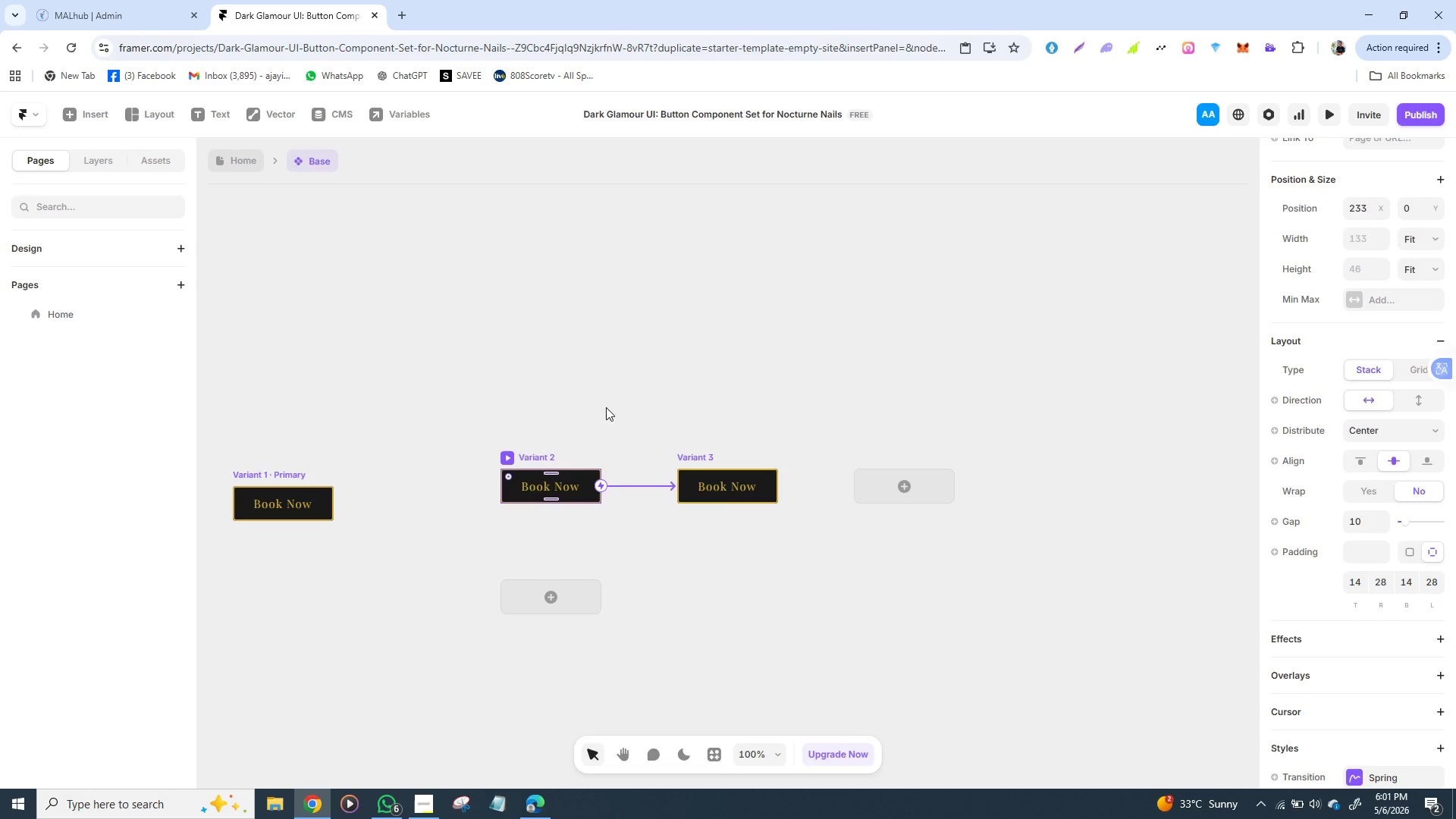 
left_click([252, 469])
 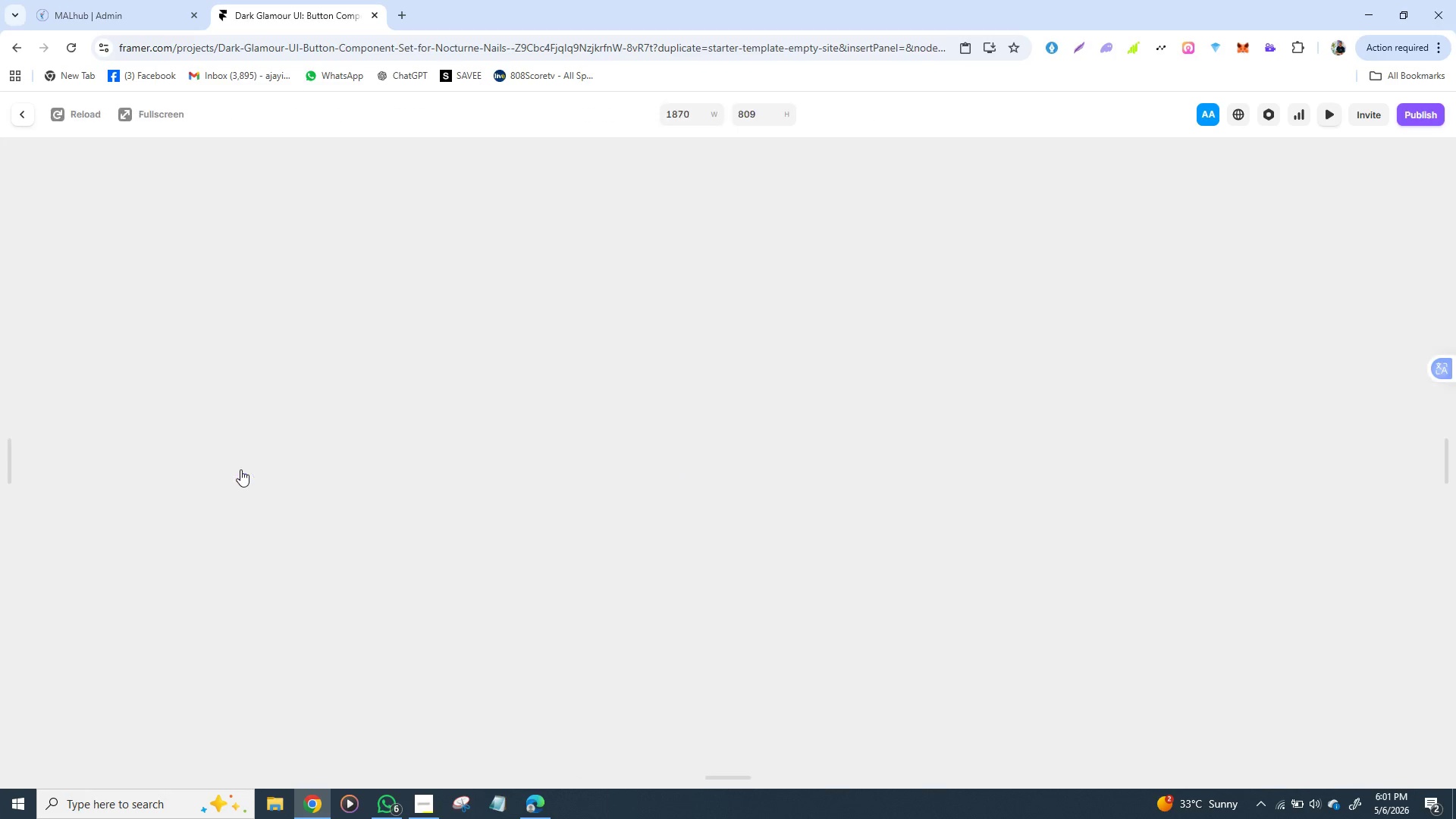 
left_click([240, 469])
 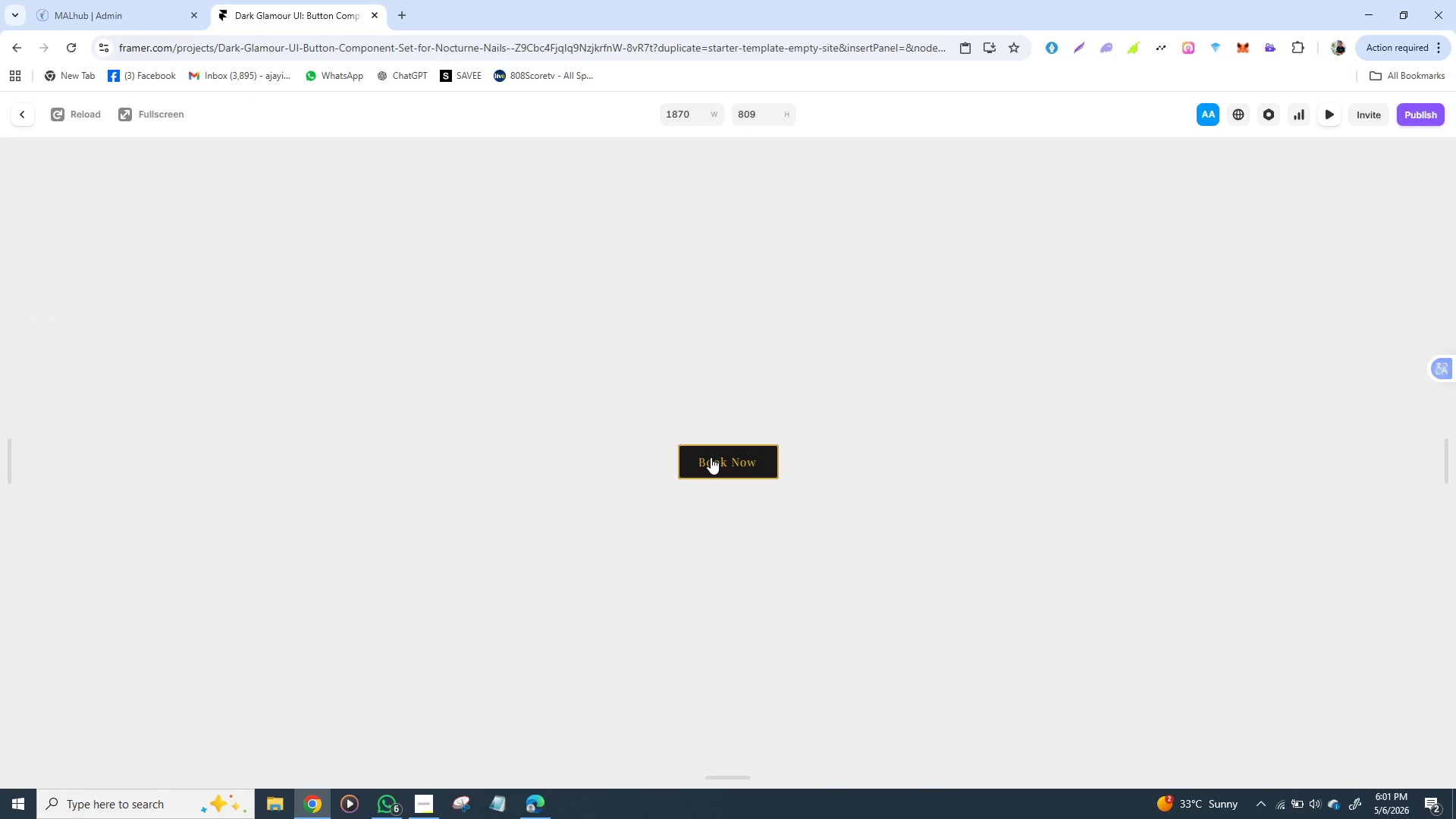 
wait(5.12)
 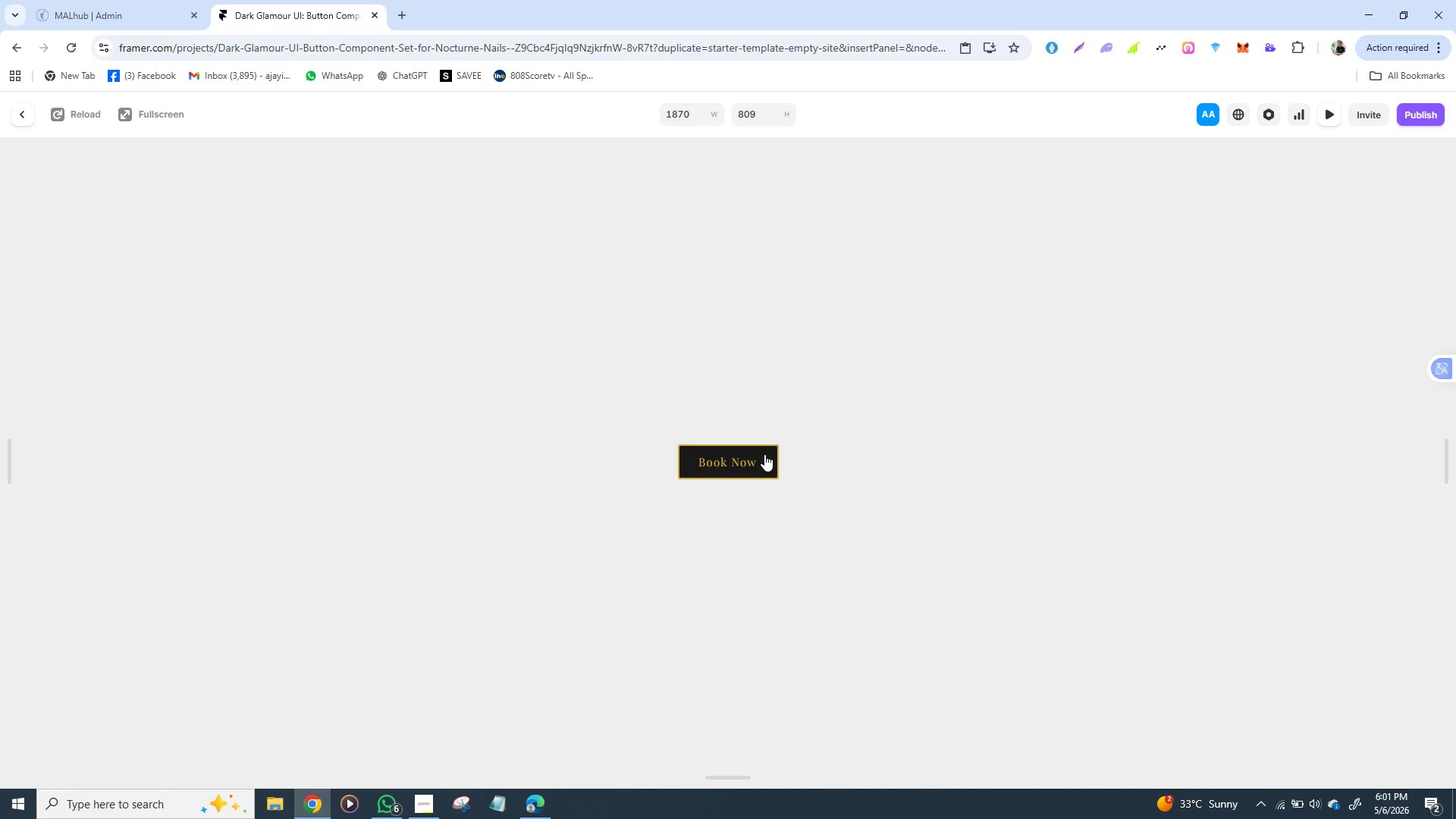 
left_click([711, 457])
 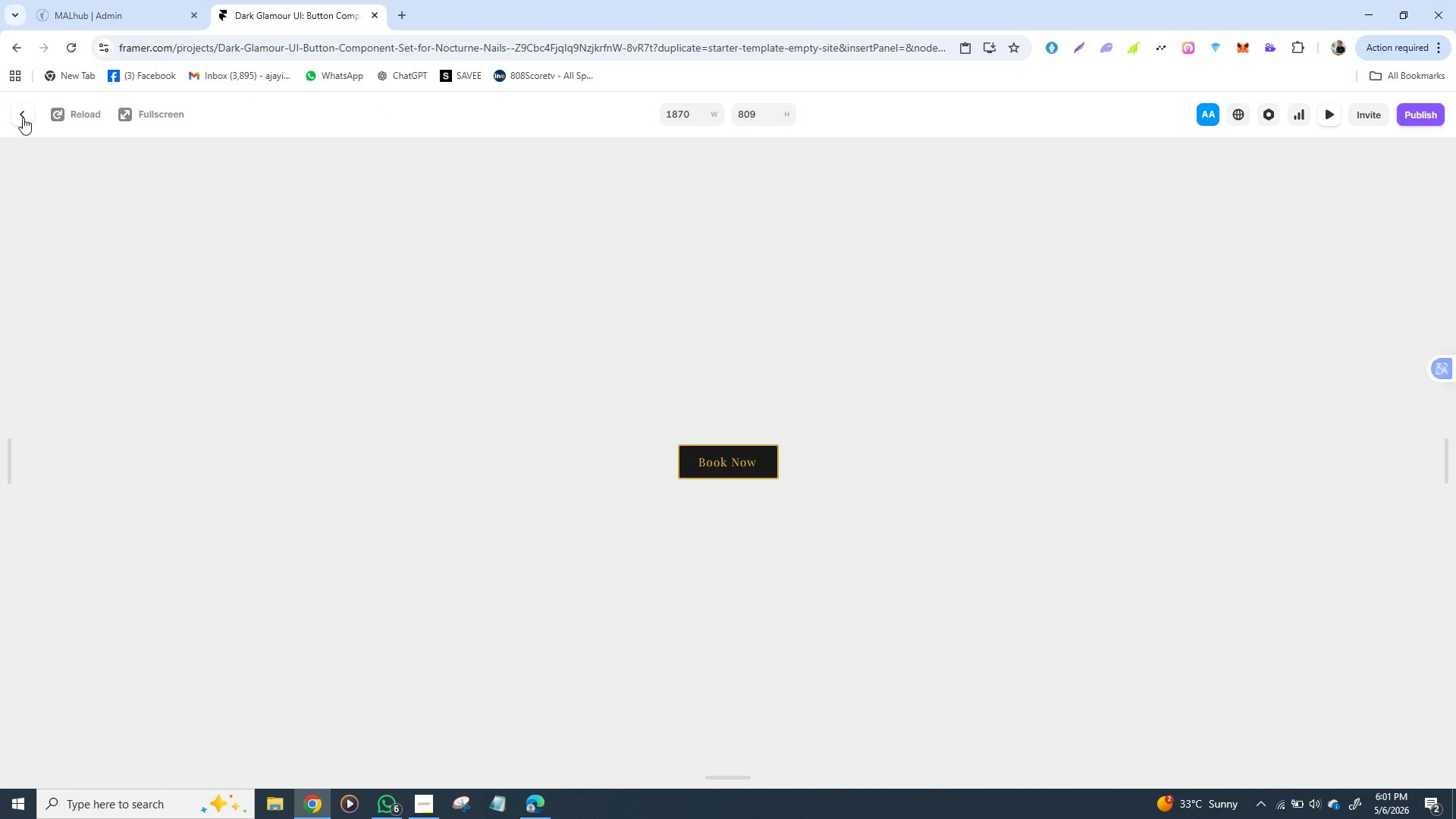 
left_click([23, 118])
 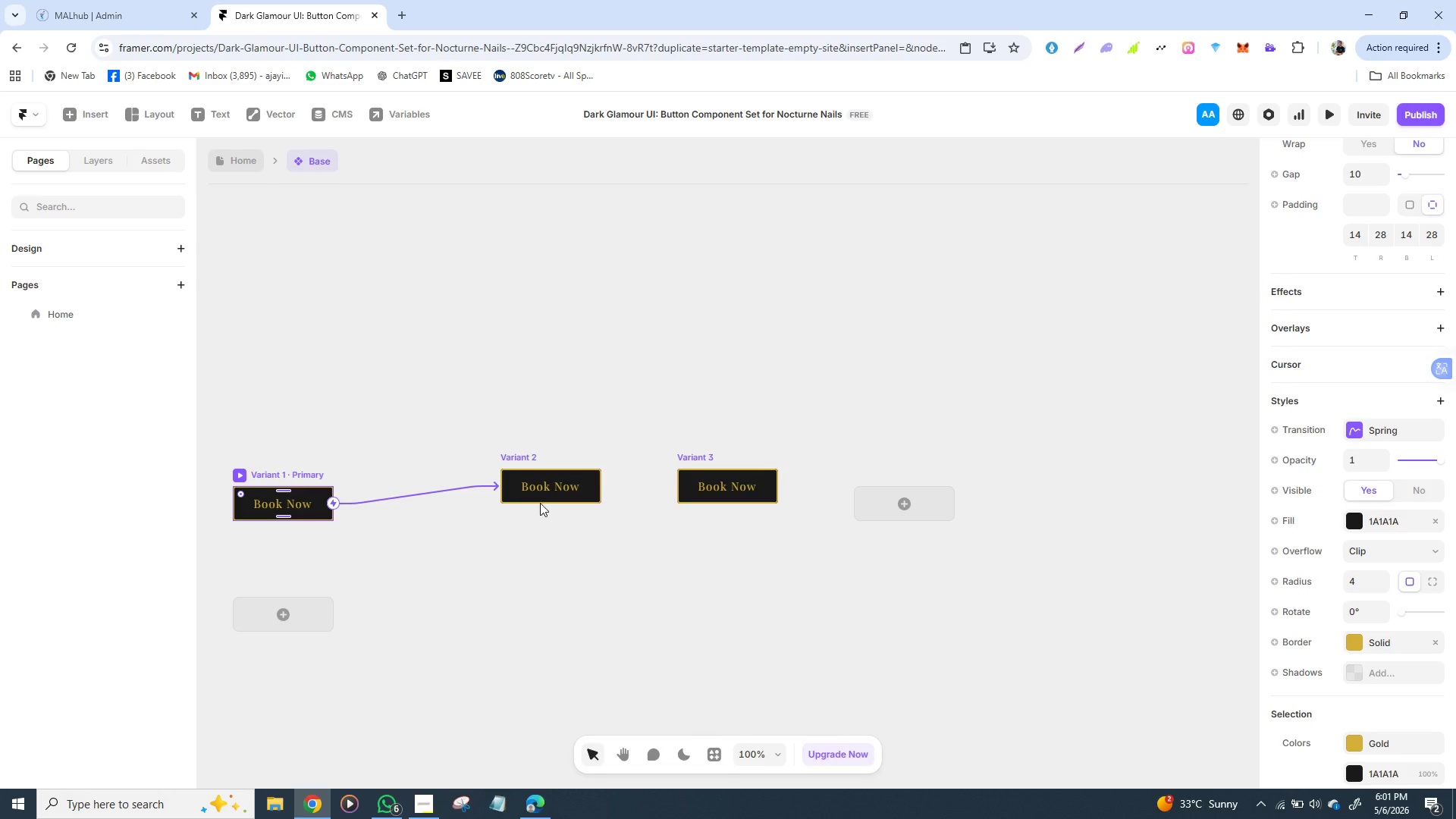 
wait(16.59)
 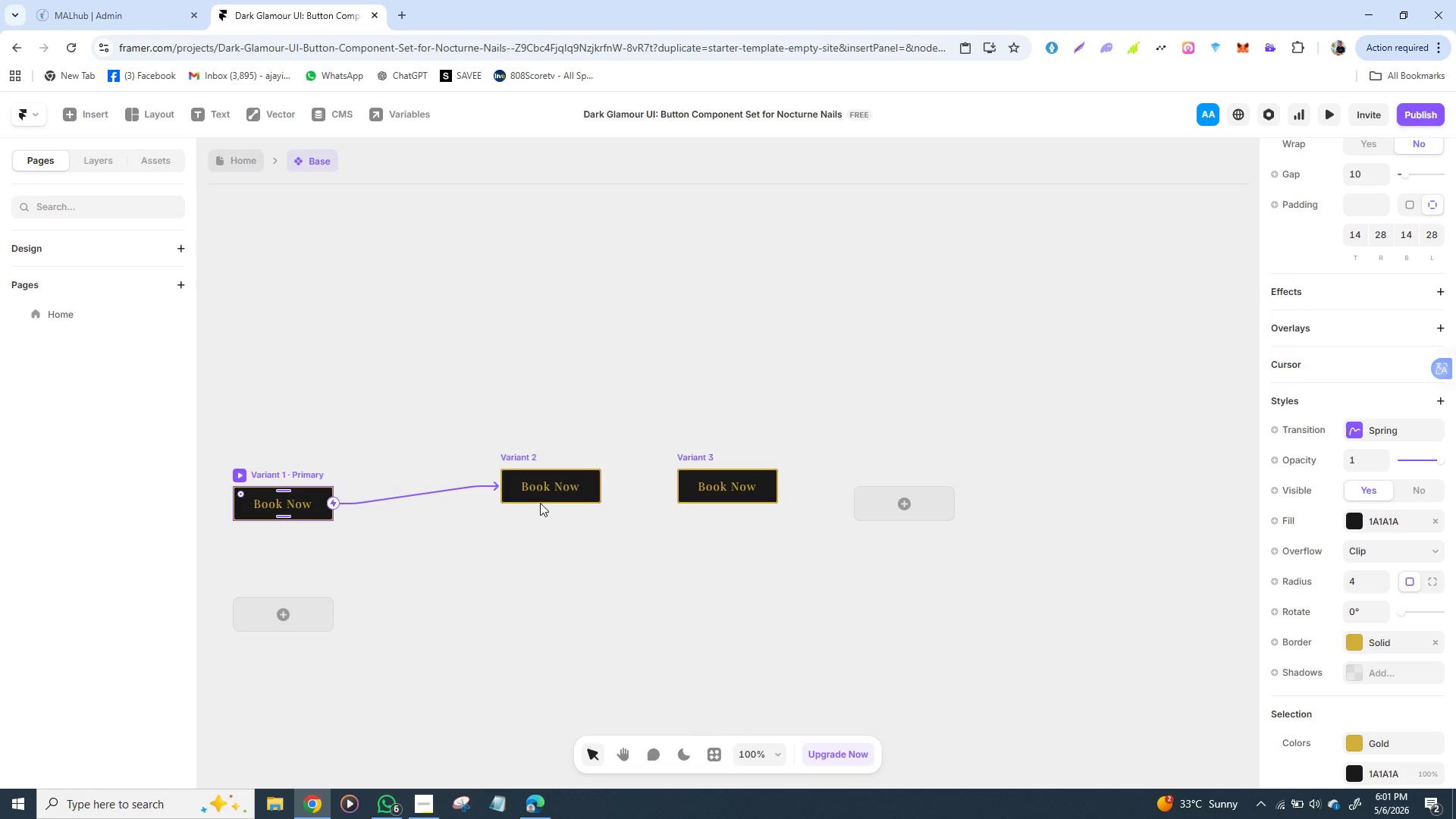 
left_click([579, 482])
 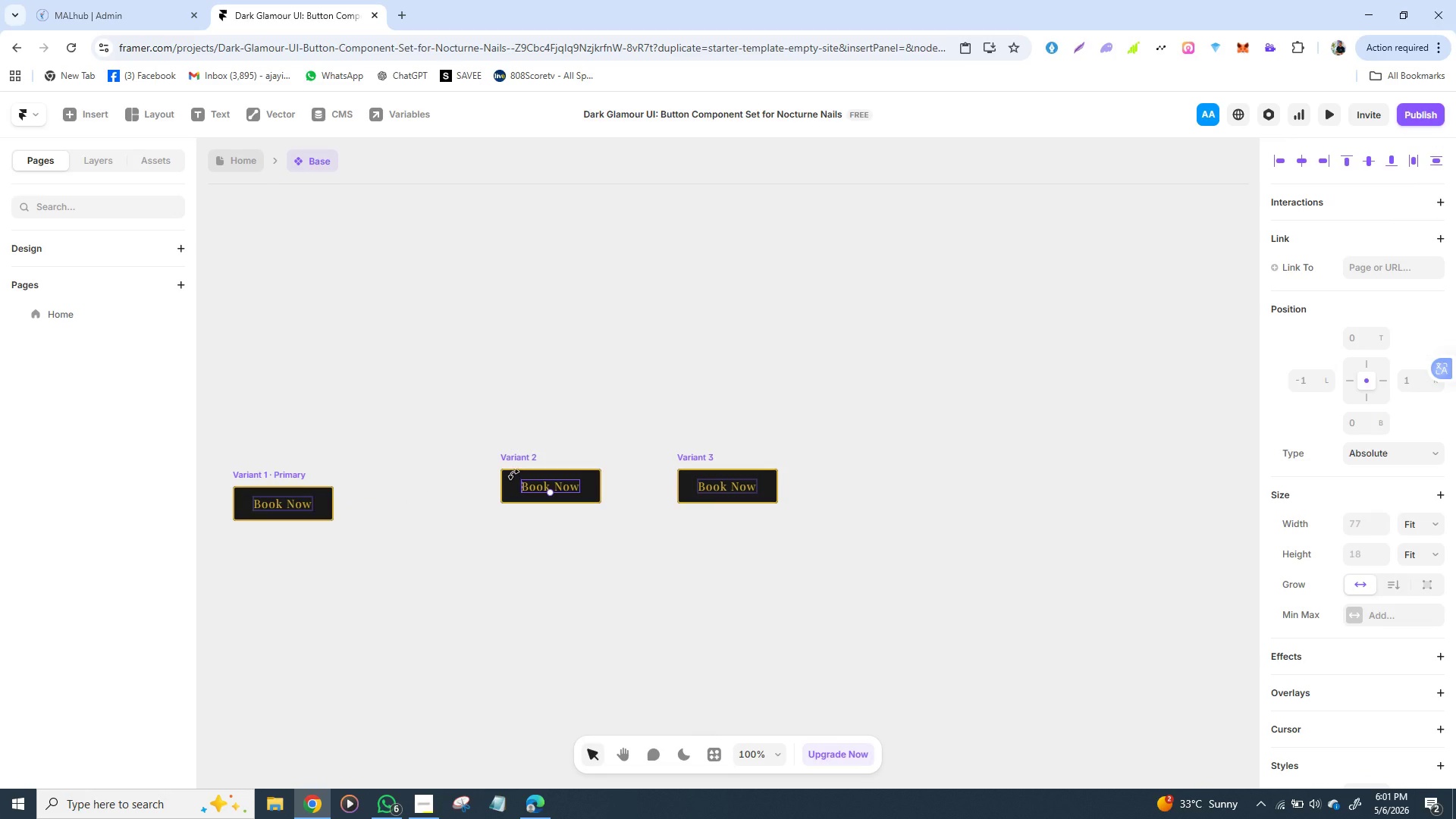 
wait(5.66)
 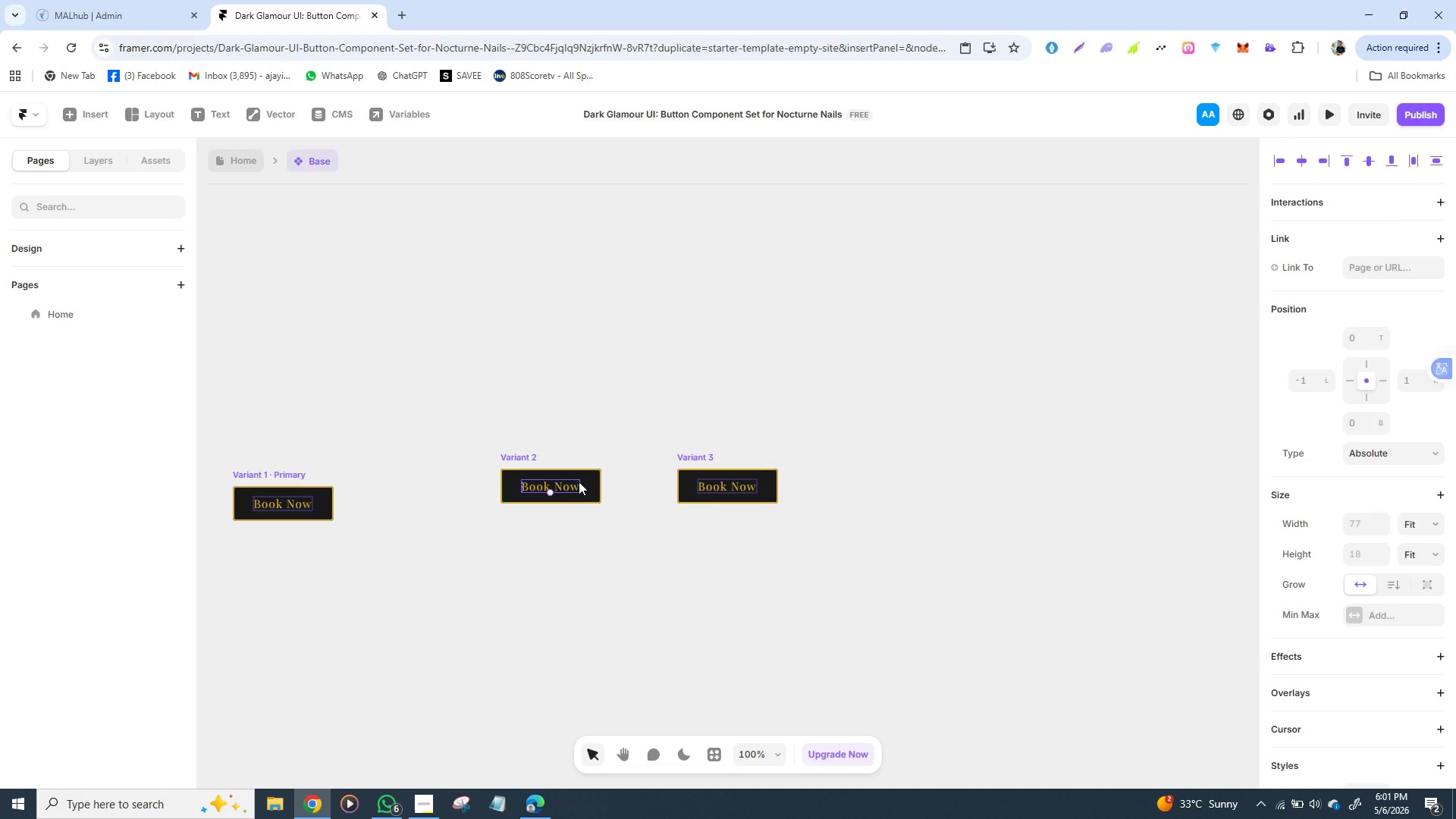 
left_click([507, 469])
 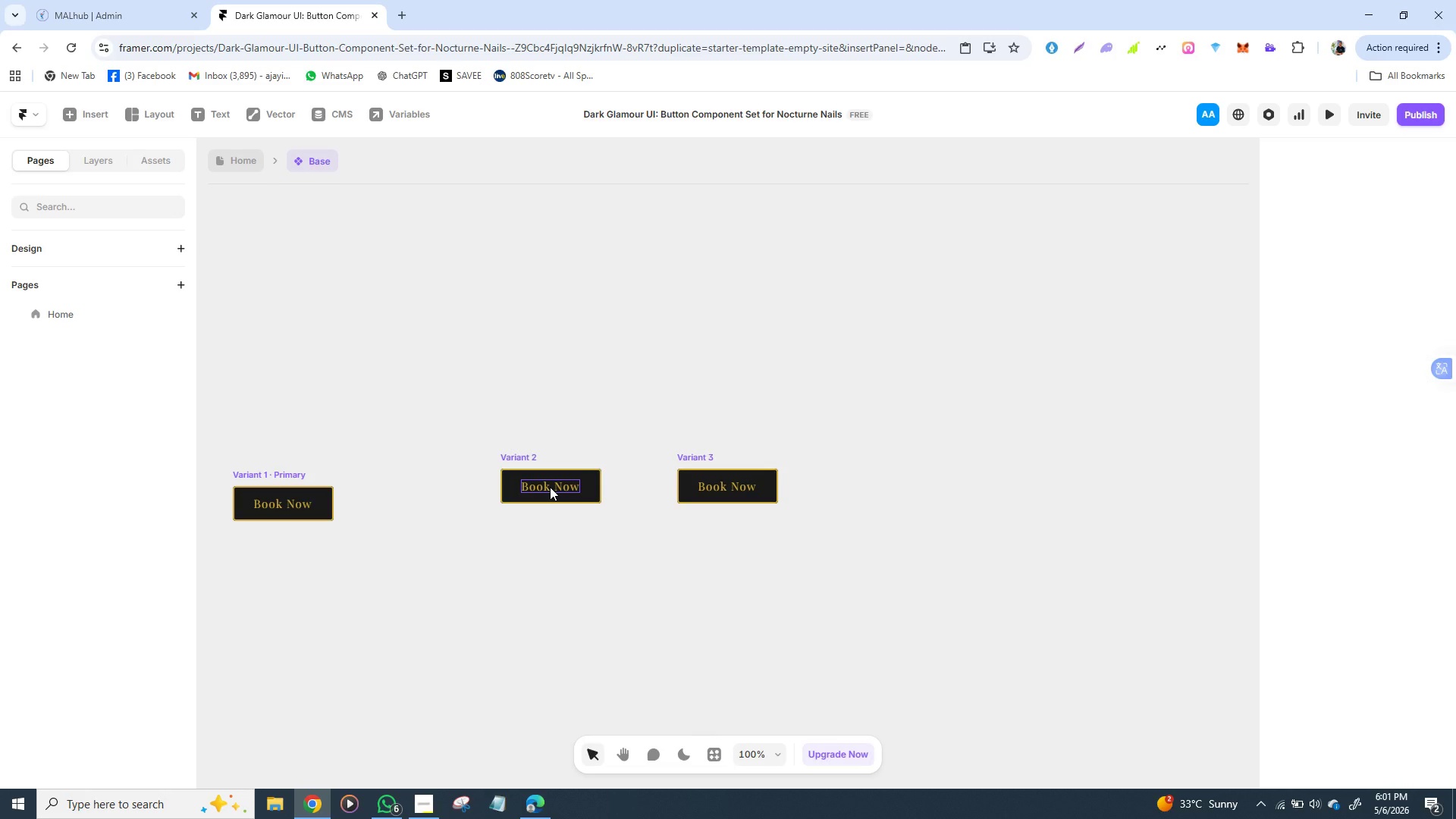 
wait(7.39)
 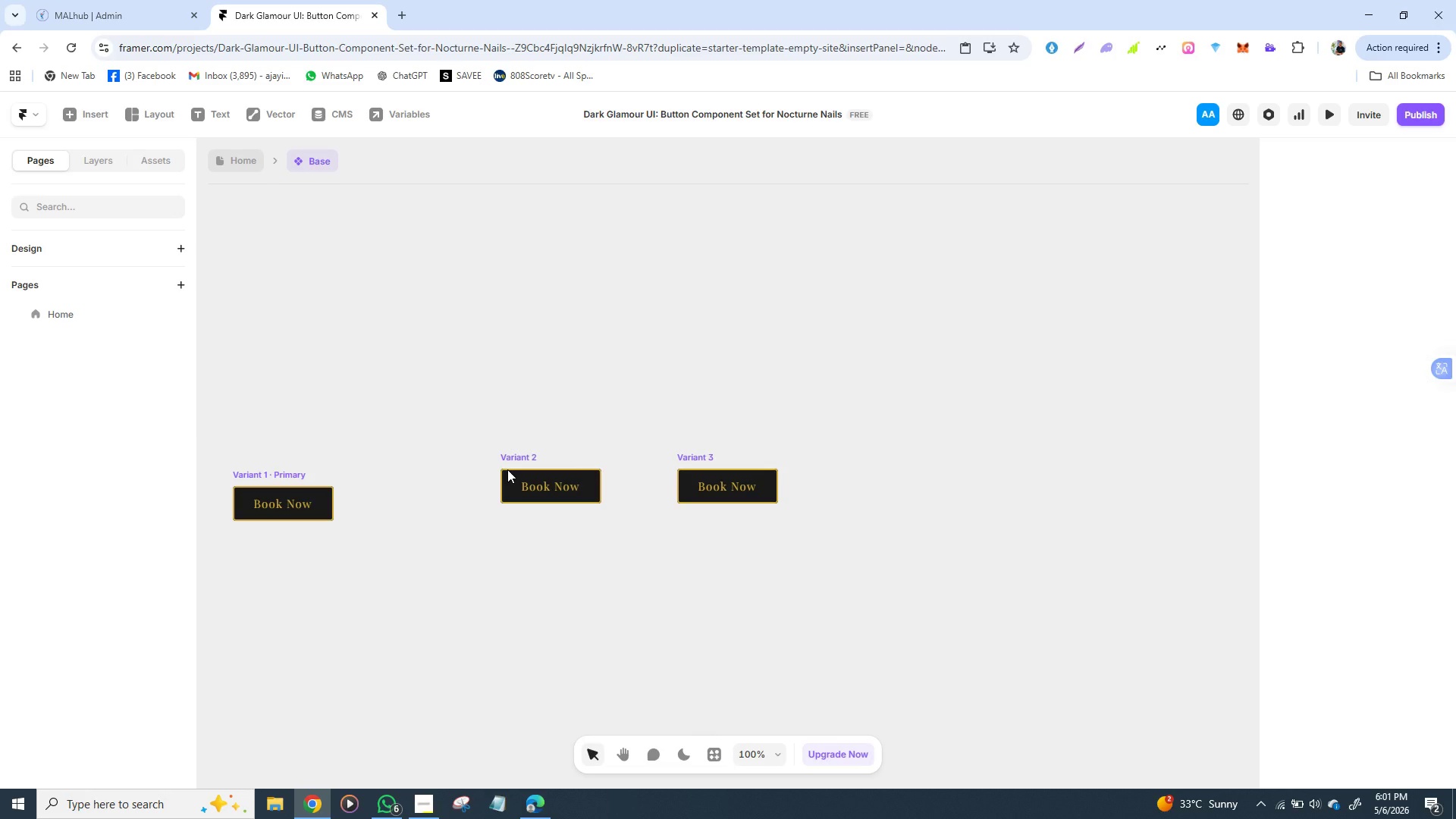 
left_click([506, 469])
 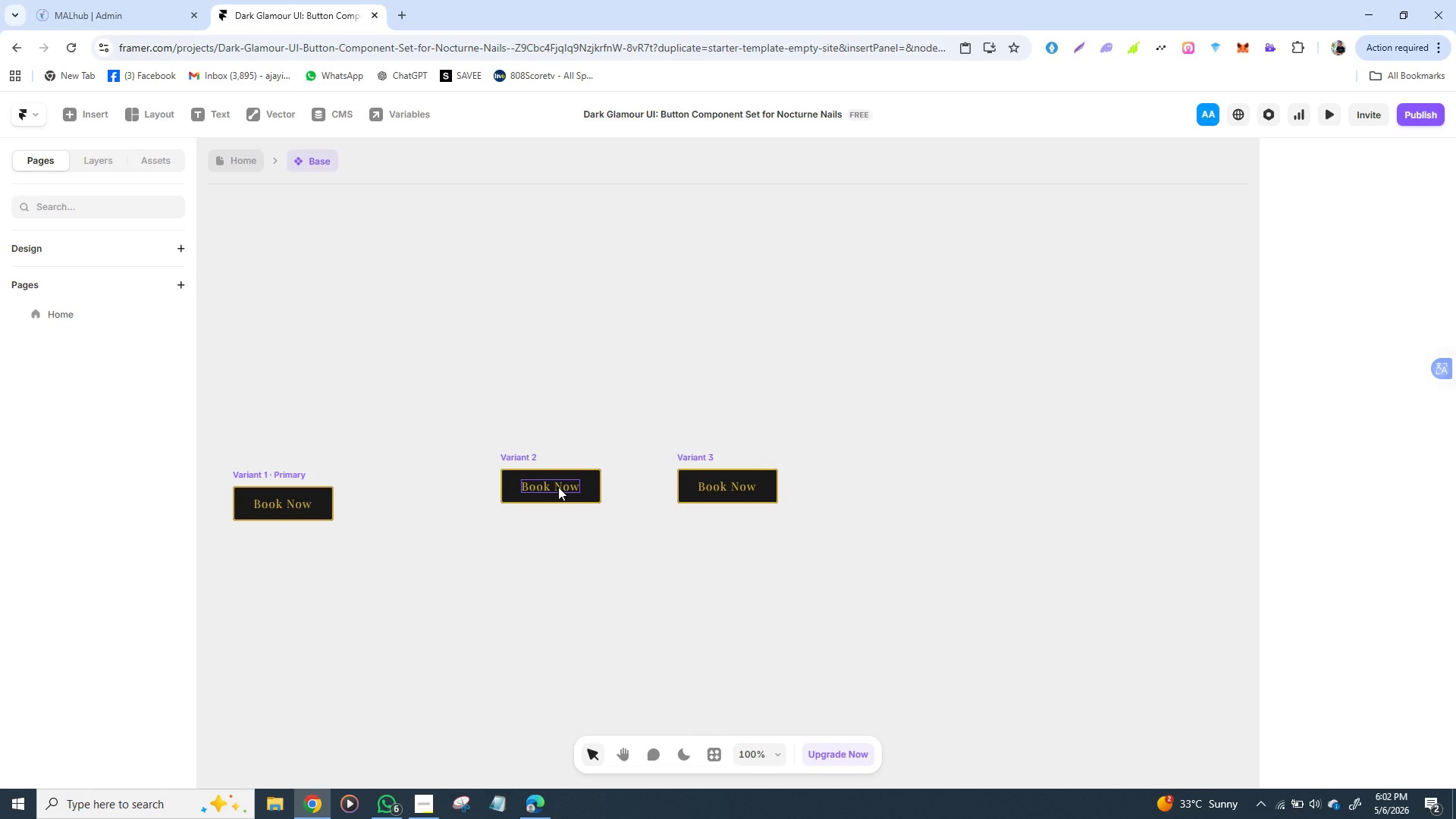 
wait(12.88)
 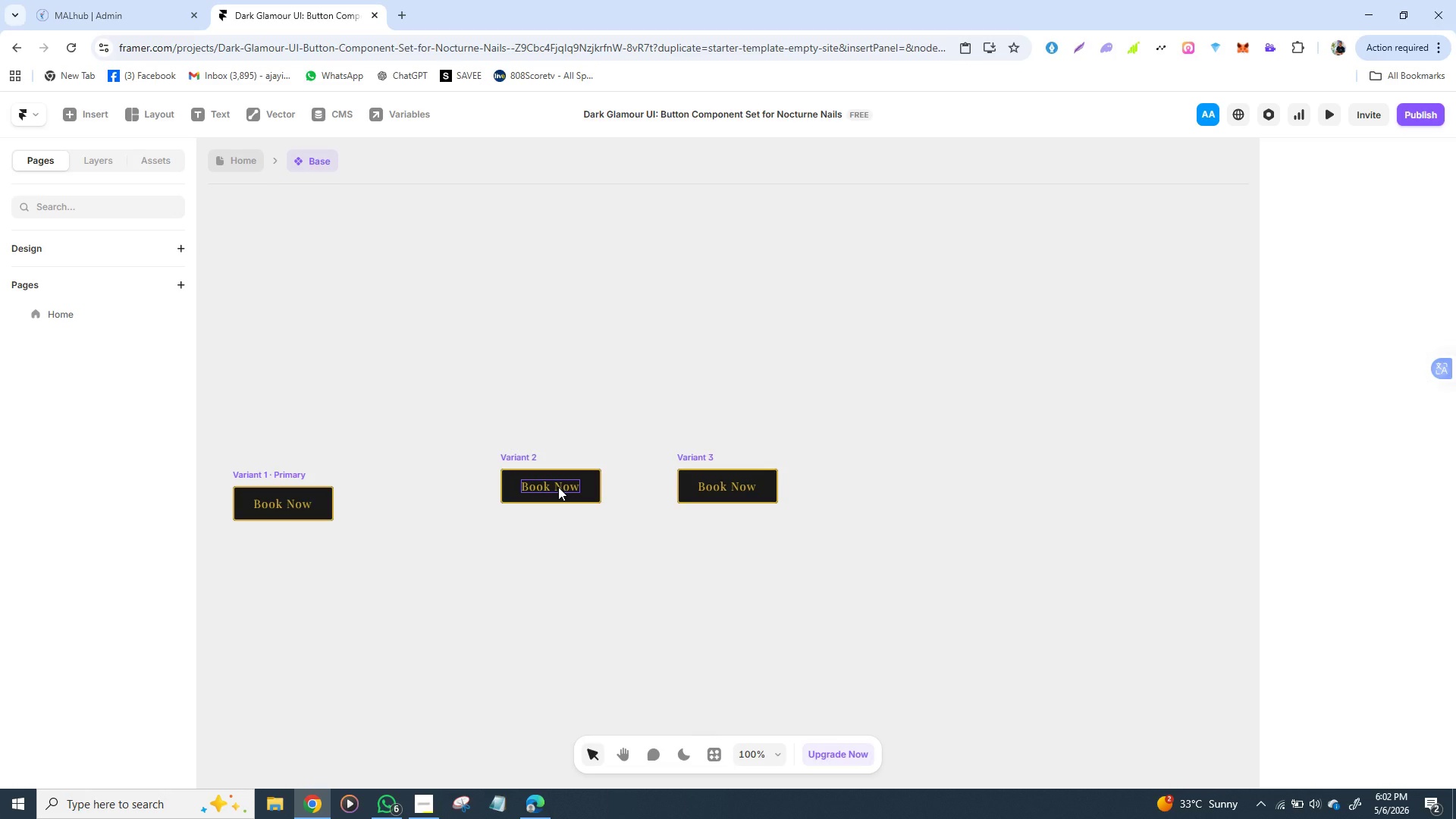 
left_click_drag(start_coordinate=[306, 496], to_coordinate=[344, 471])
 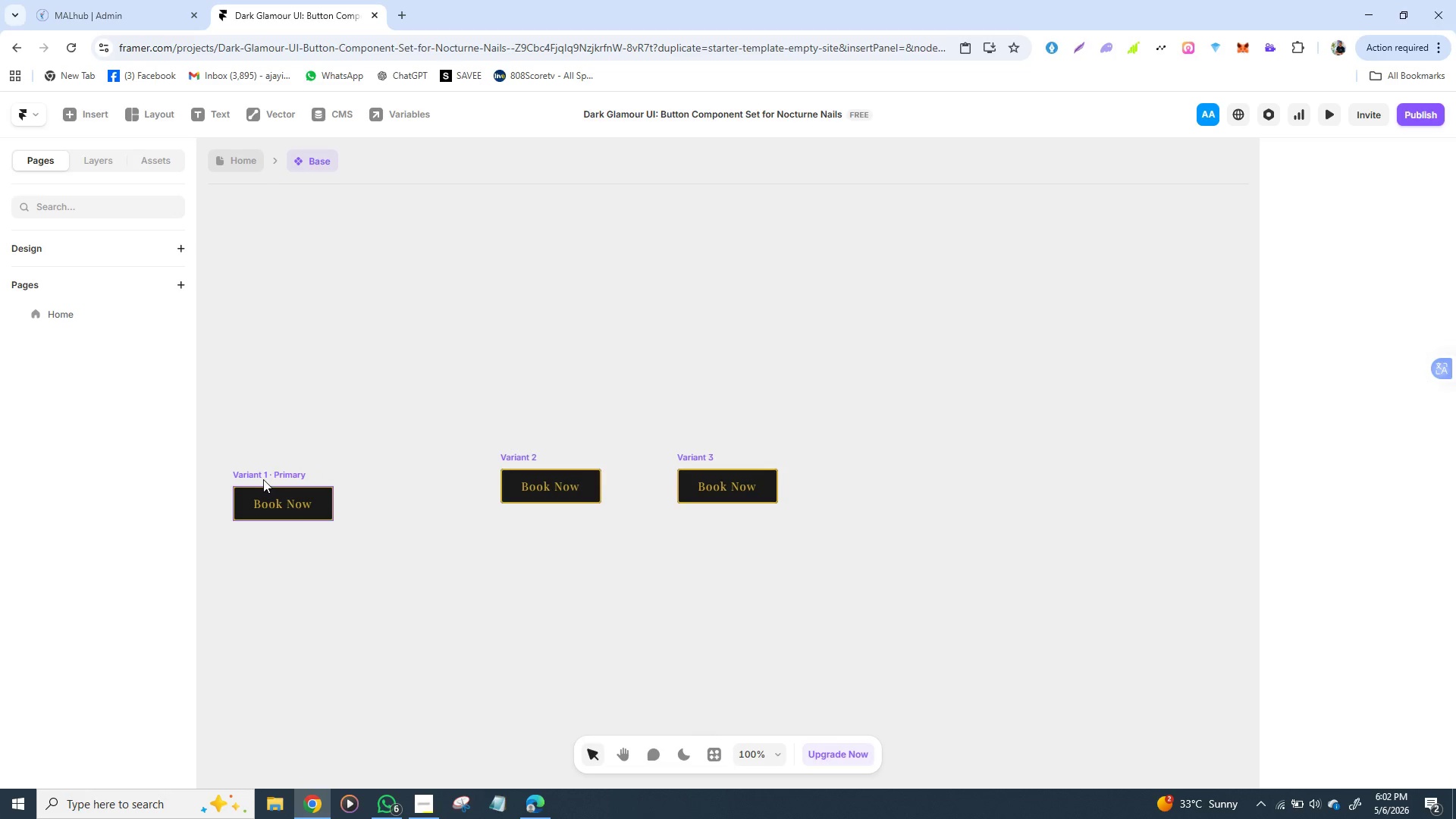 
left_click([263, 479])
 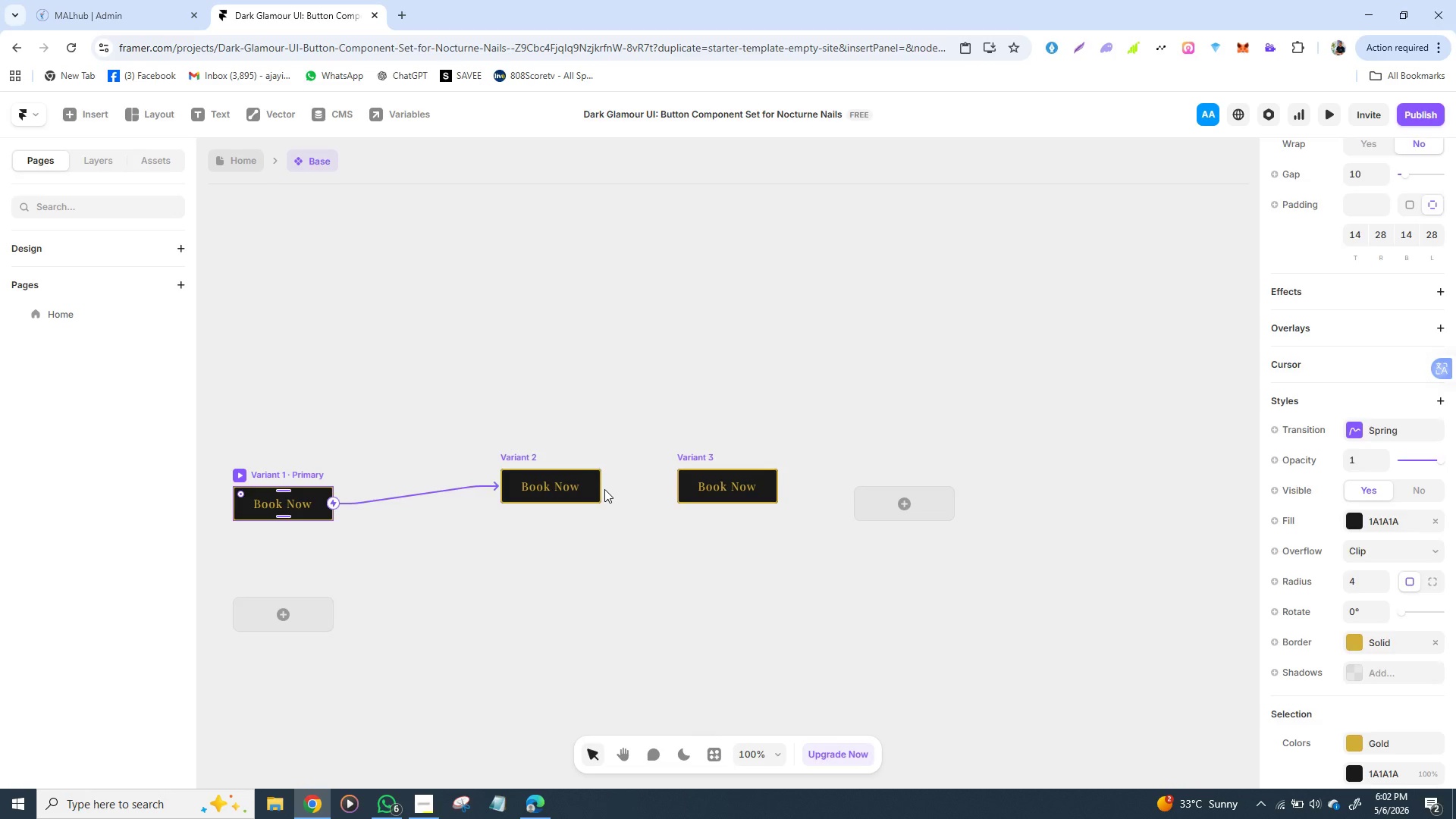 
left_click([604, 489])
 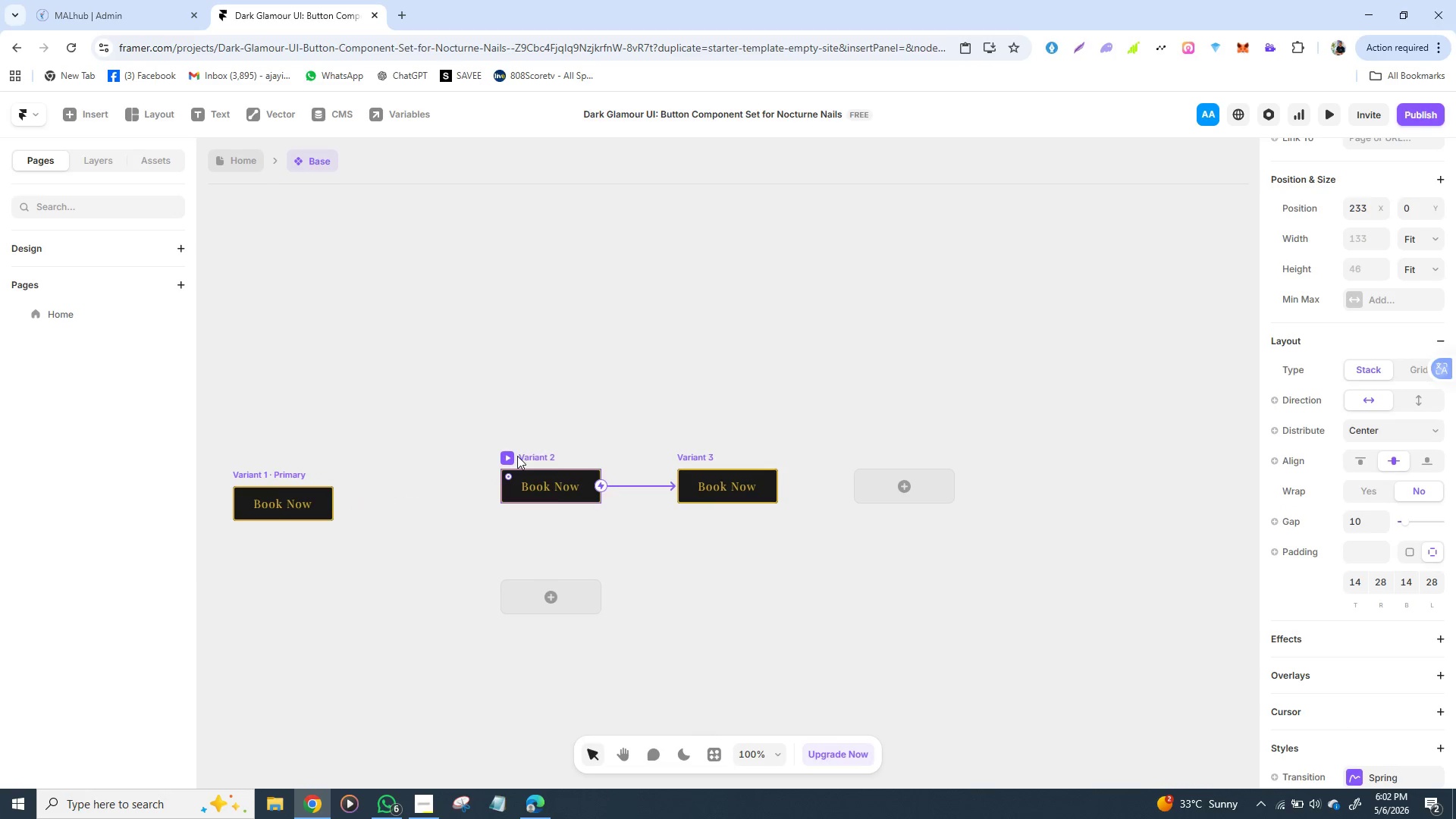 
left_click([517, 456])
 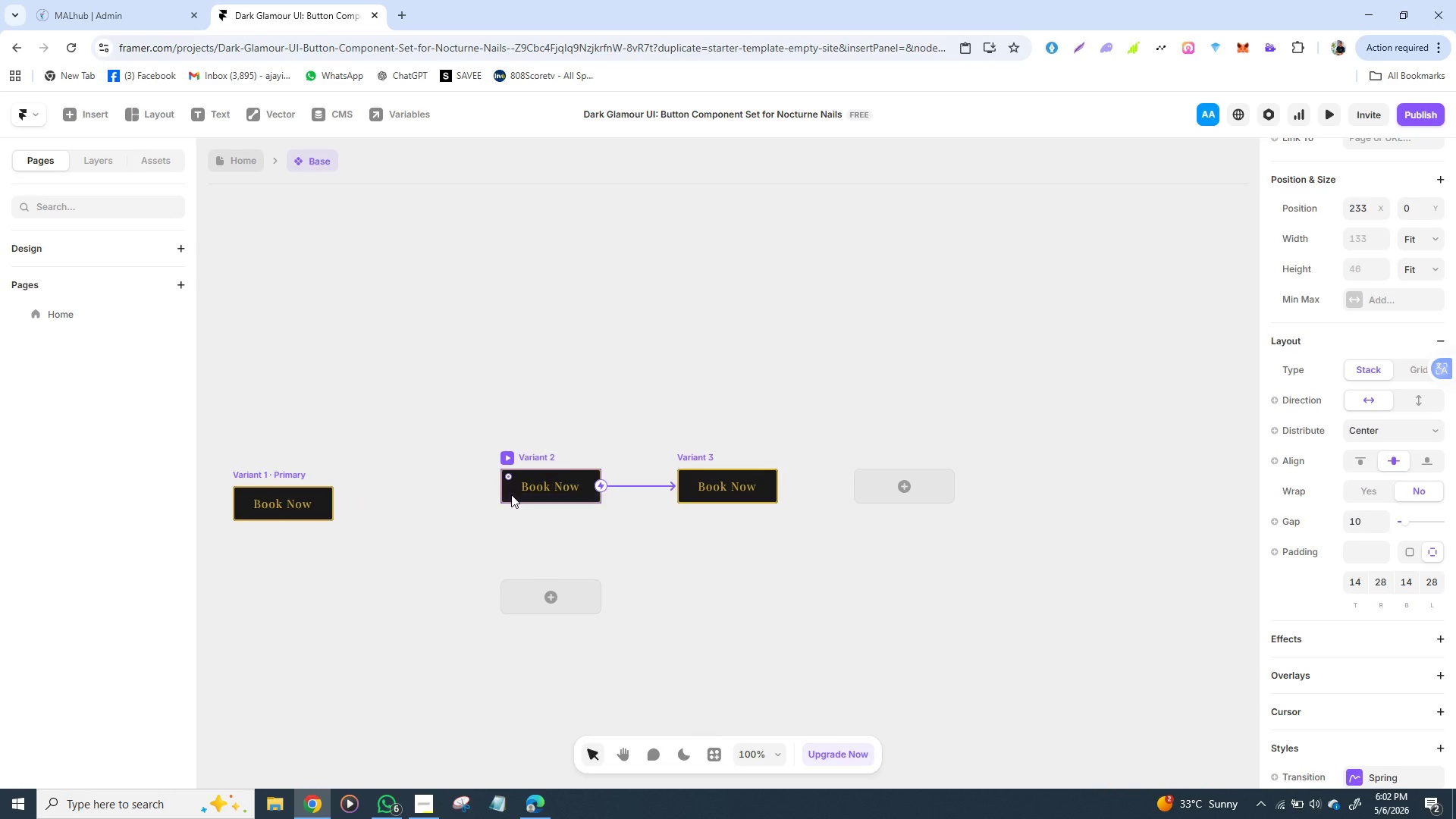 
left_click([511, 494])
 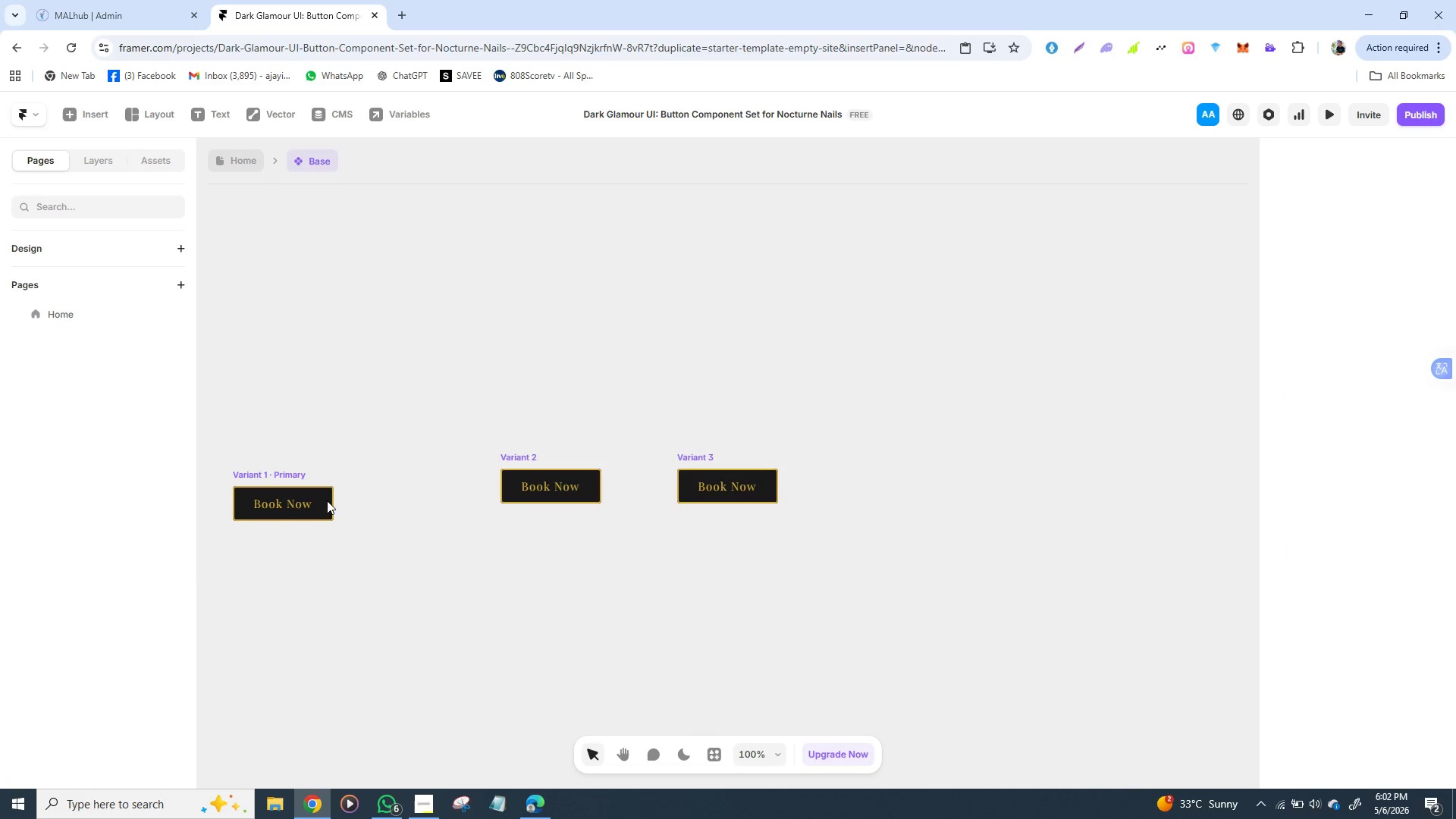 
left_click([327, 500])
 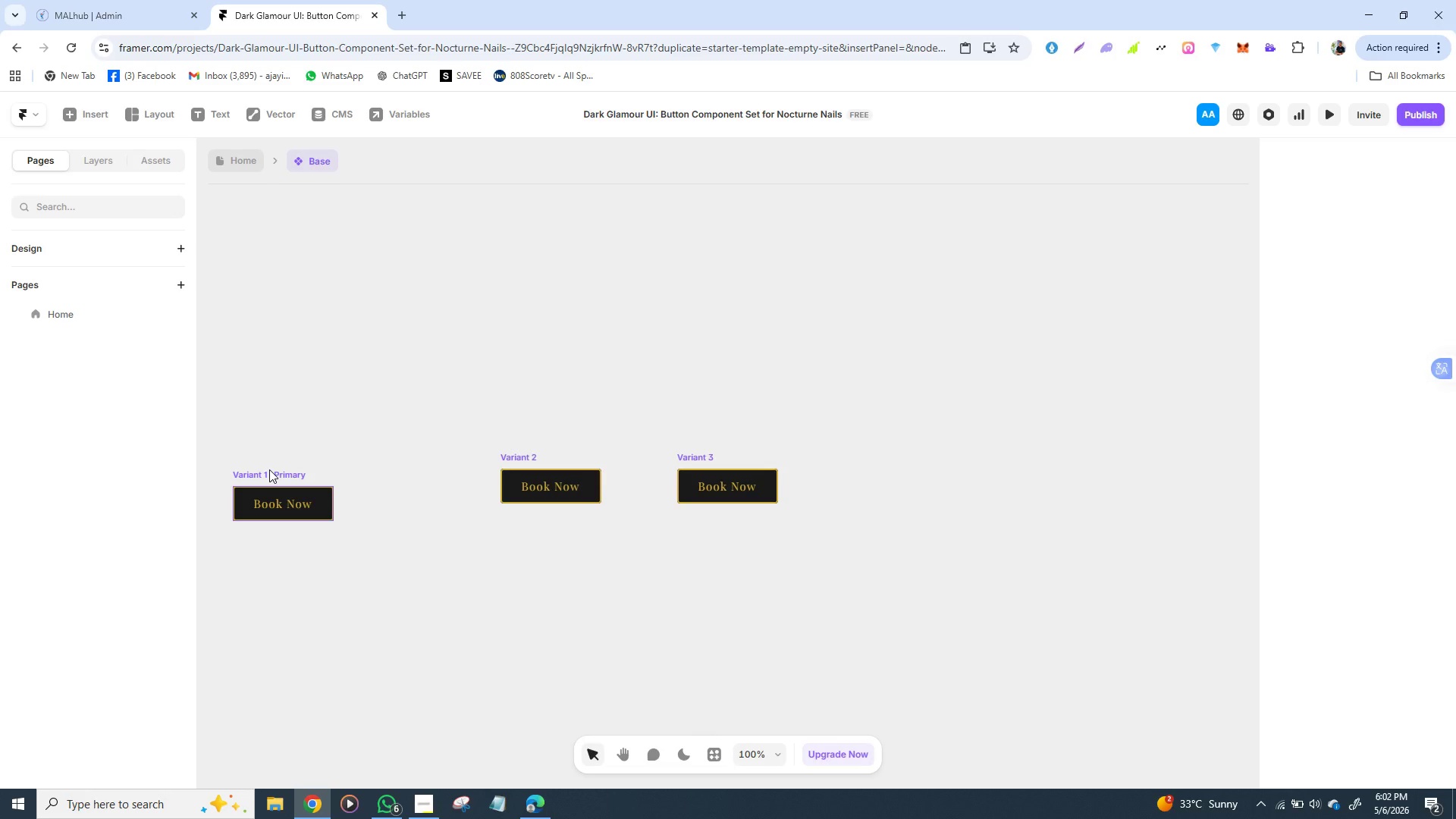 
left_click([269, 469])
 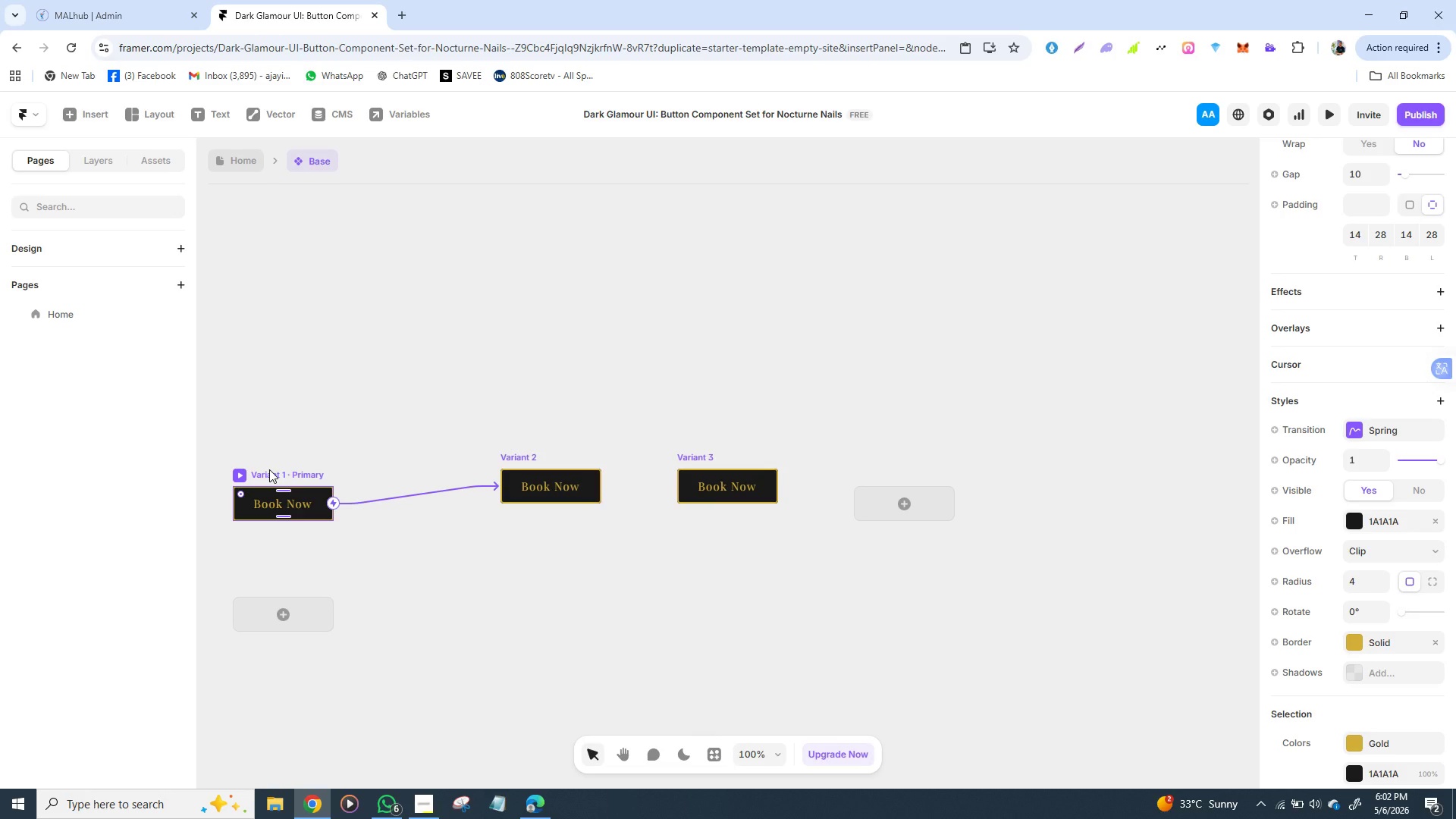 
left_click_drag(start_coordinate=[269, 469], to_coordinate=[356, 454])
 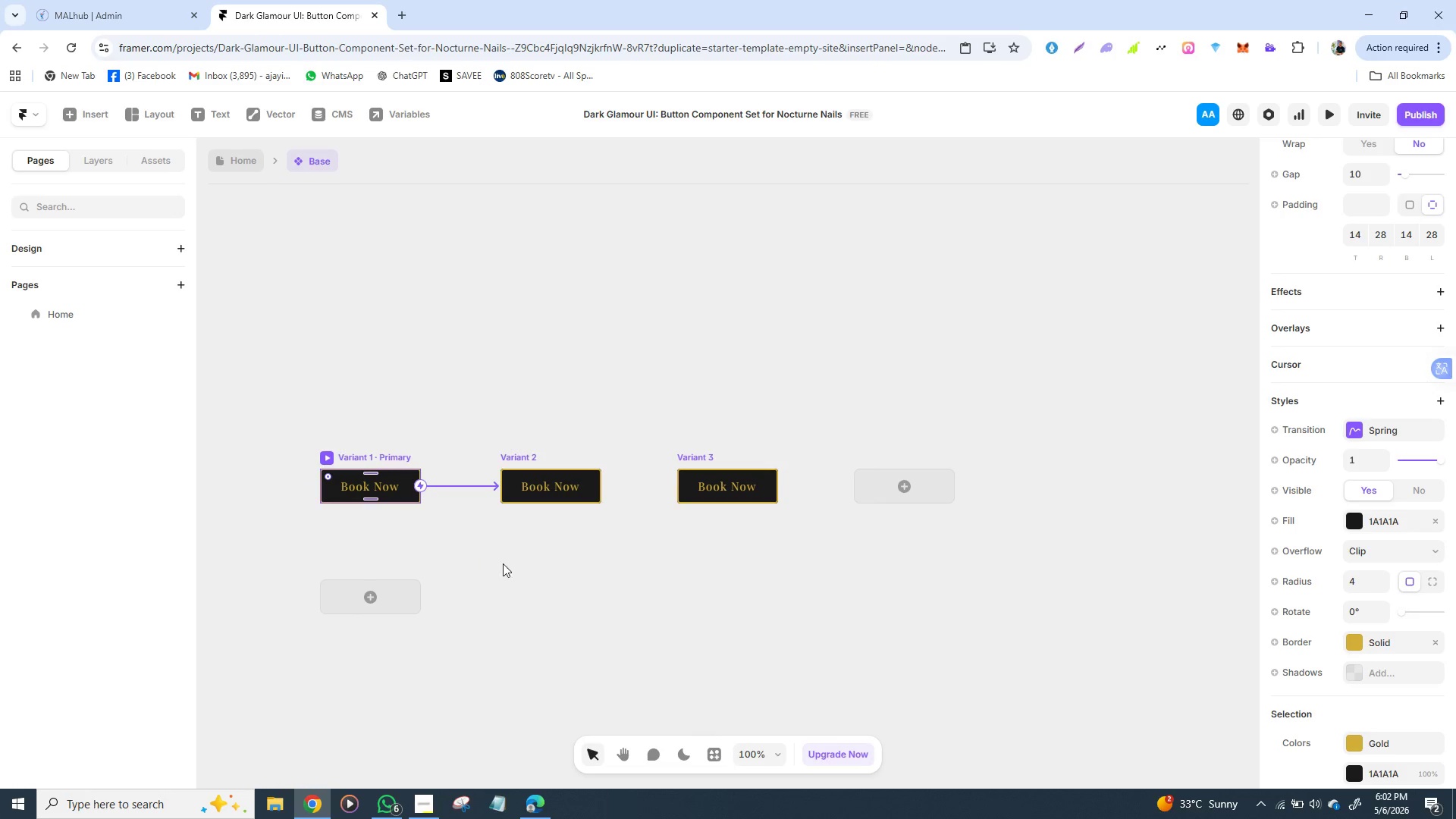 
left_click([544, 548])
 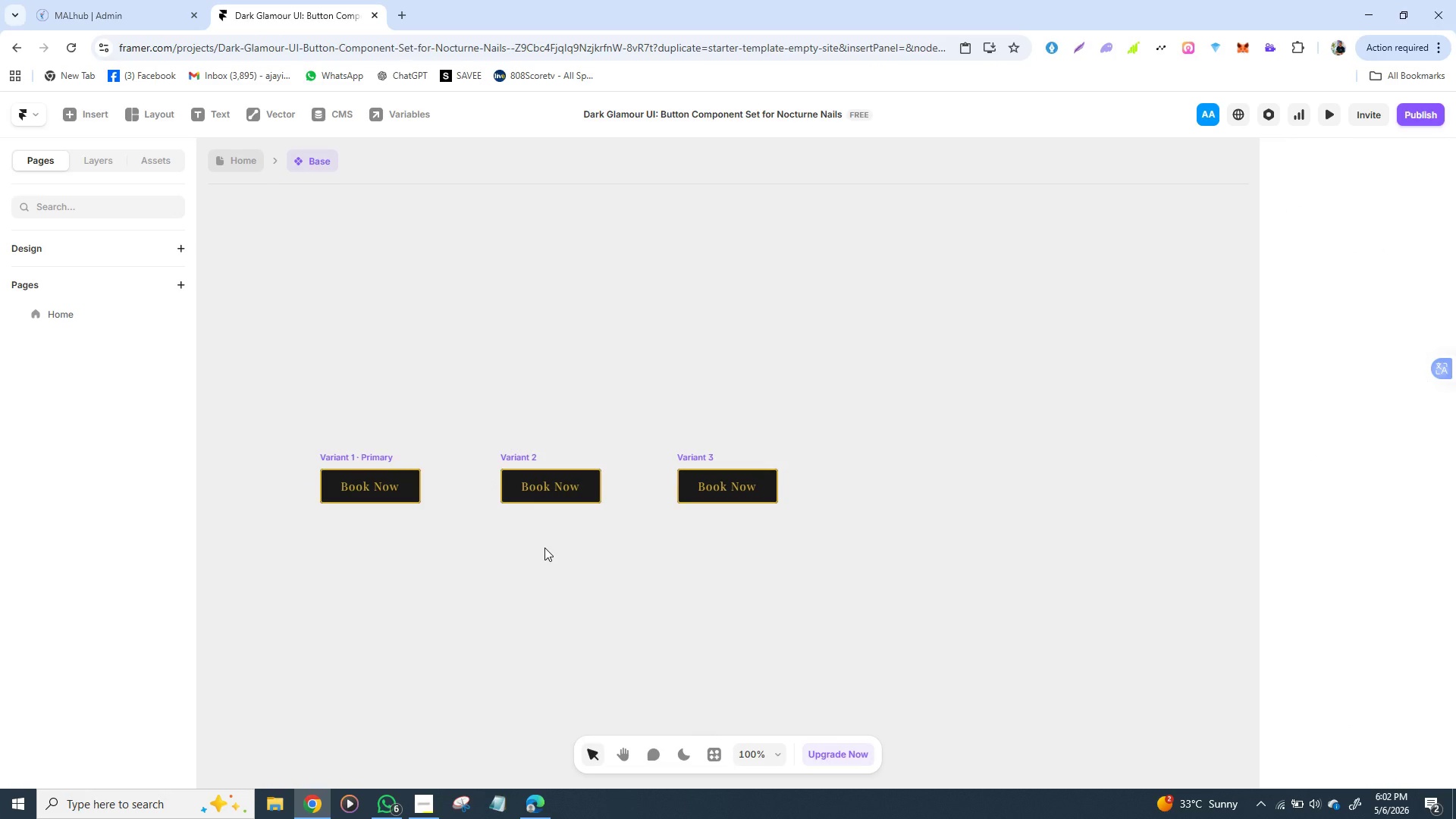 
wait(15.25)
 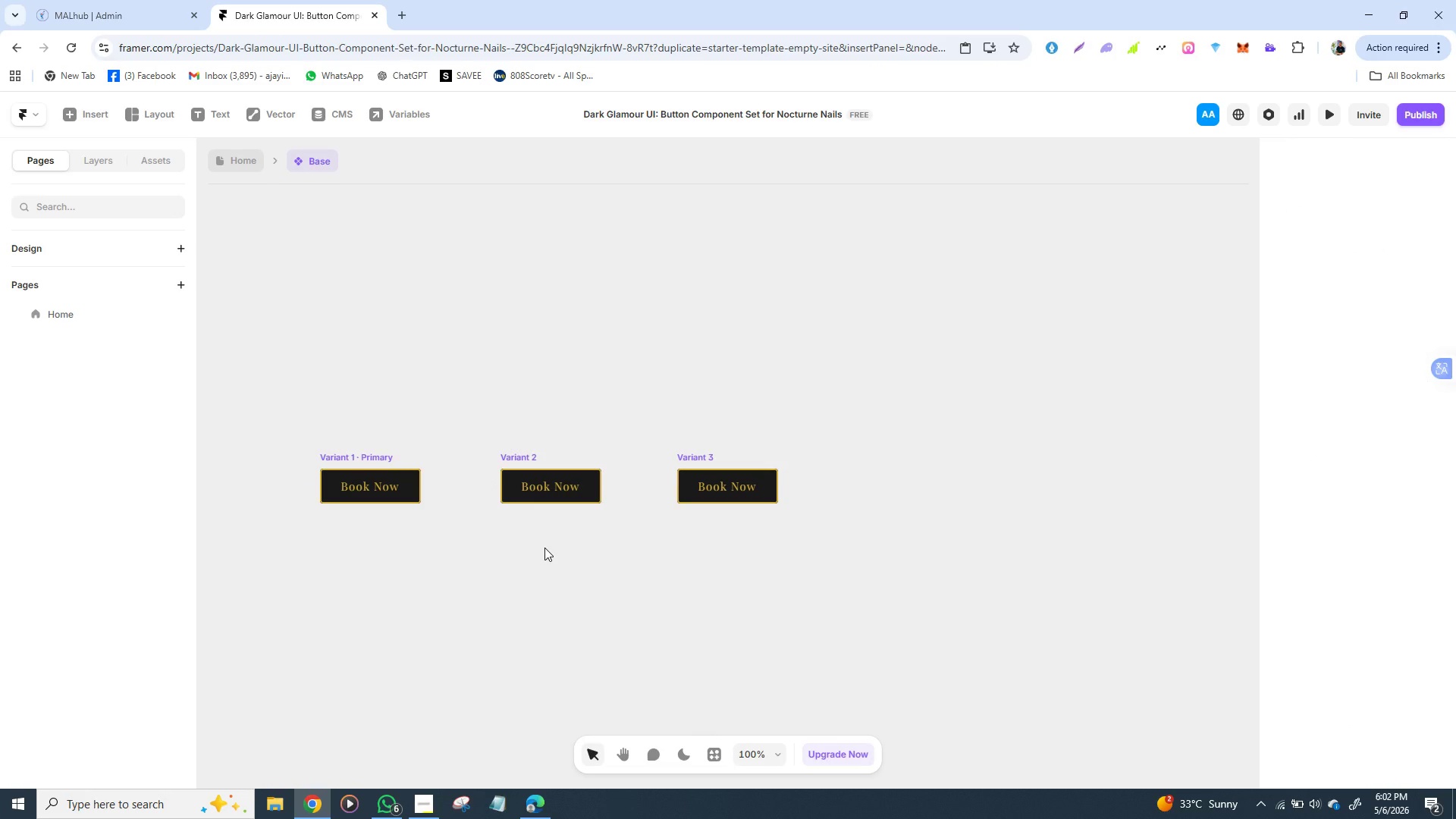 
left_click([380, 491])
 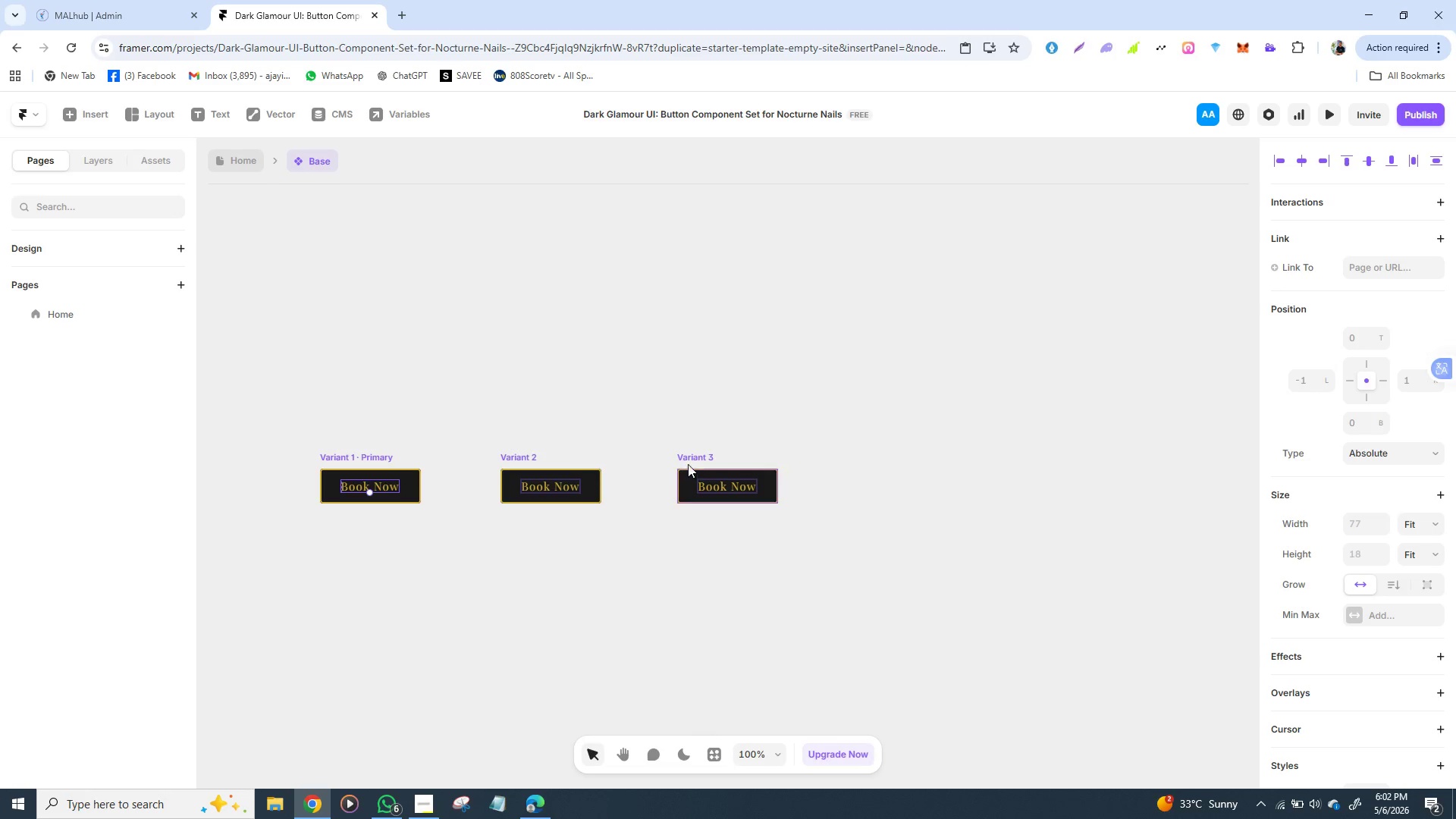 
left_click([688, 453])
 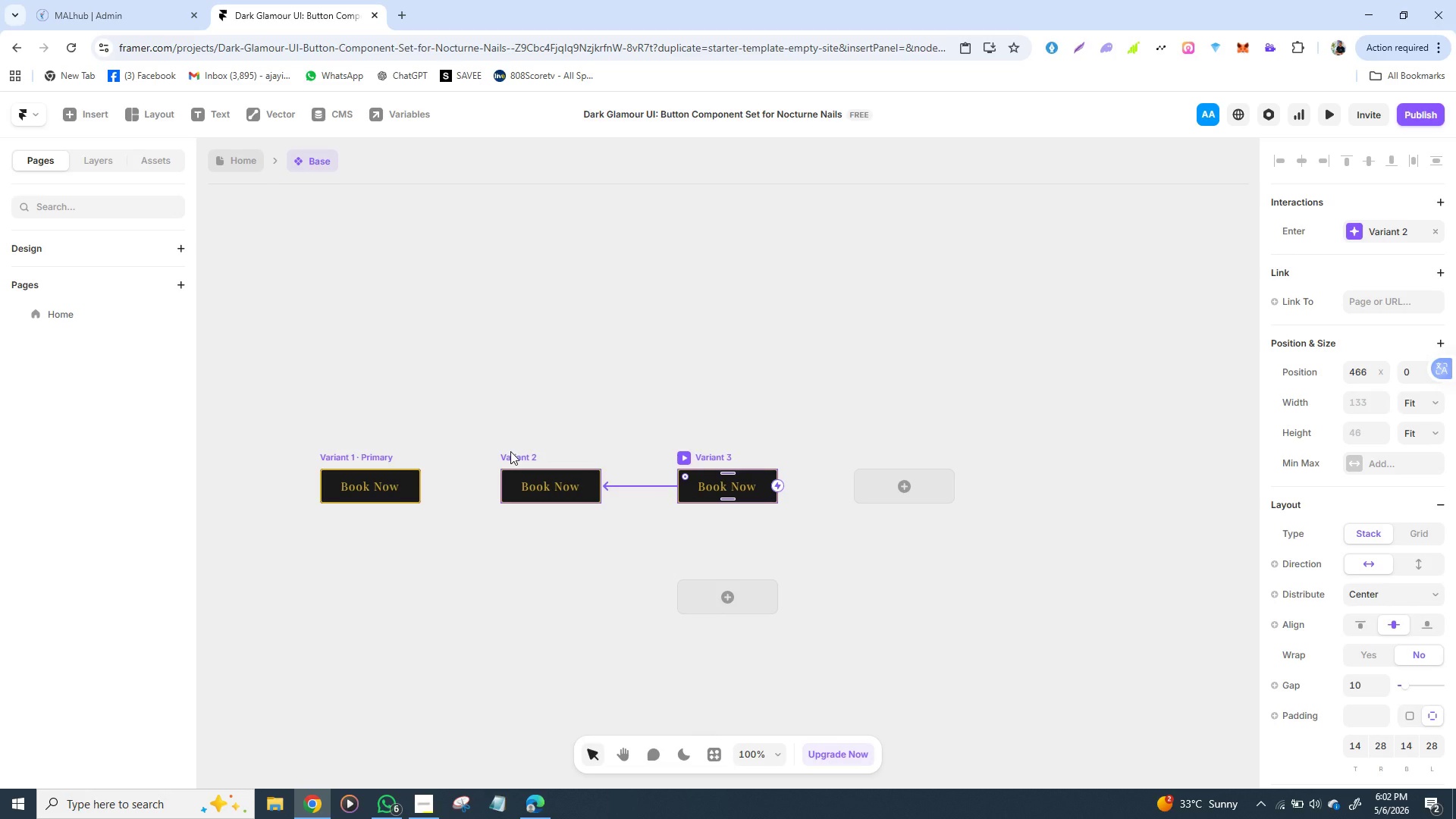 
left_click([510, 451])
 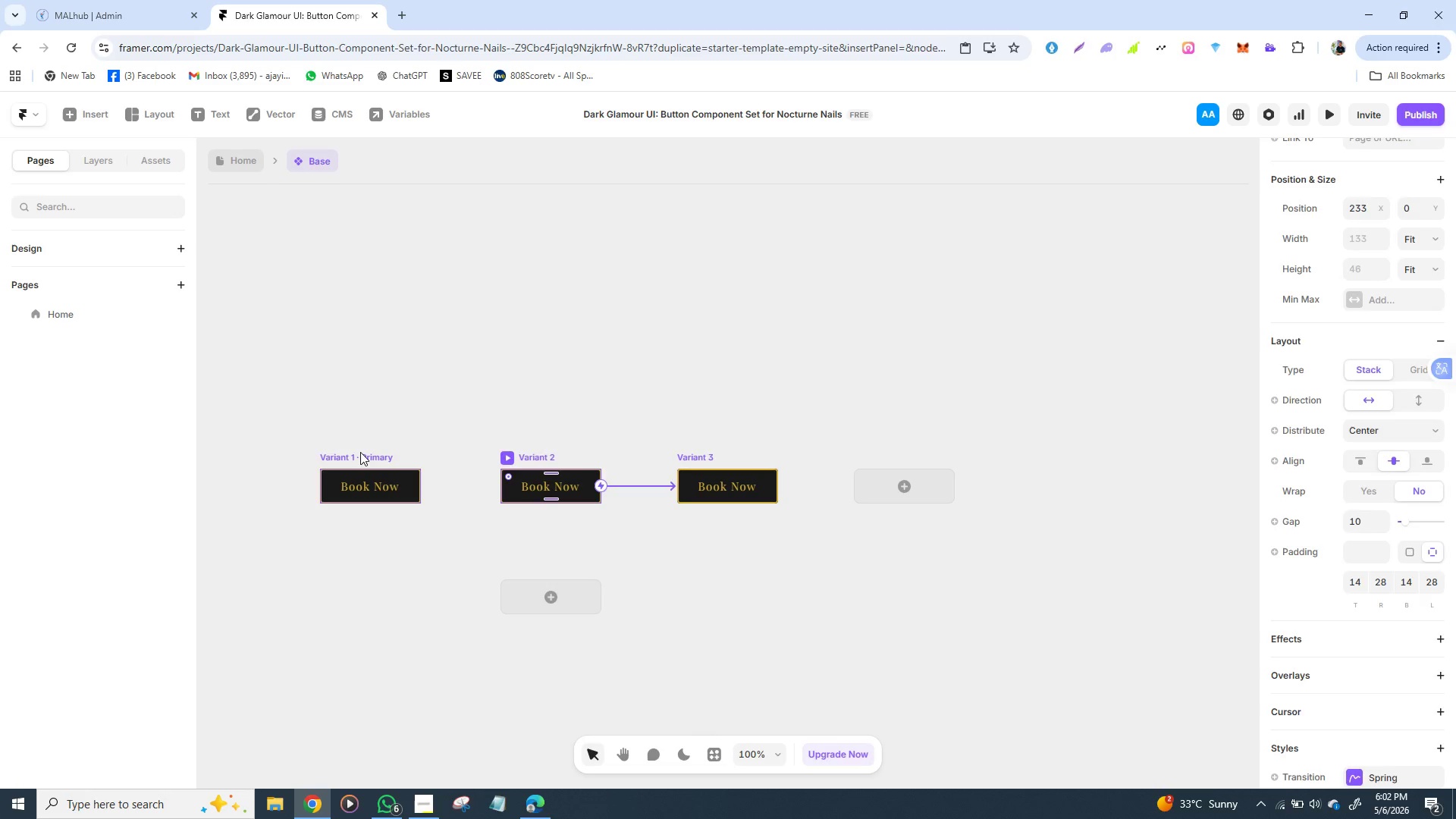 
left_click([360, 452])
 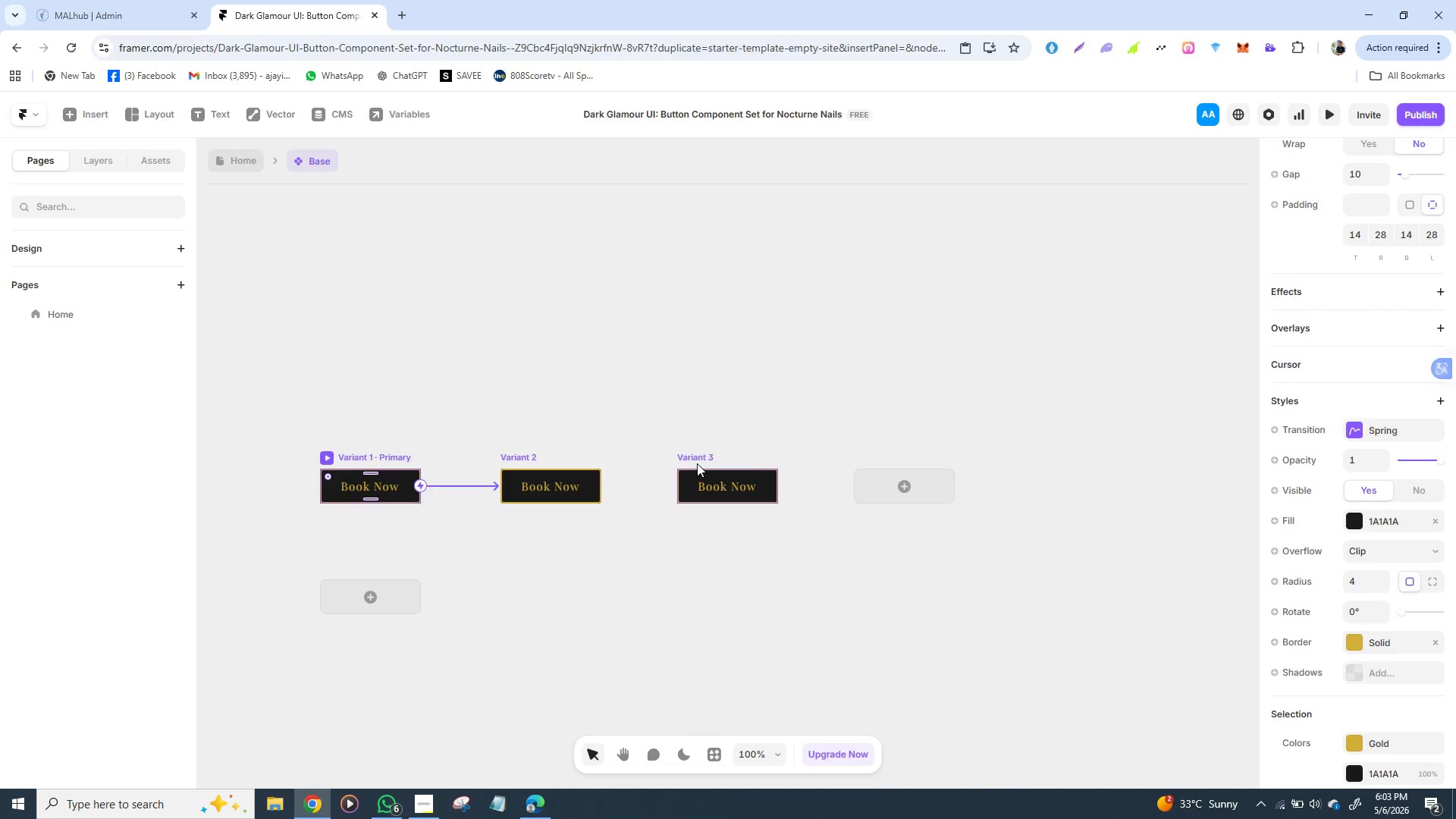 
left_click([697, 463])
 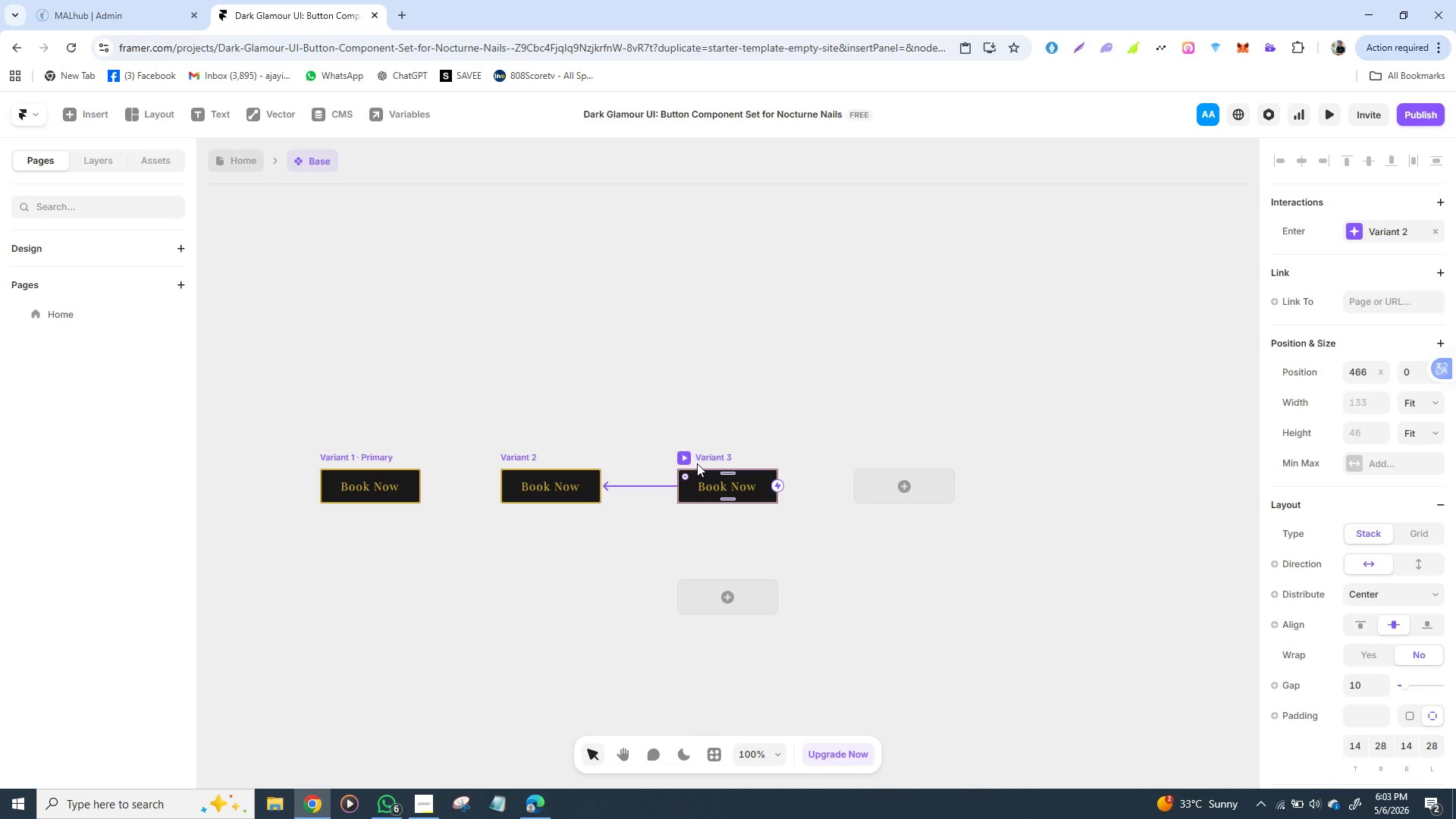 
wait(16.67)
 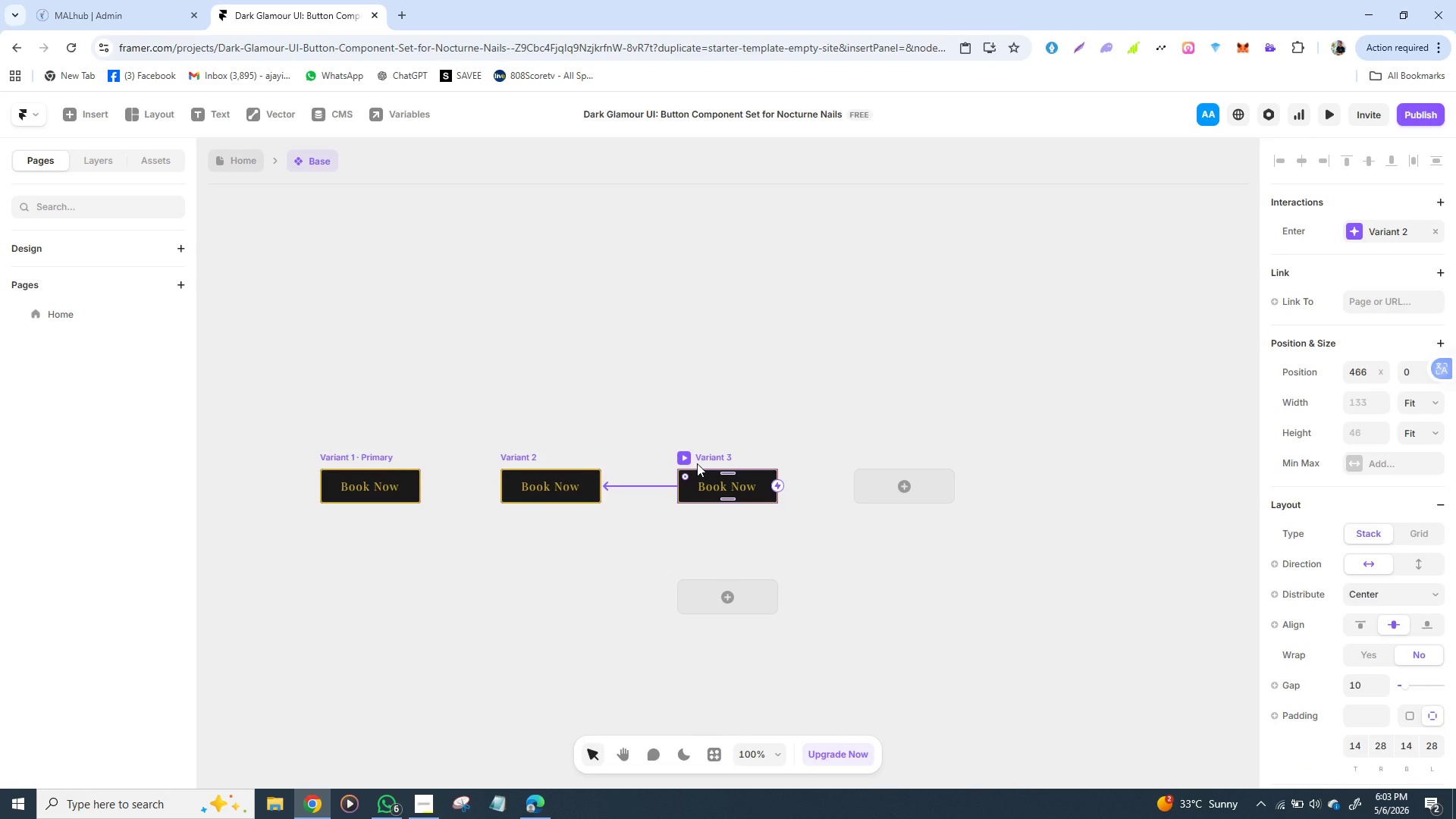 
left_click([579, 477])
 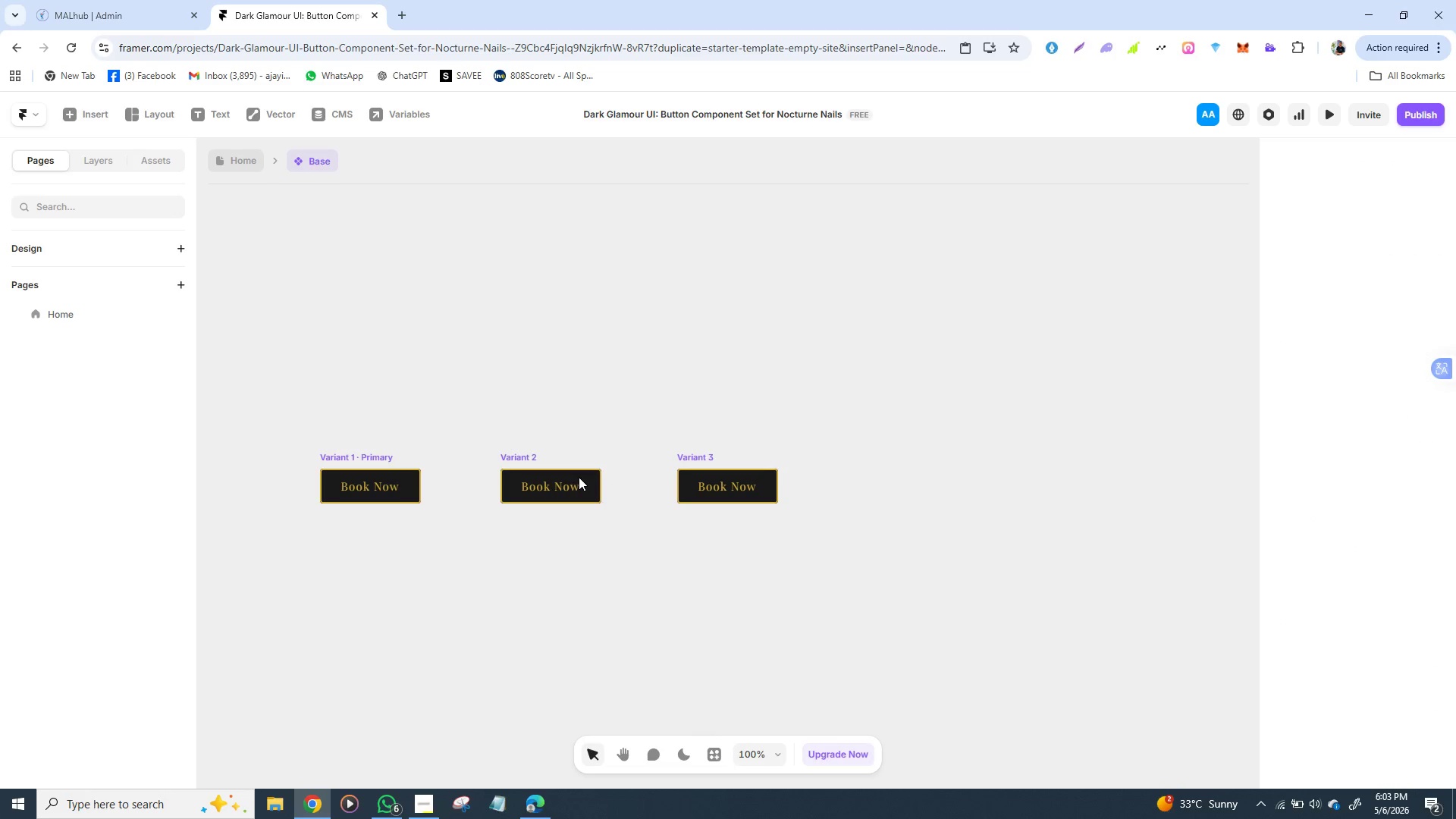 
double_click([579, 477])
 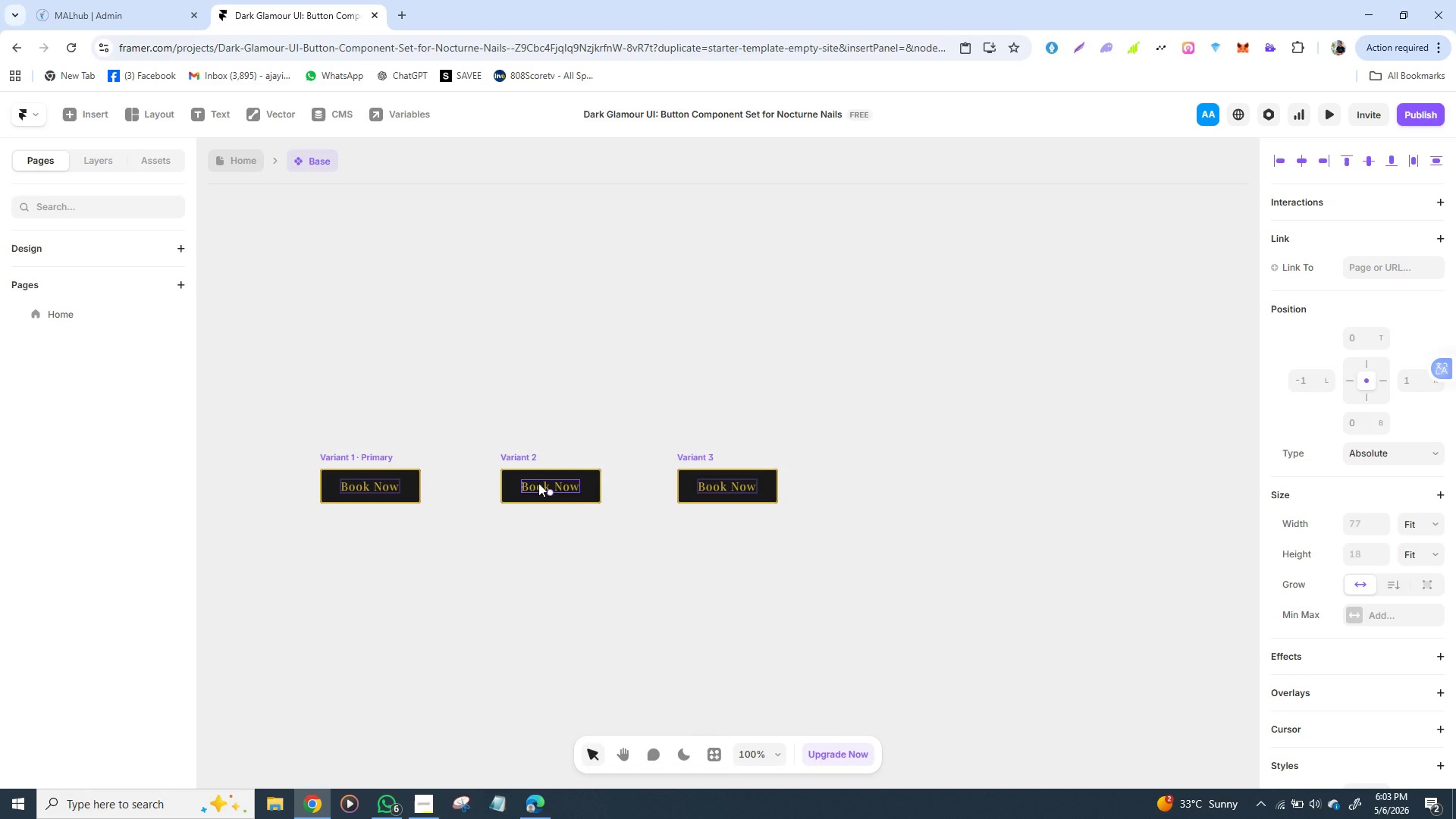 
double_click([538, 483])
 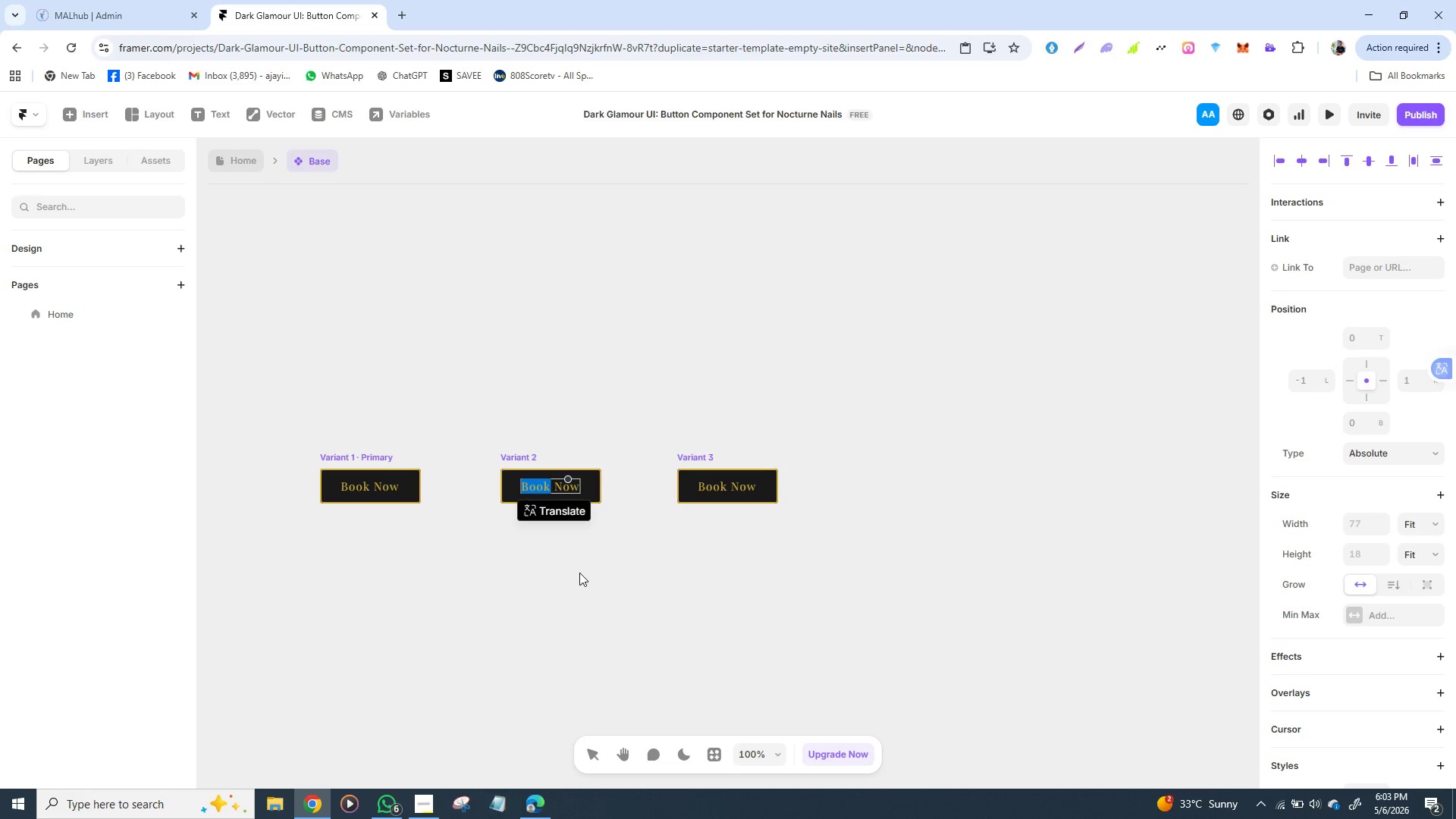 
left_click([579, 573])
 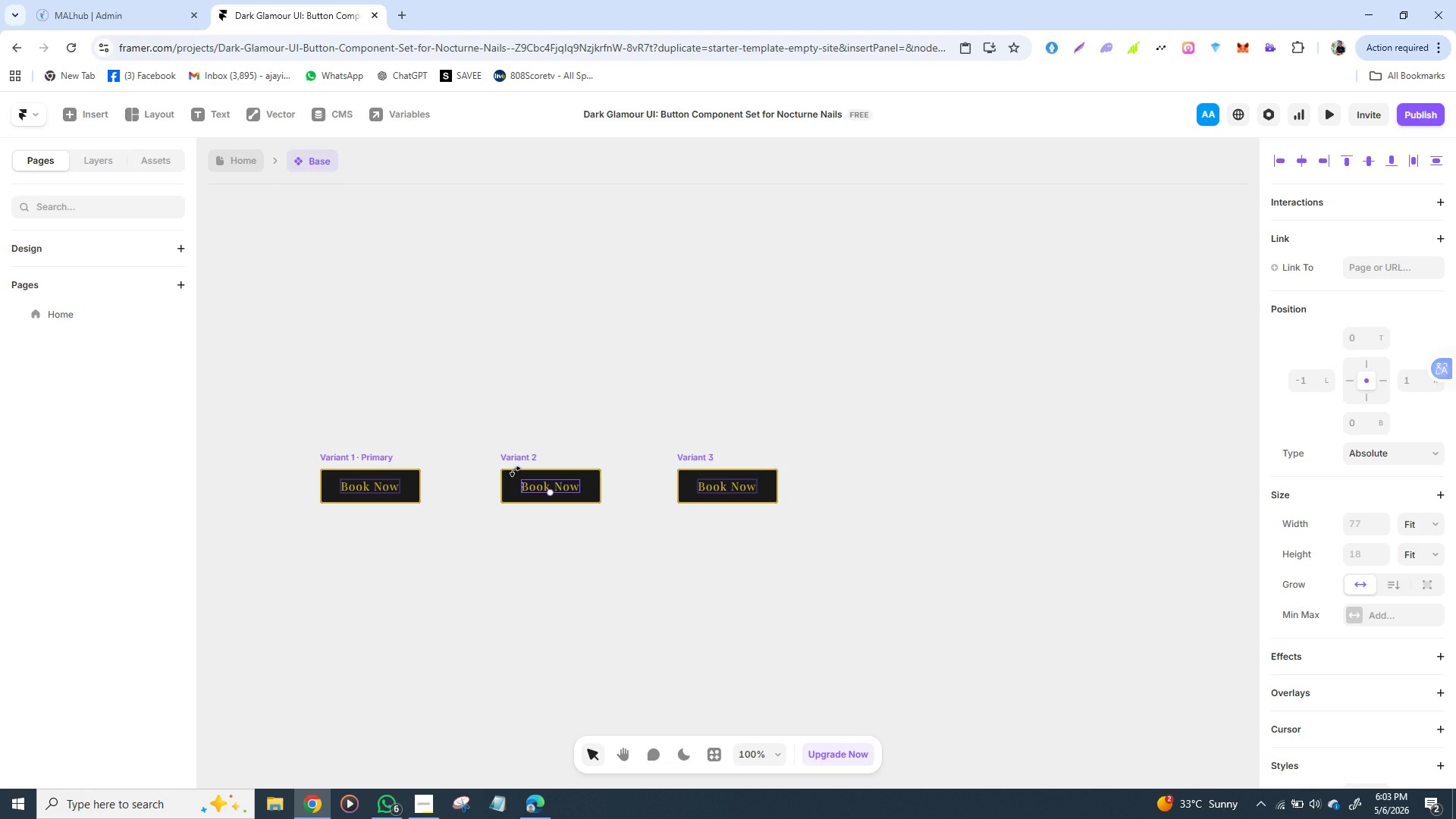 
wait(5.7)
 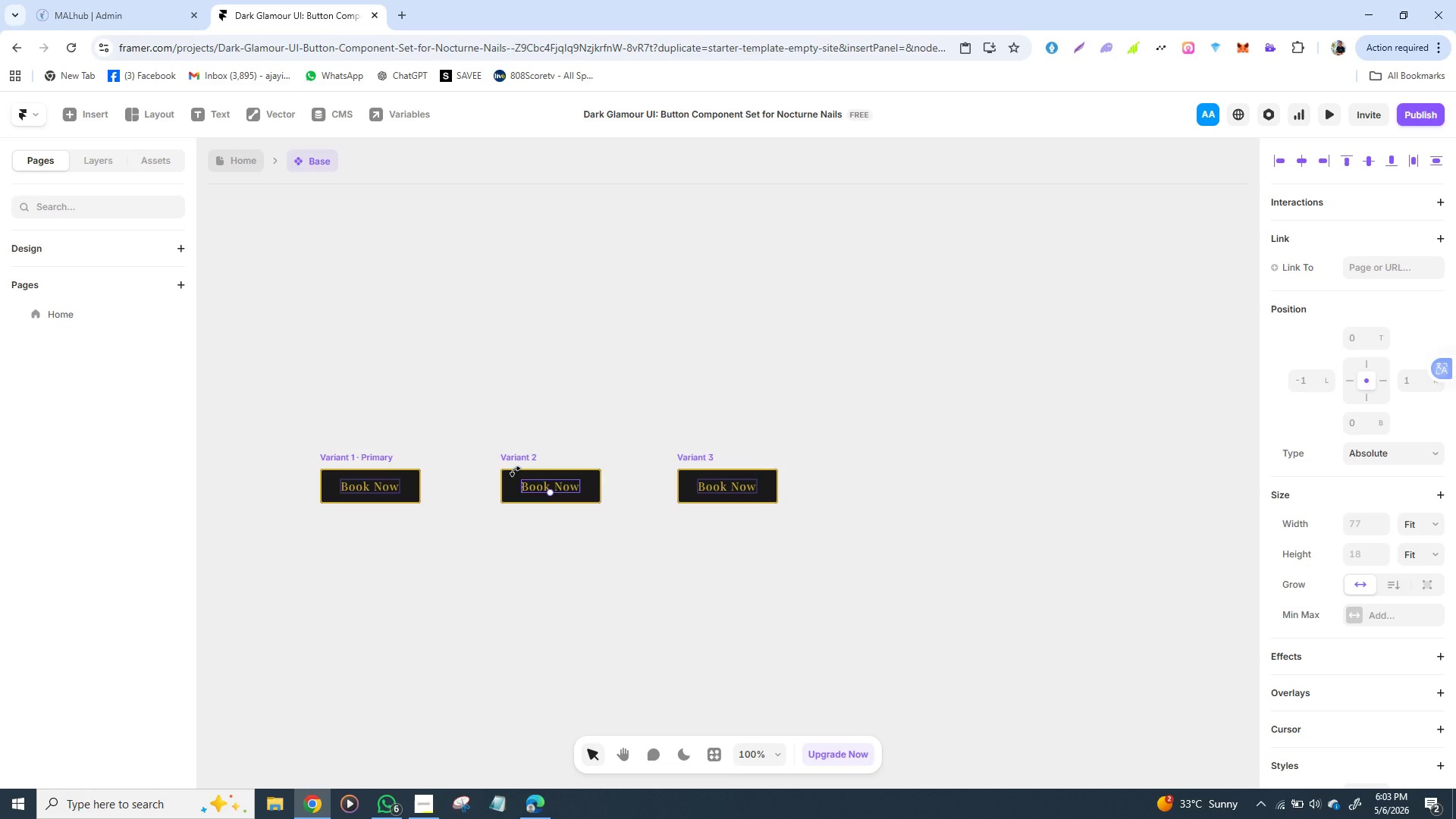 
left_click([526, 417])
 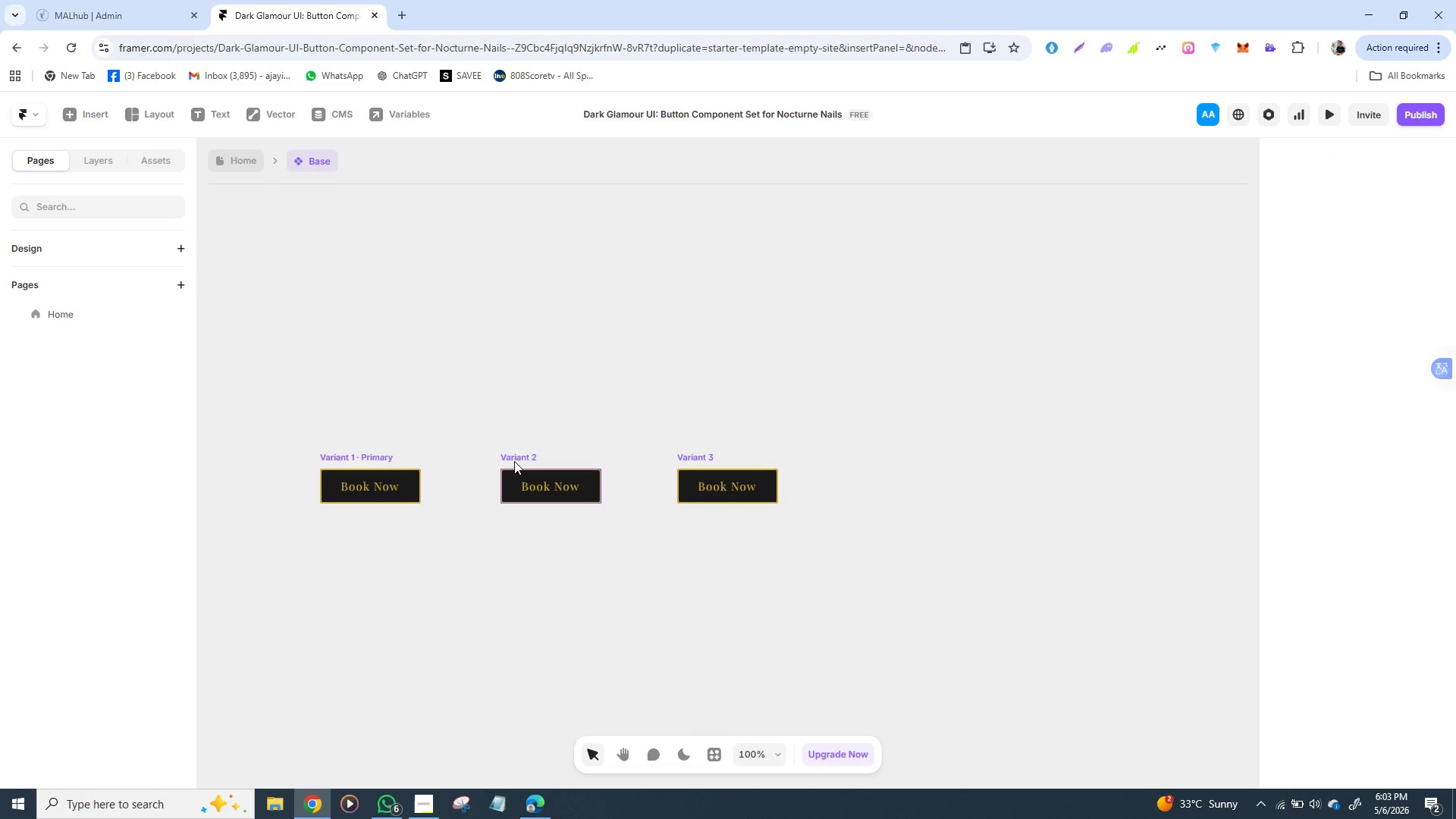 
left_click([515, 458])
 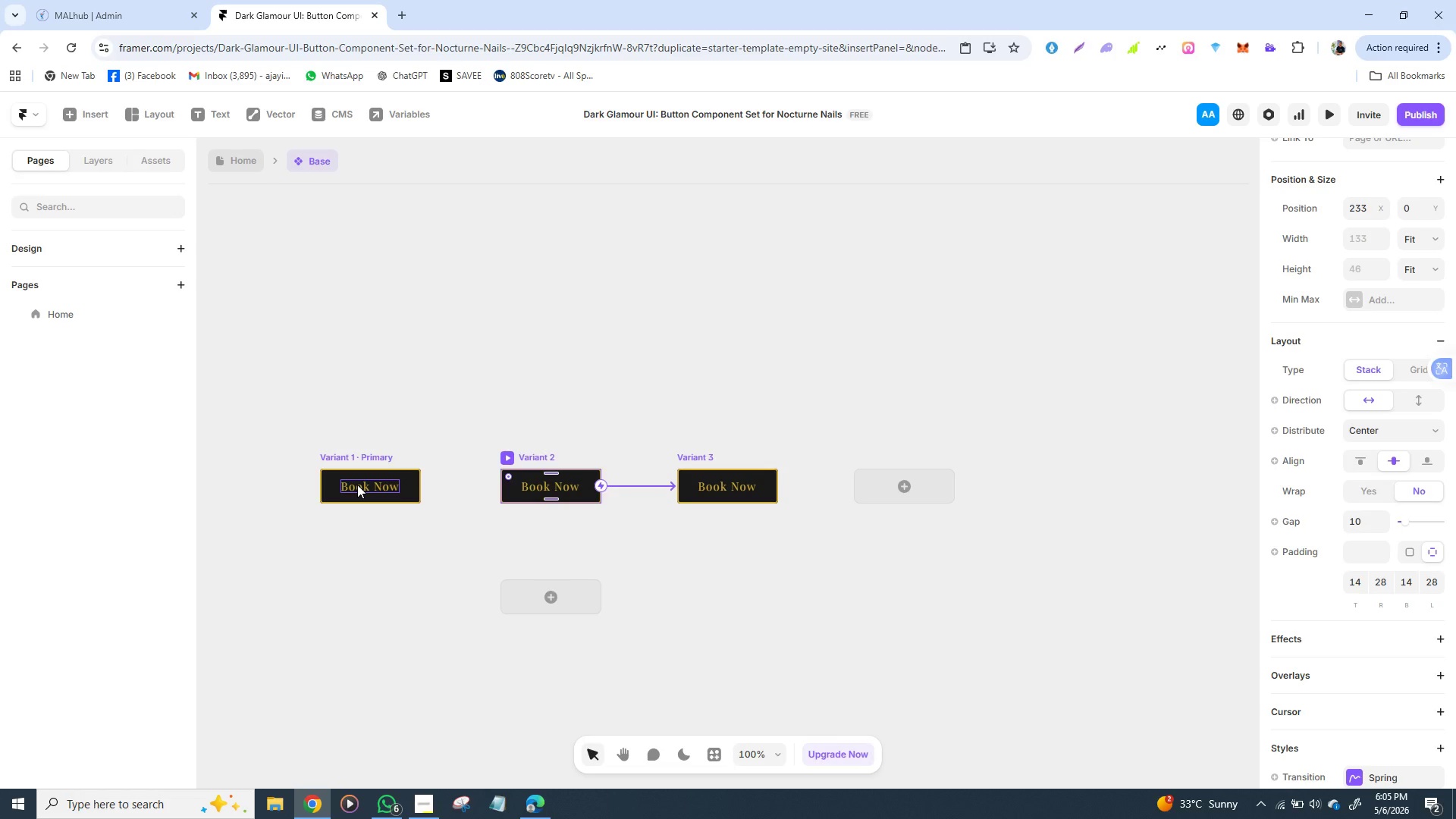 
wait(93.01)
 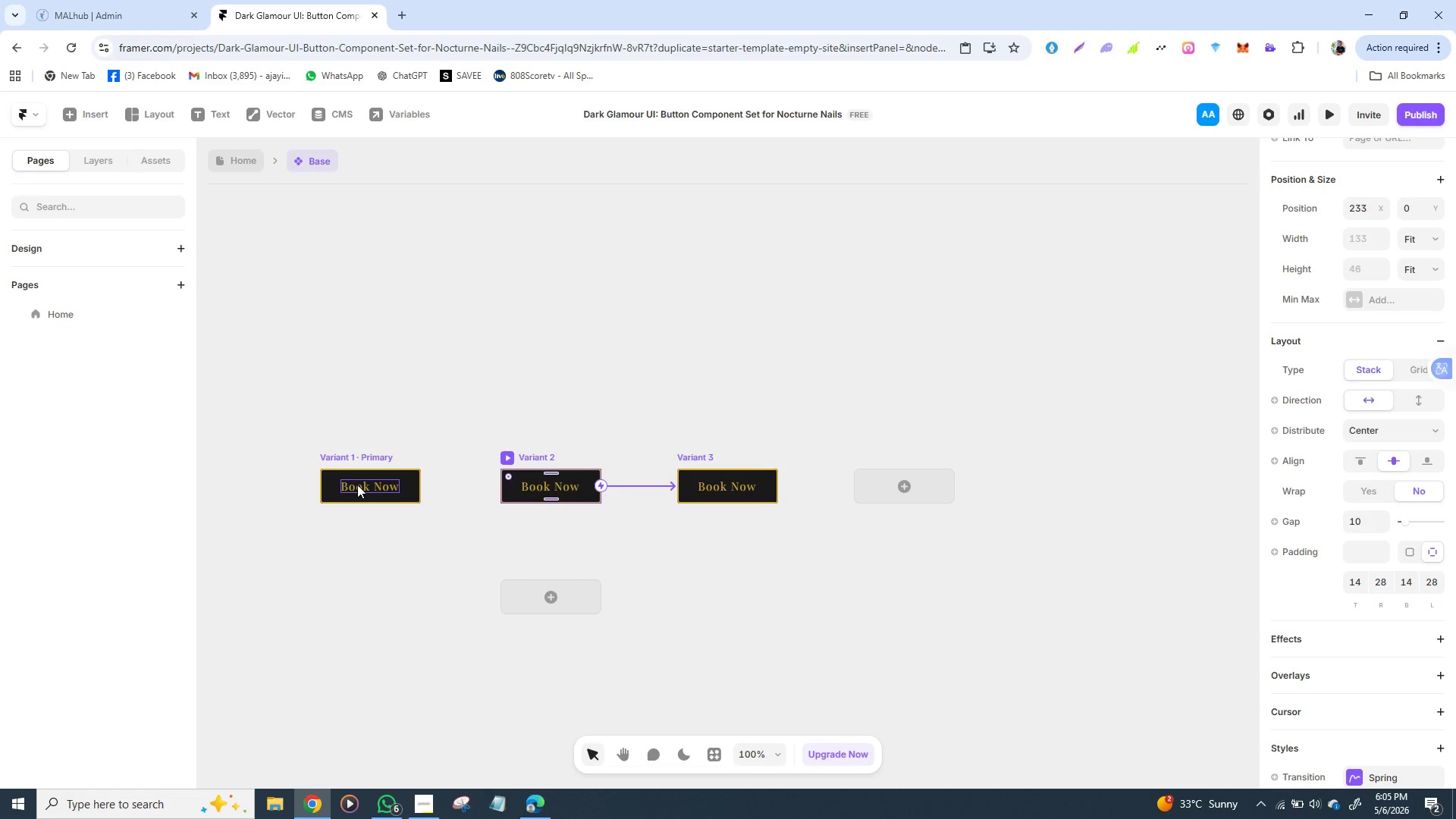 
left_click([333, 460])
 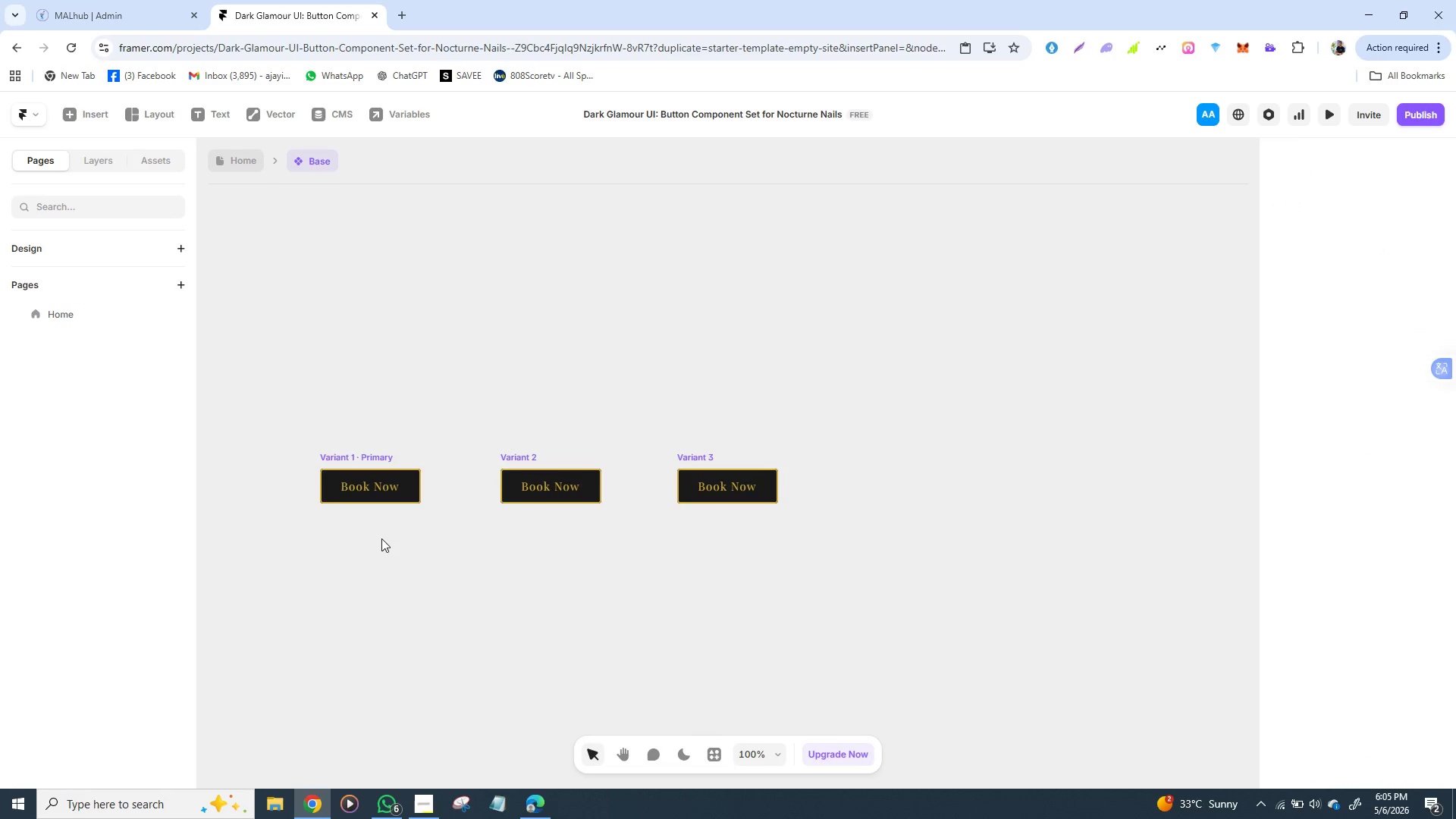 
left_click([381, 538])
 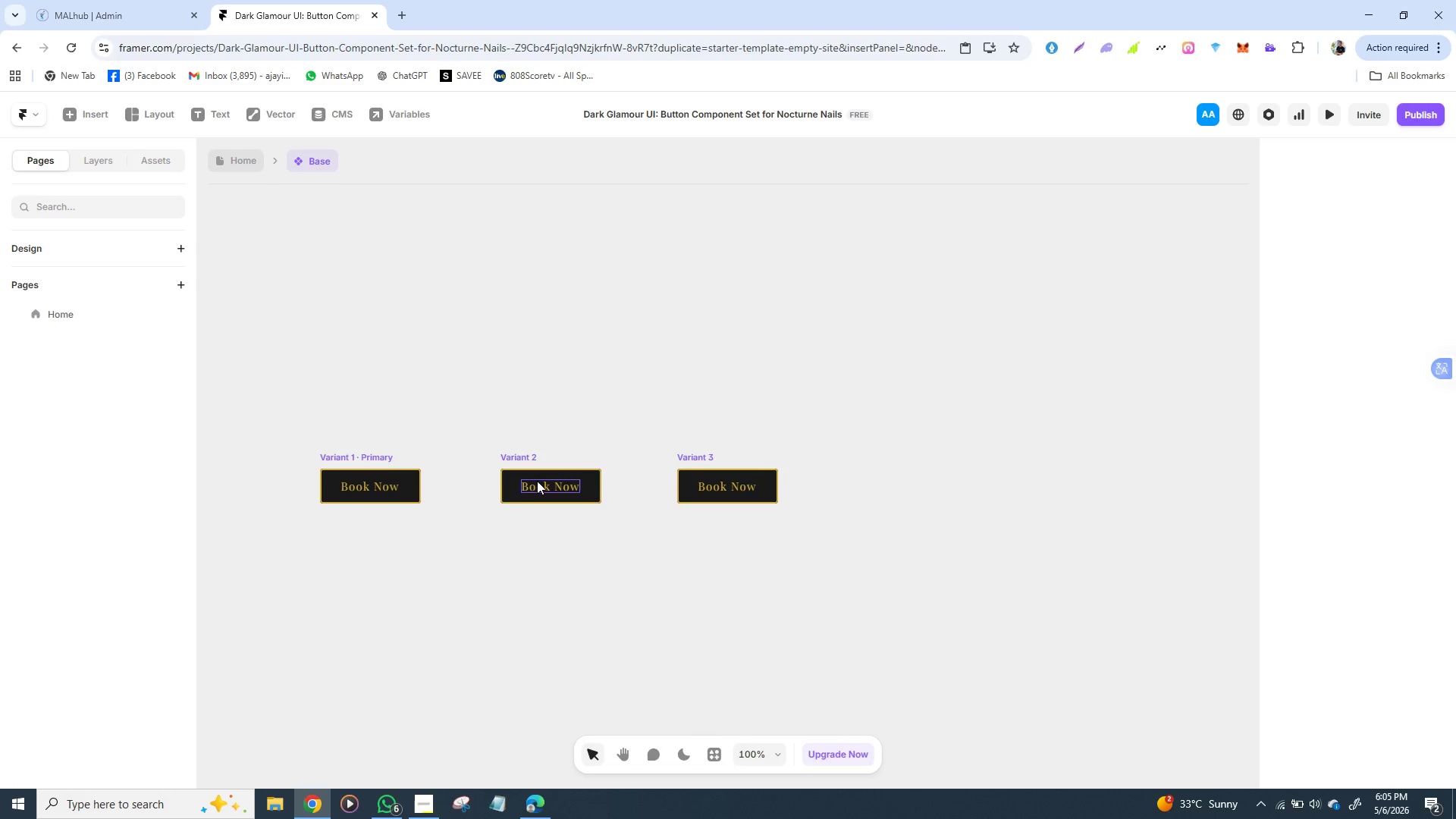 
wait(6.39)
 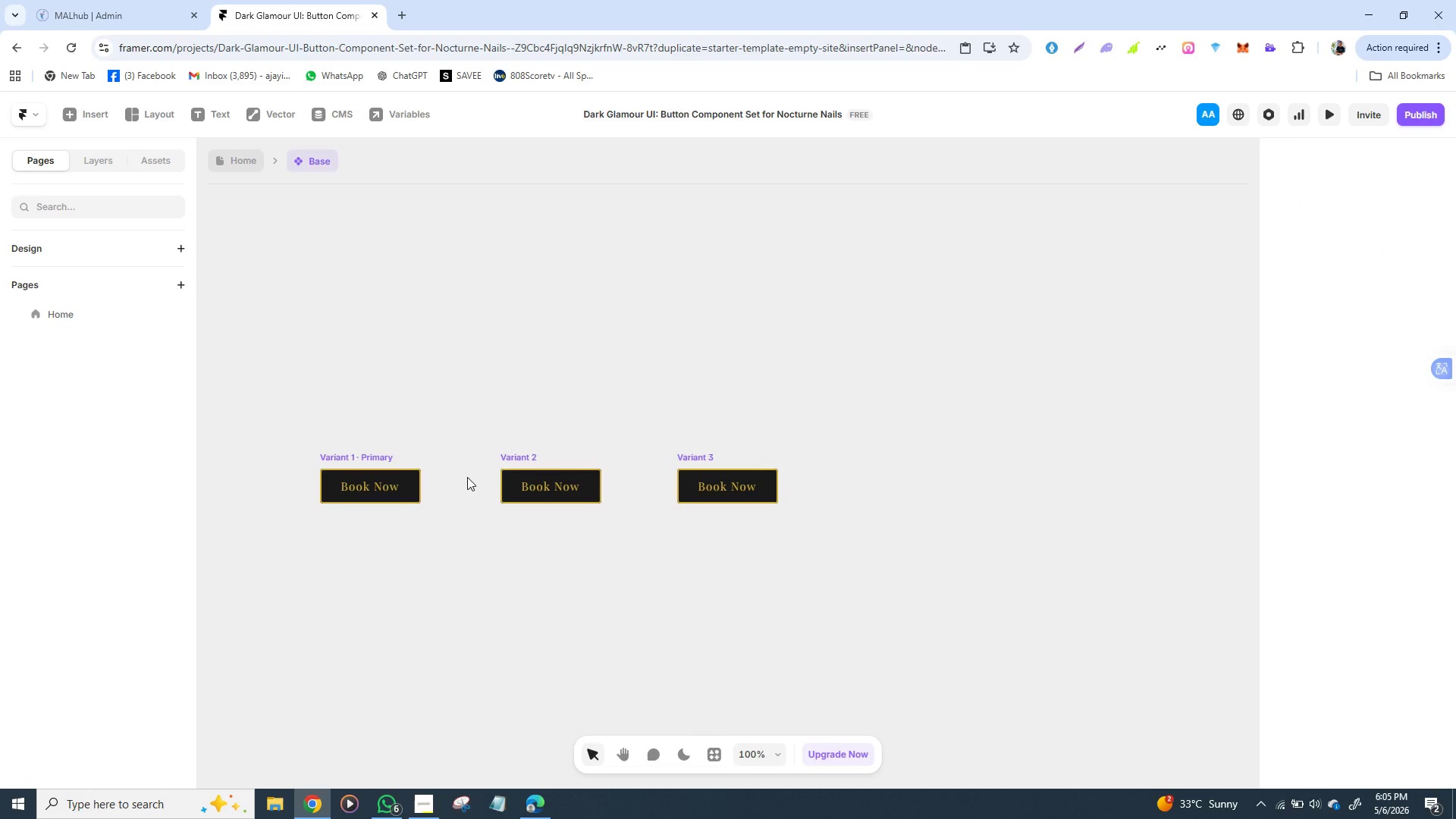 
left_click([532, 465])
 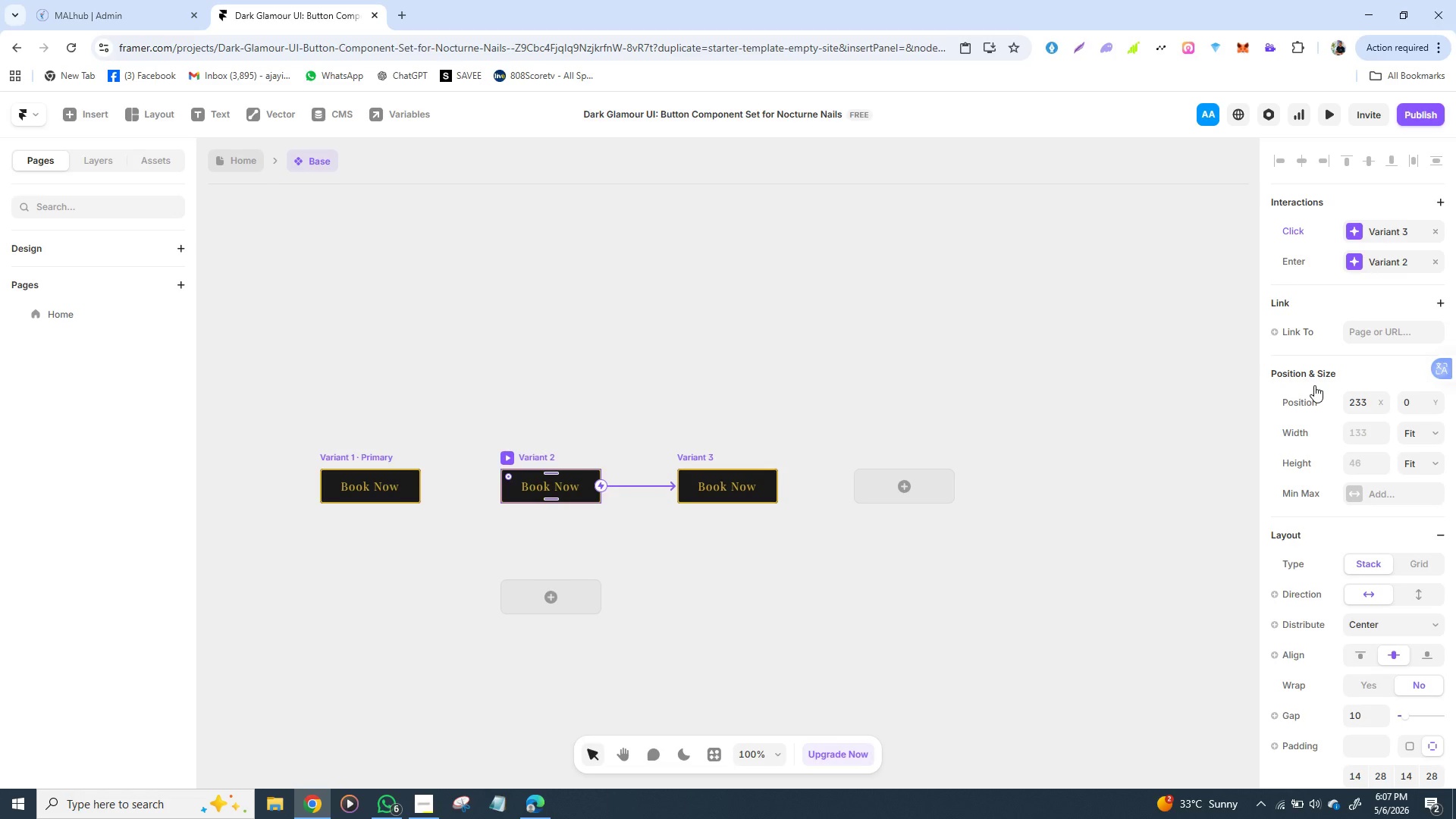 
wait(113.12)
 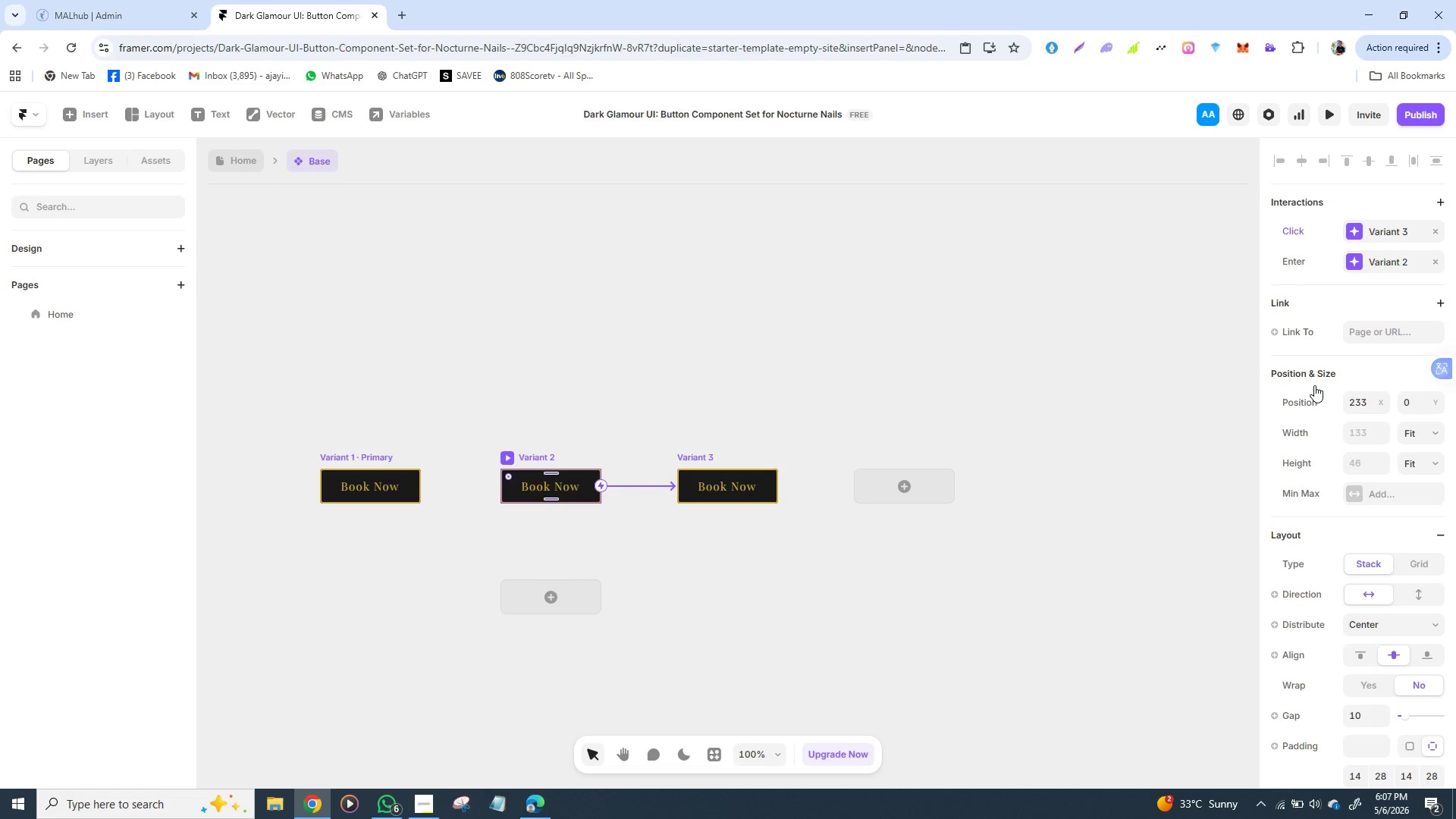 
double_click([351, 455])
 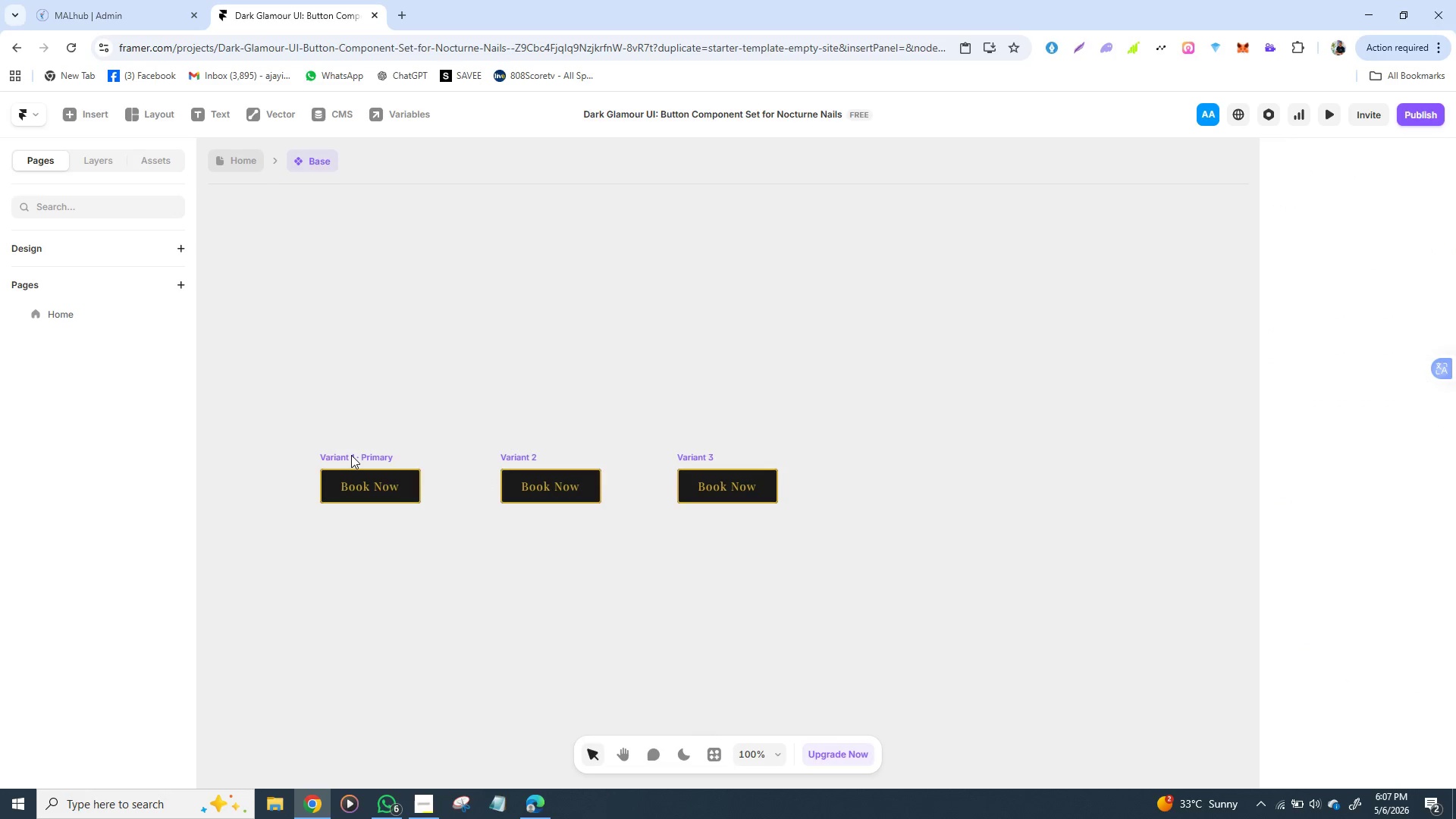 
double_click([351, 455])
 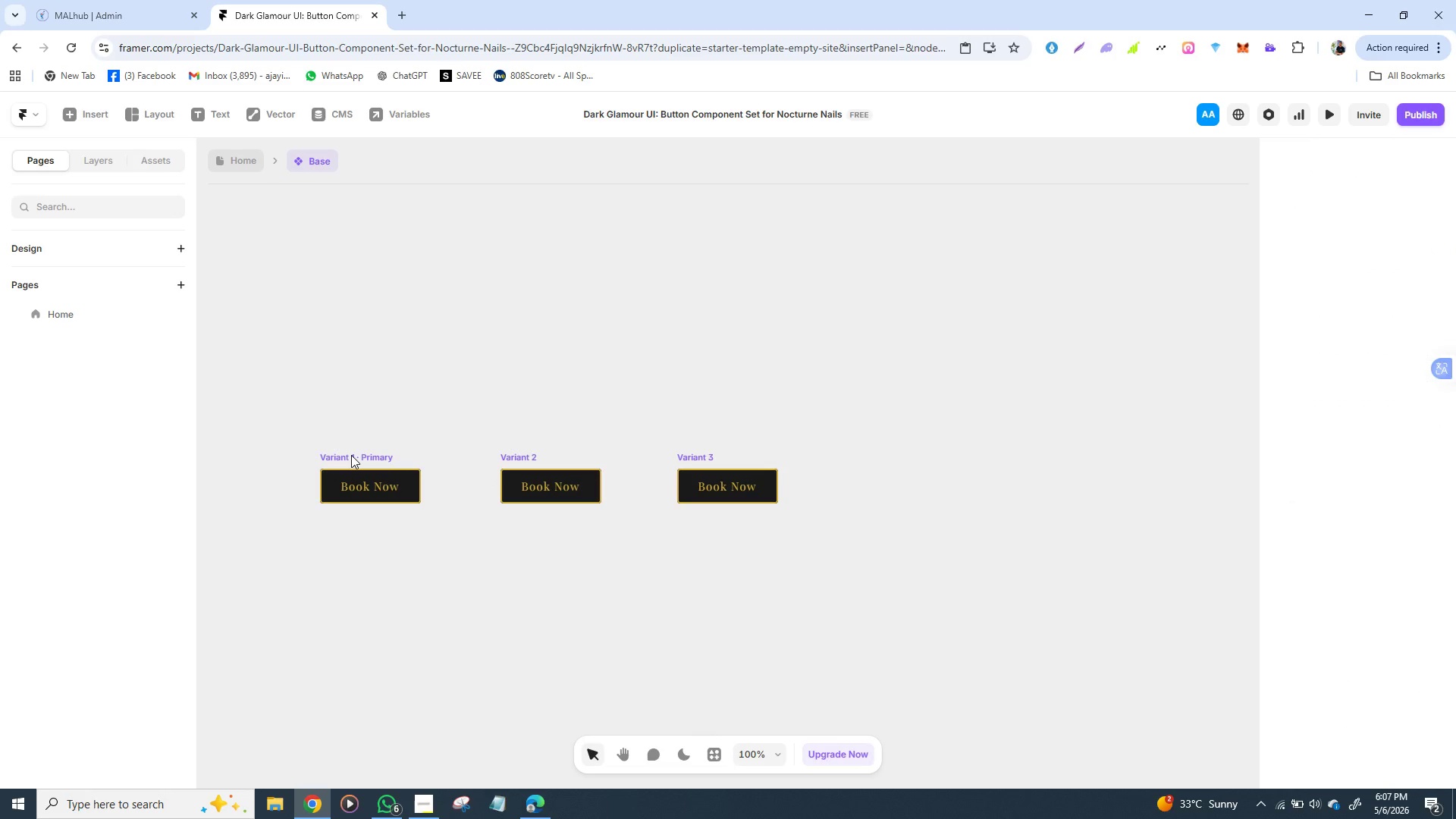 
triple_click([351, 455])
 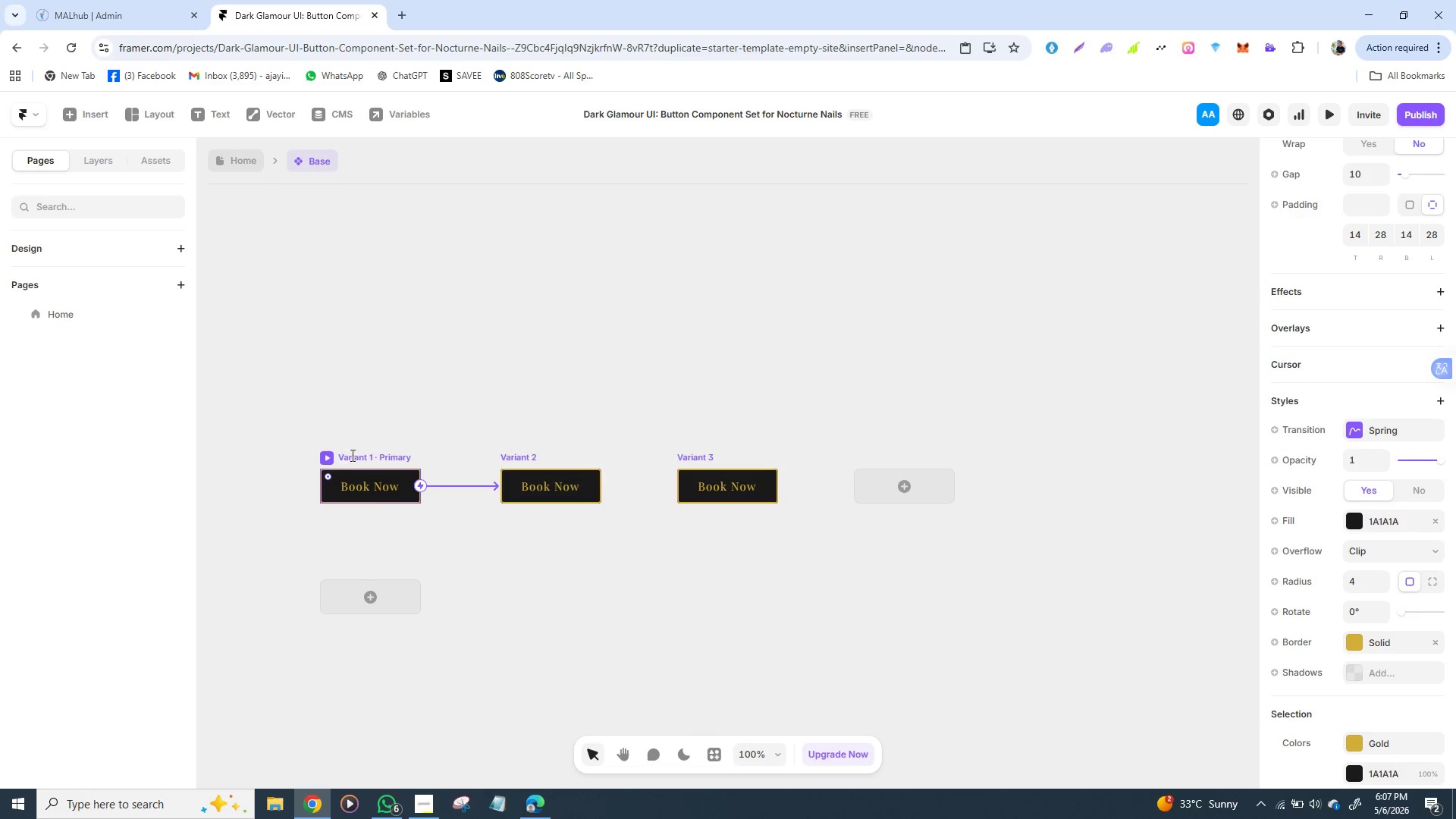 
double_click([351, 455])
 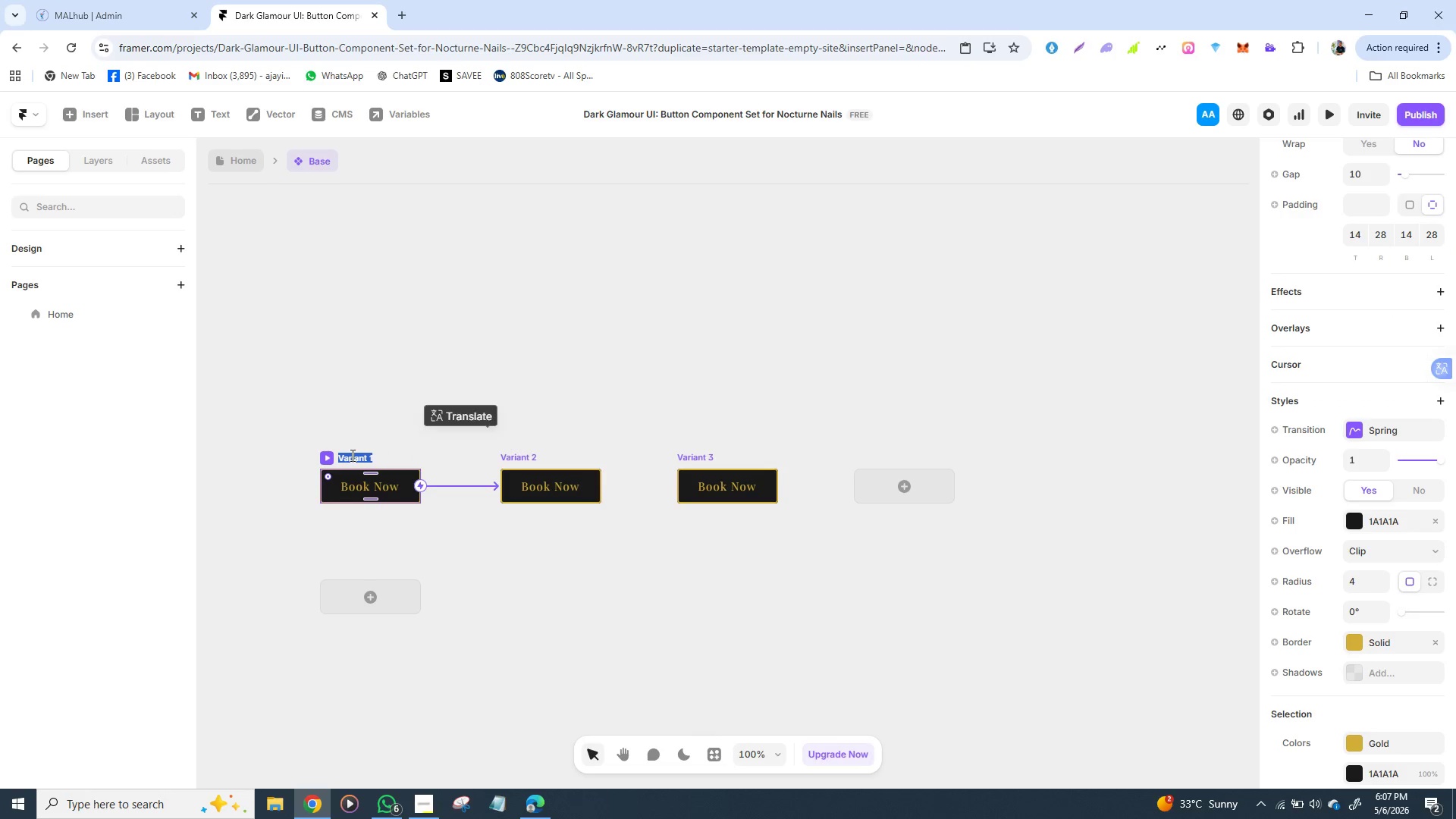 
triple_click([351, 455])
 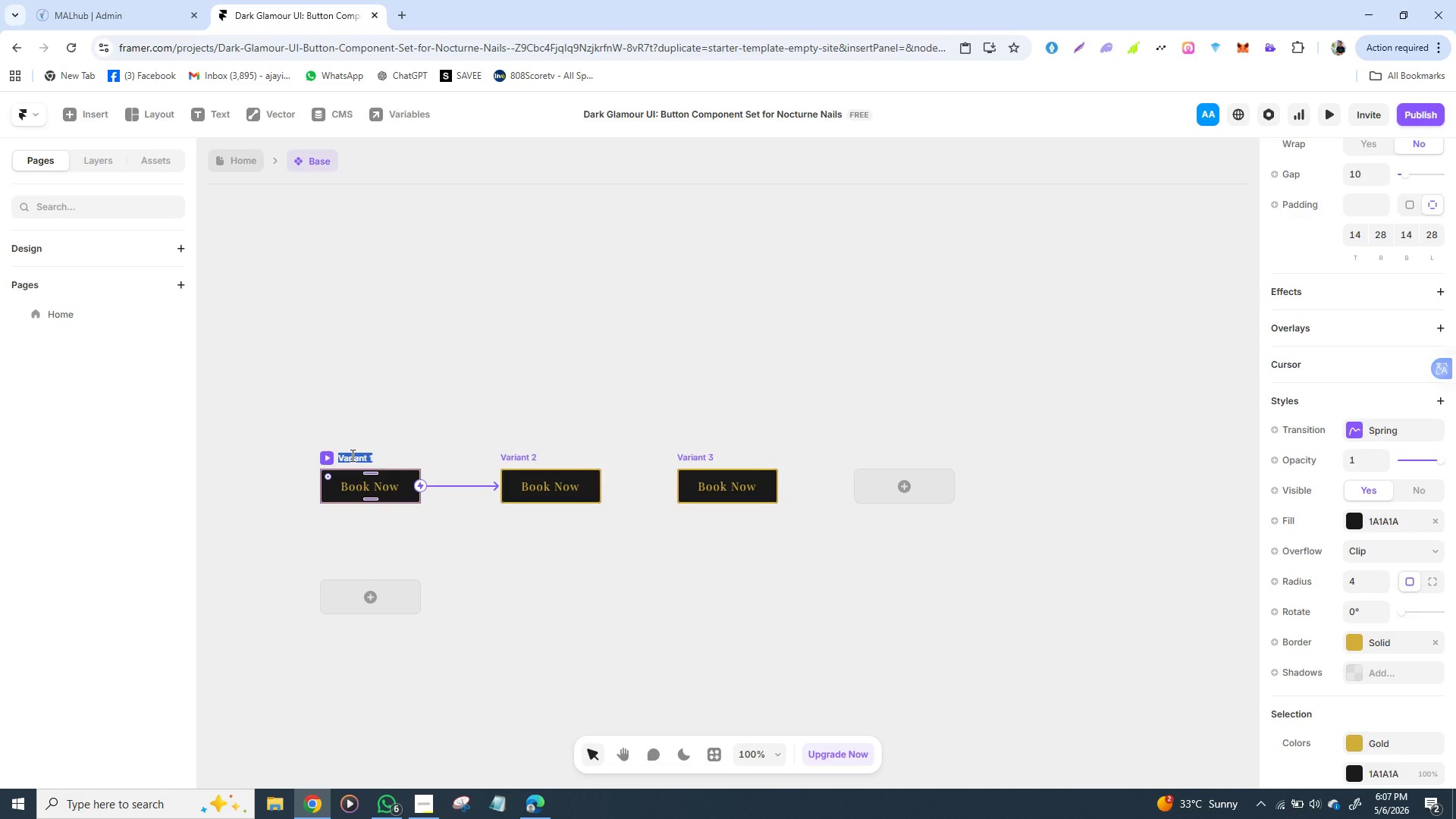 
right_click([351, 455])
 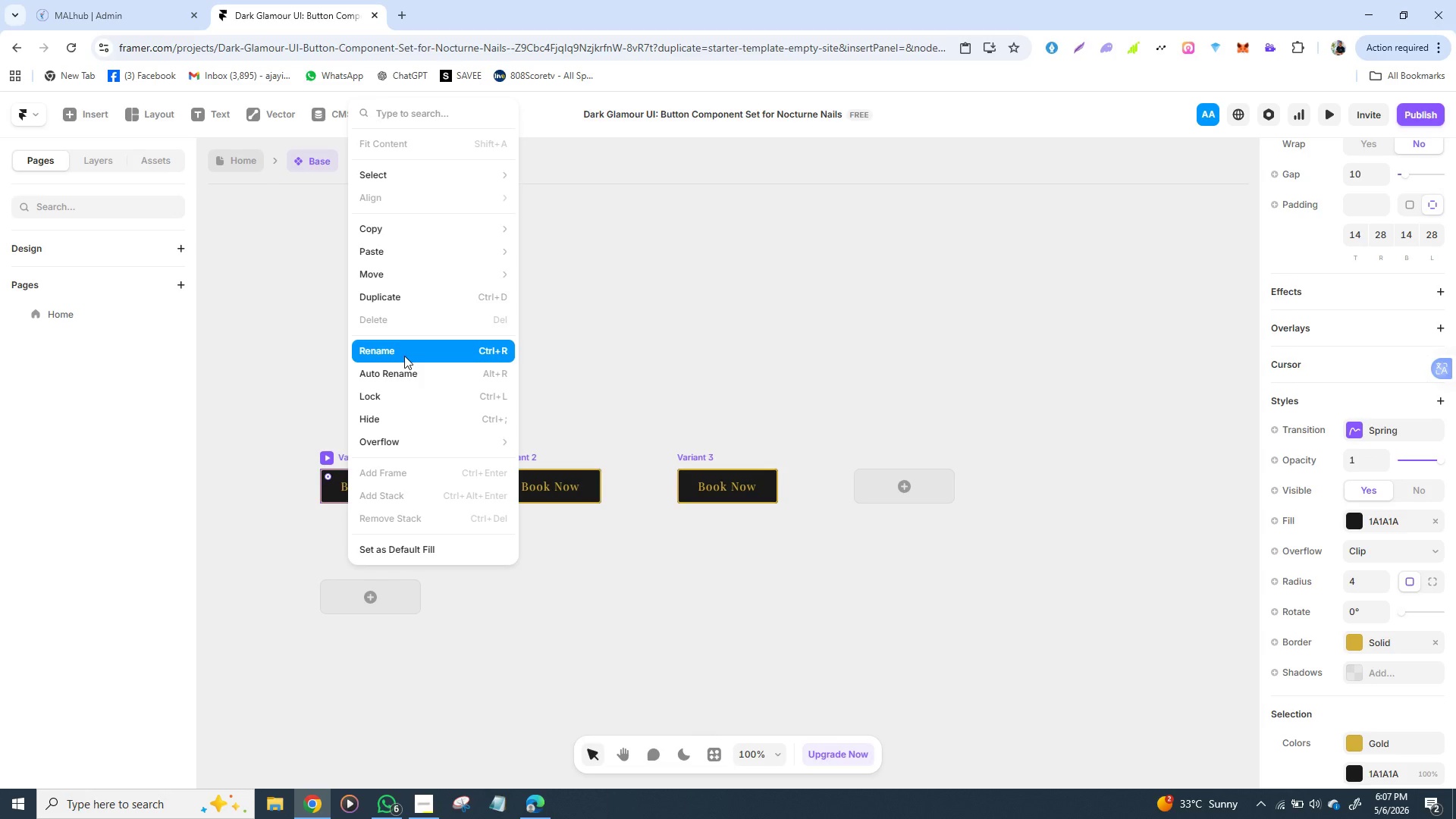 
wait(11.75)
 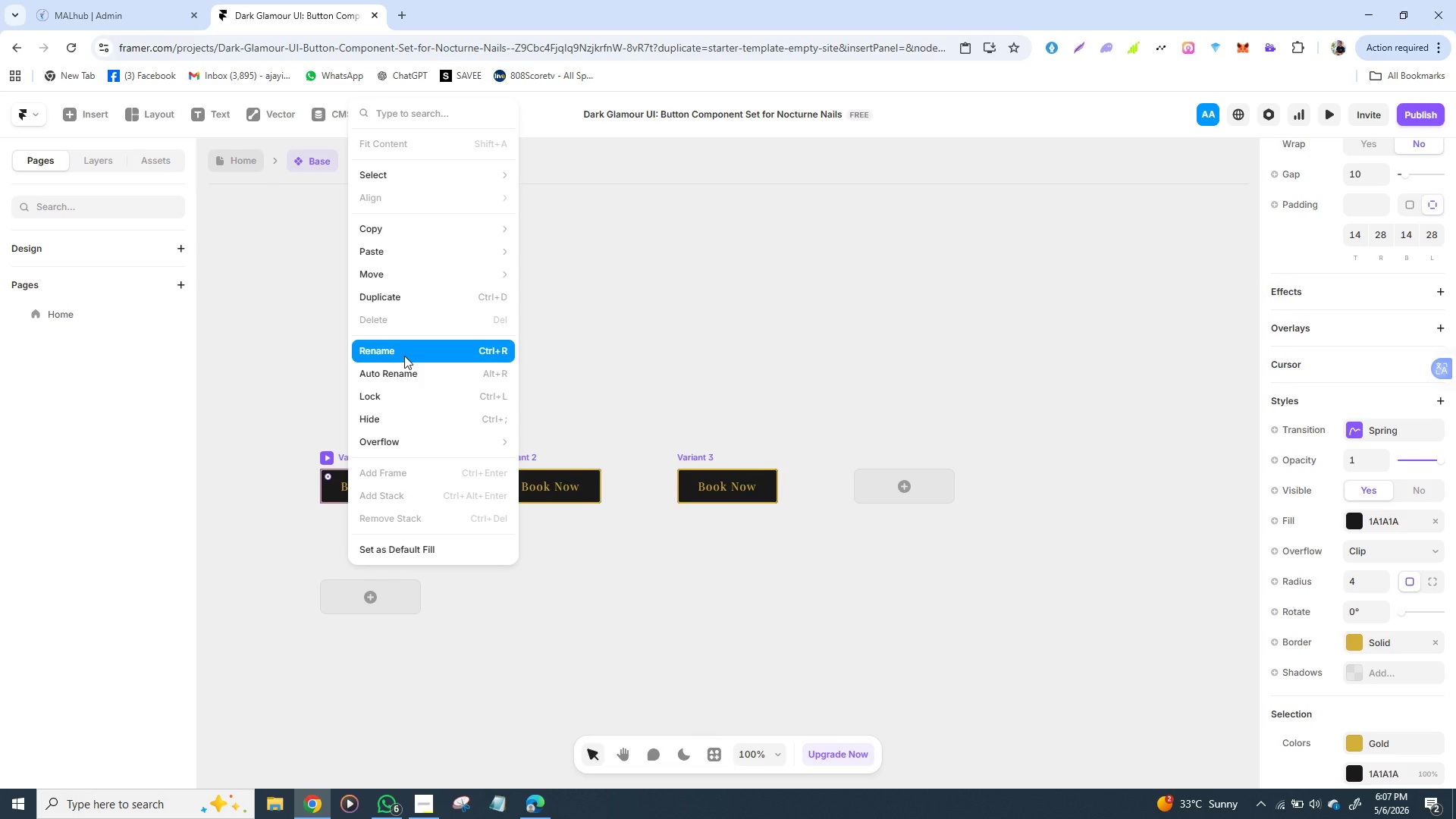 
left_click([404, 356])
 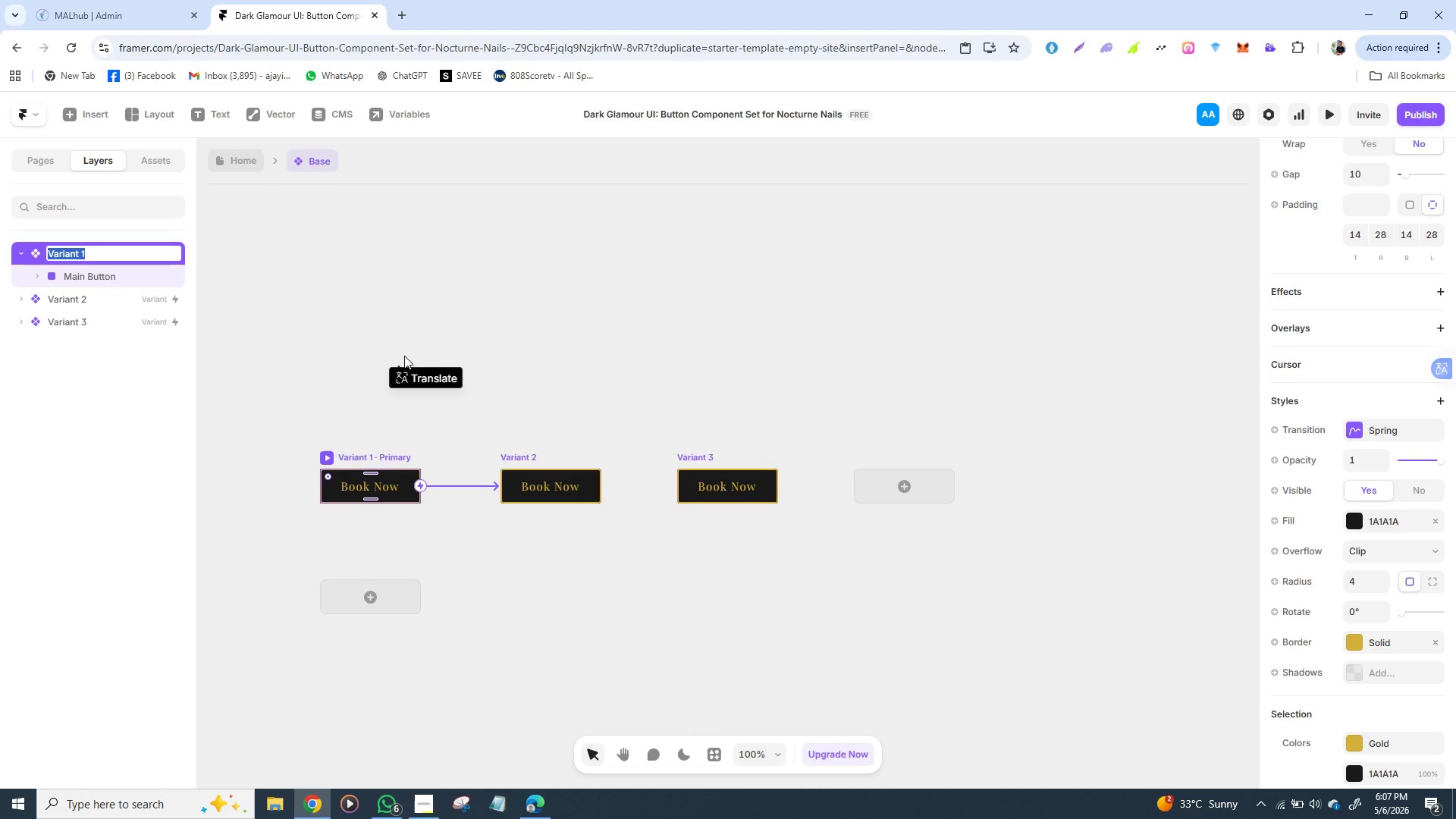 
wait(6.26)
 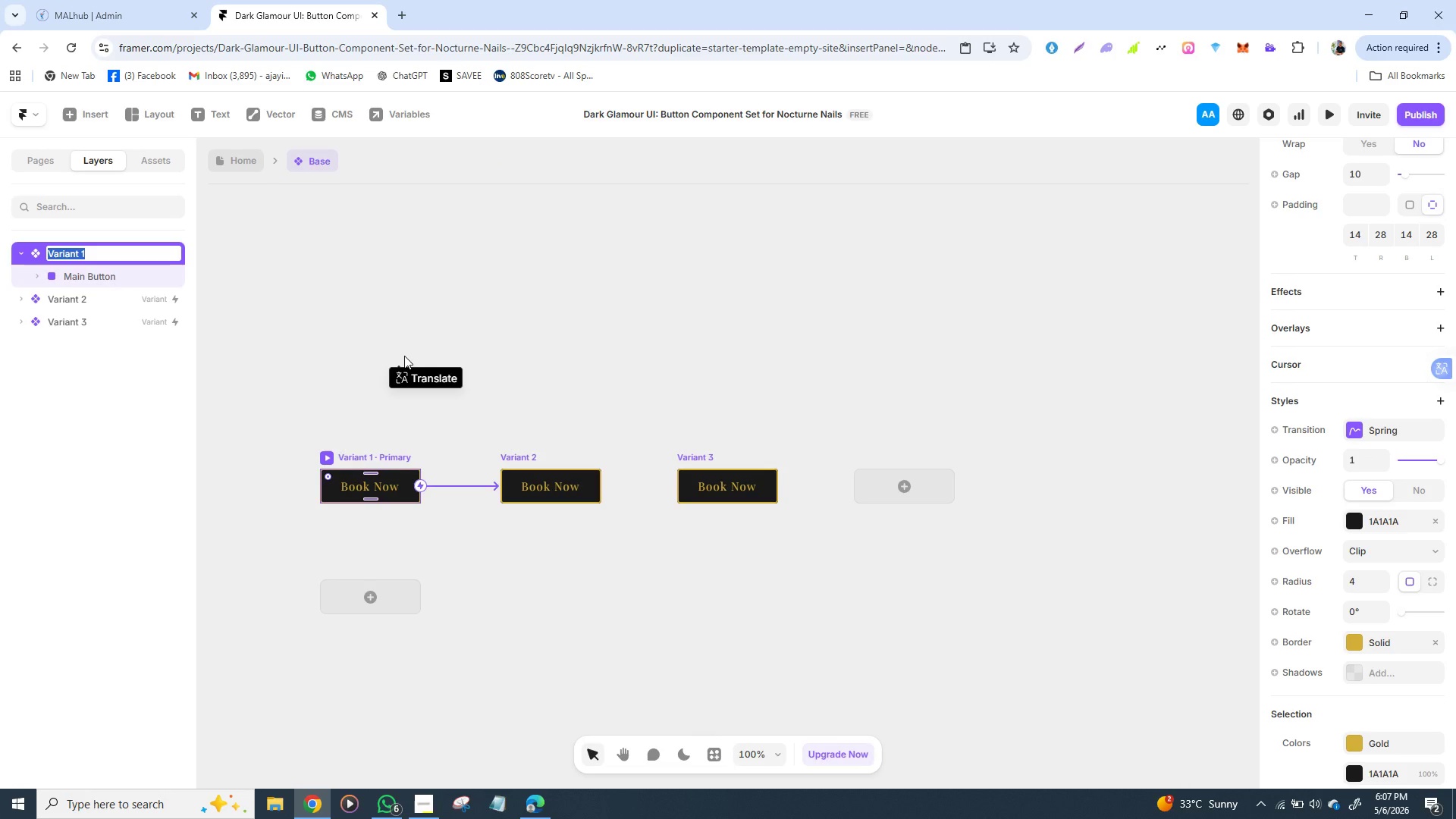 
type(p)
key(Backspace)
type(Primary)
 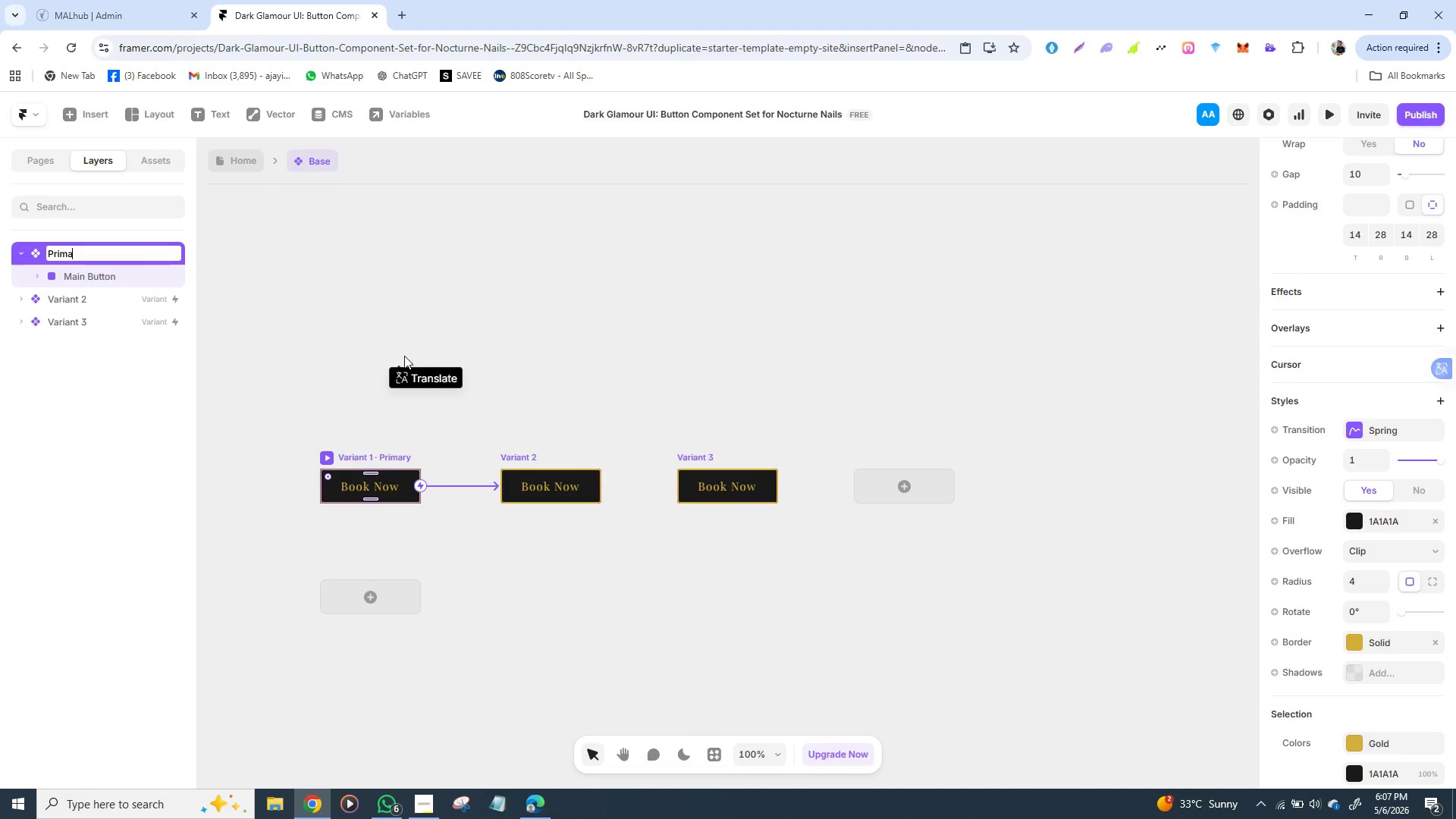 
wait(7.28)
 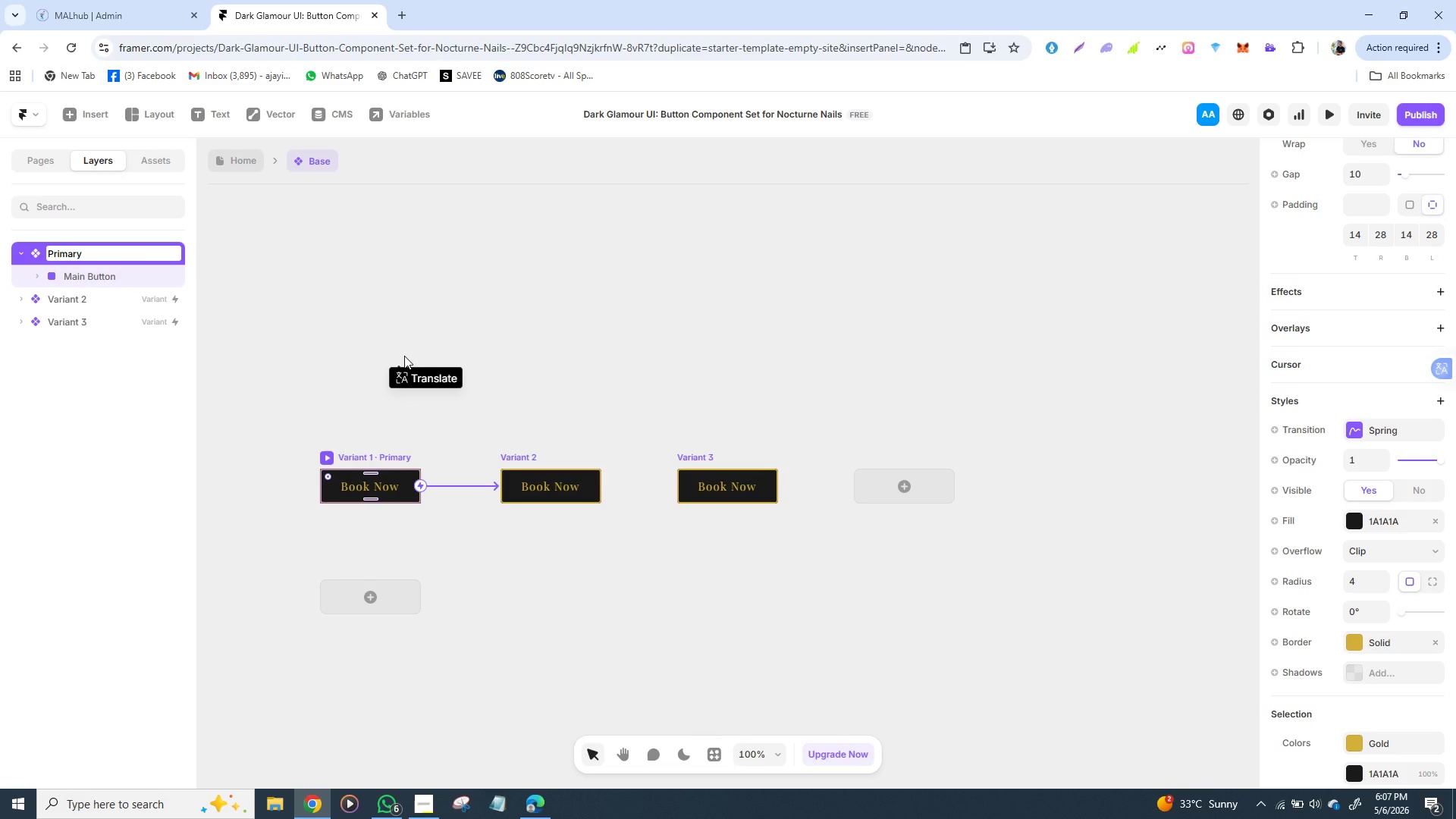 
key(Enter)
 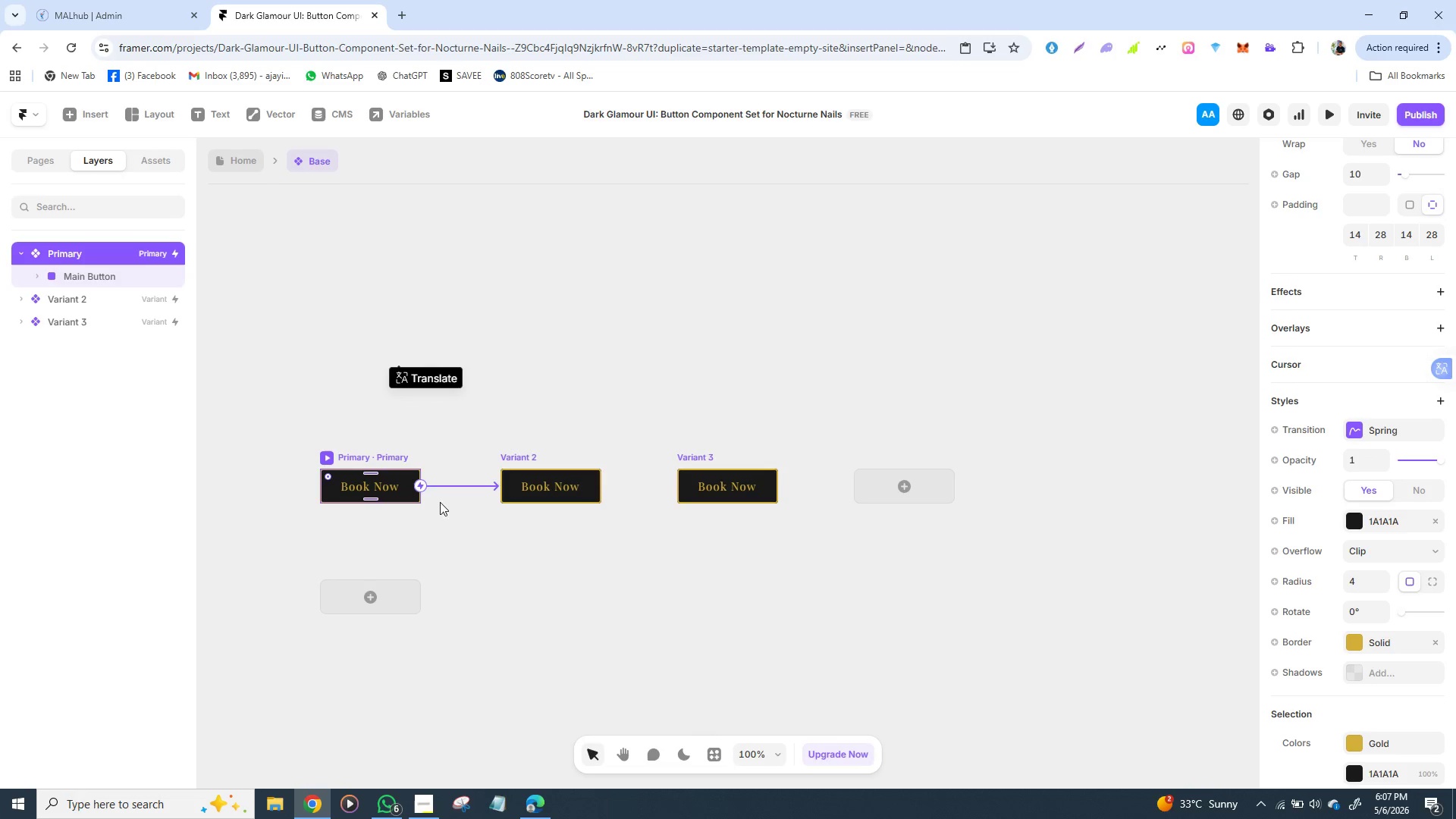 
wait(5.11)
 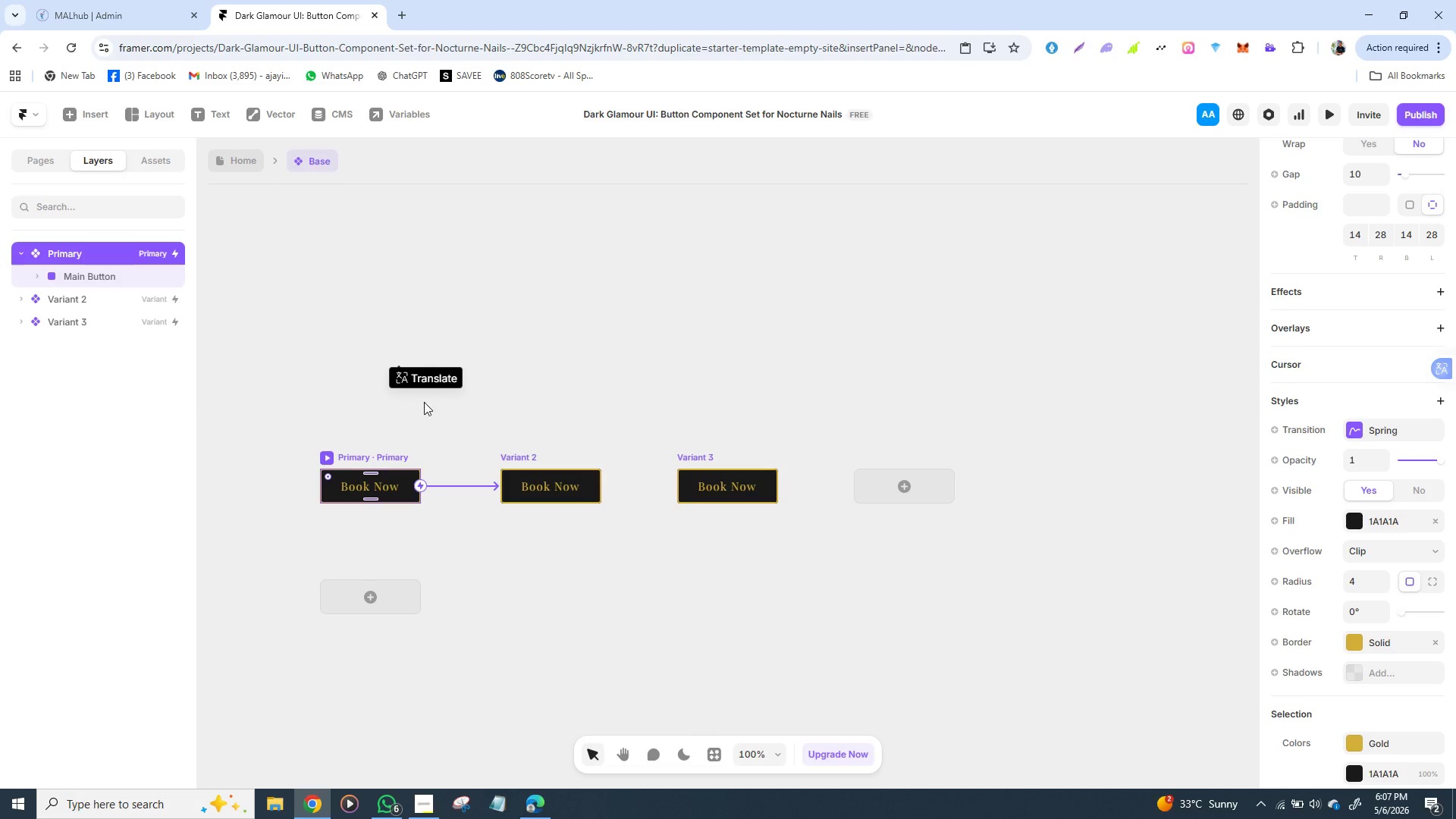 
left_click([463, 519])
 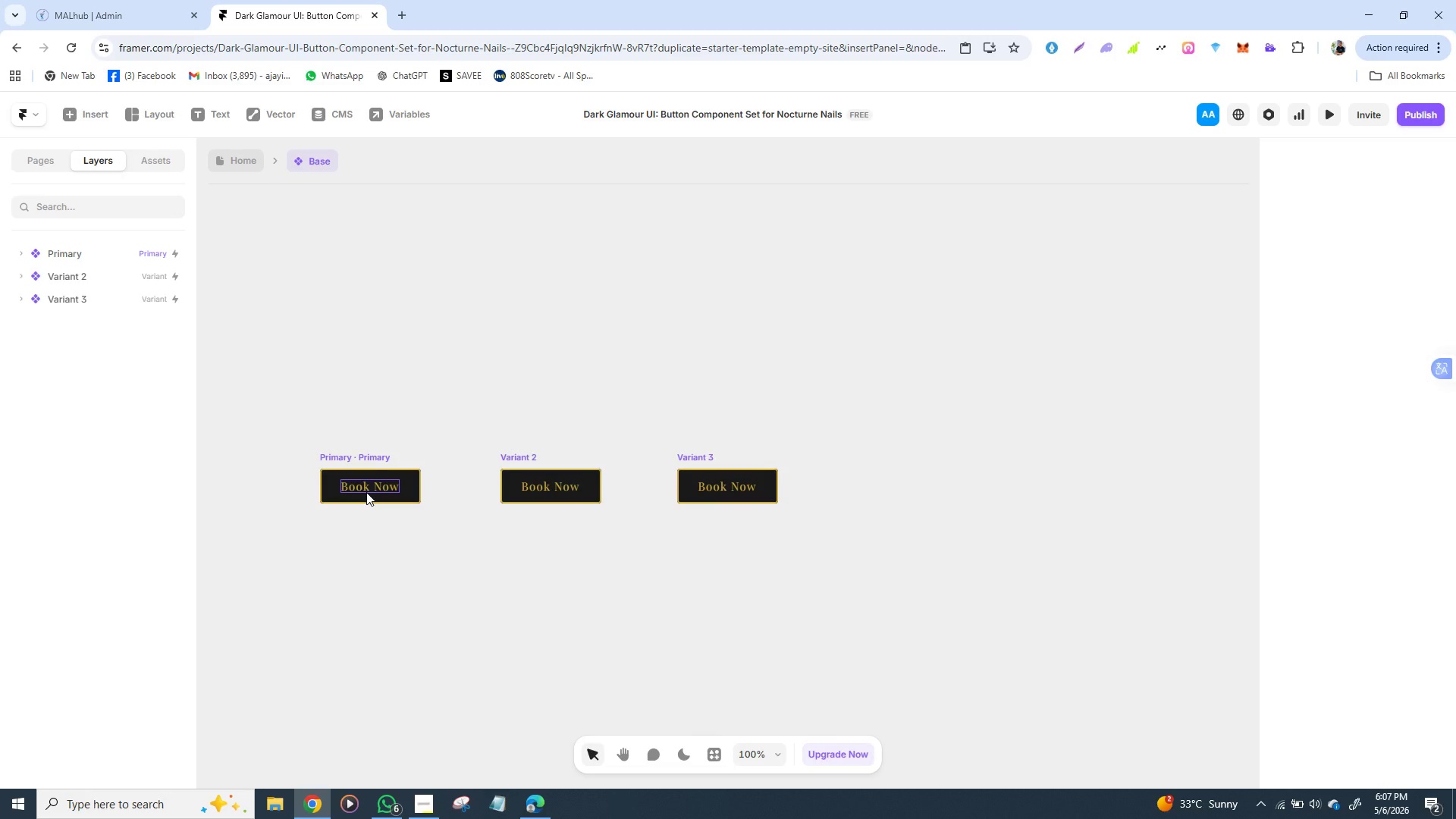 
left_click([366, 492])
 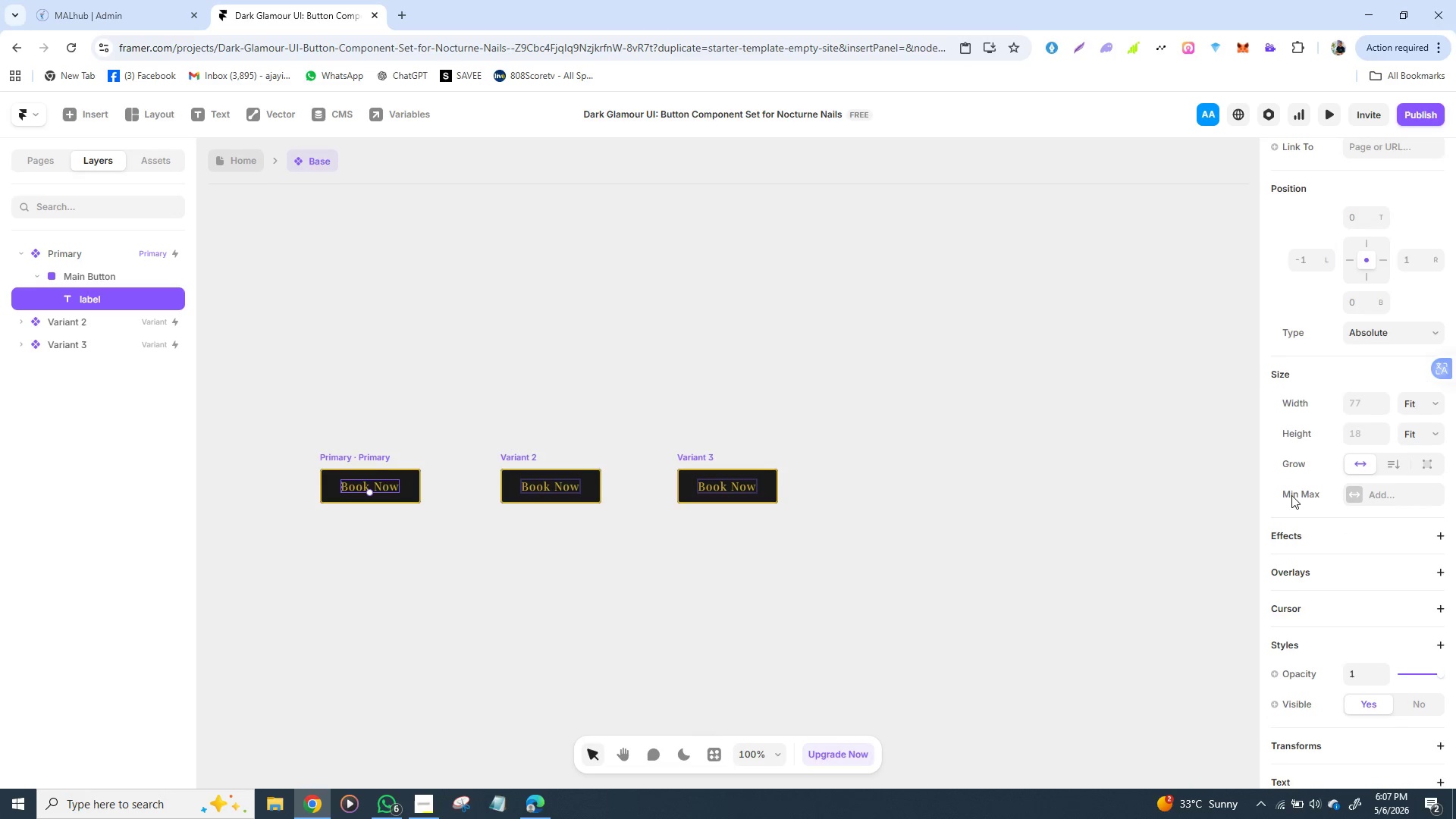 
wait(7.19)
 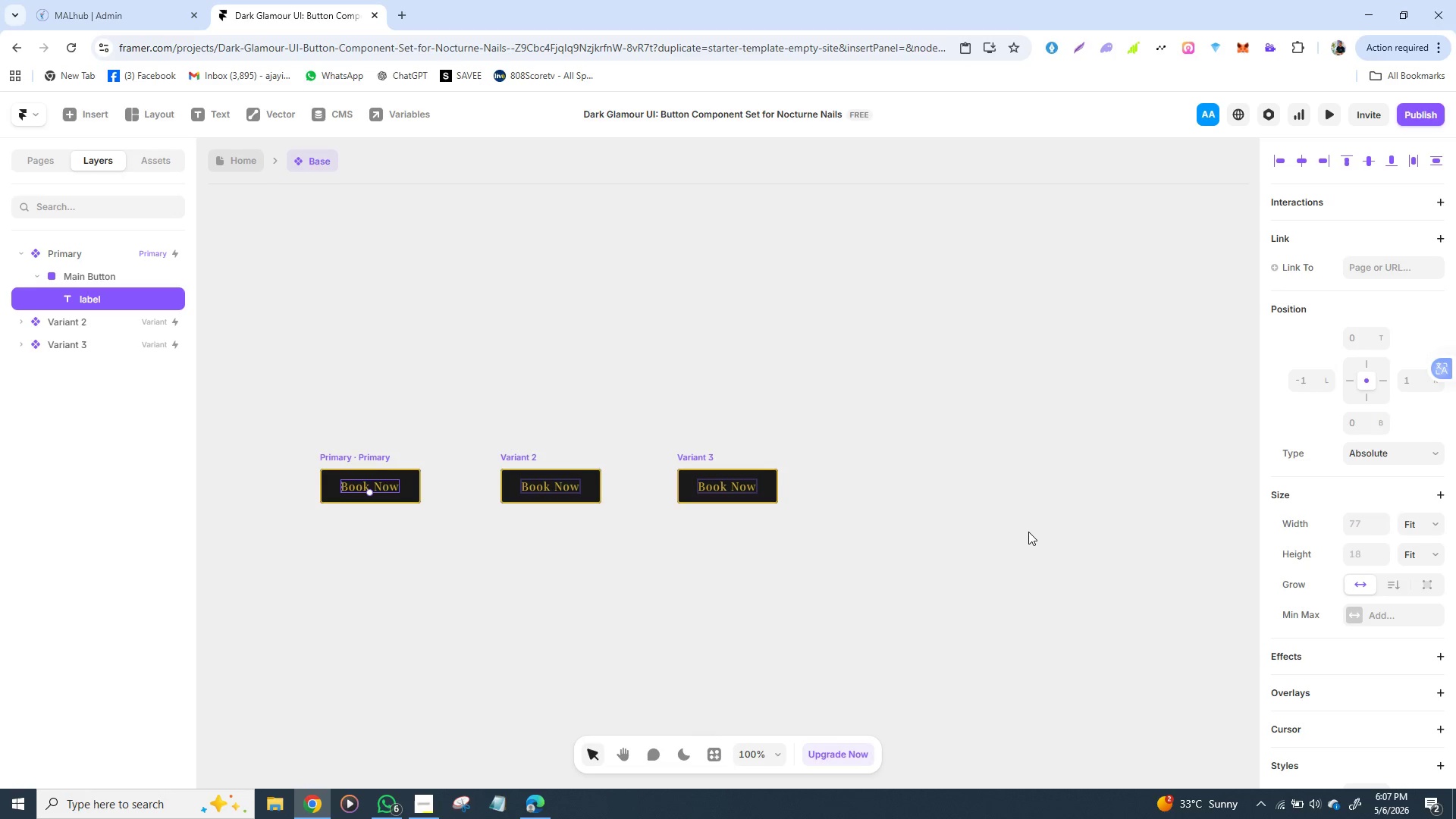 
left_click([1312, 526])
 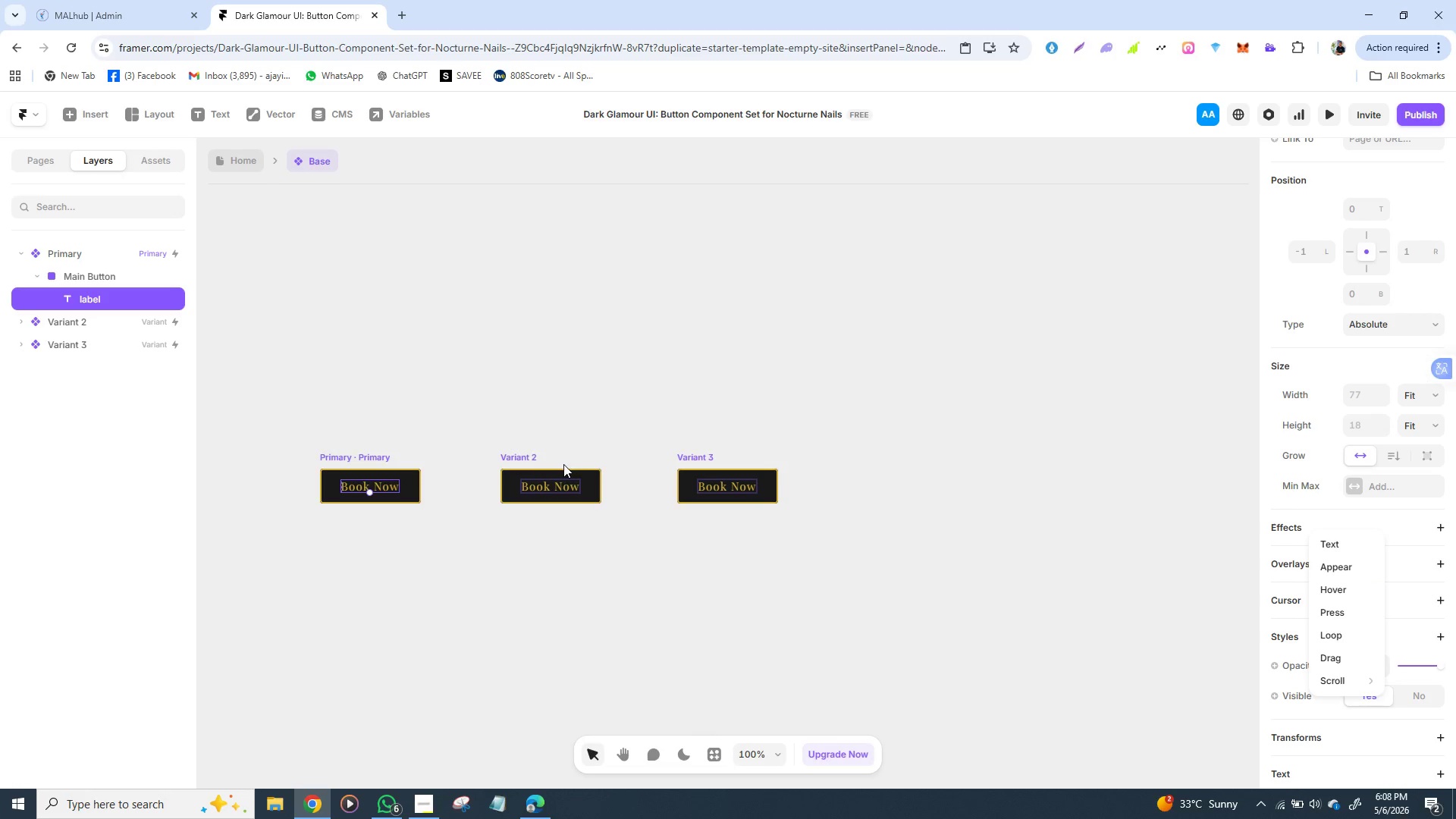 
wait(5.38)
 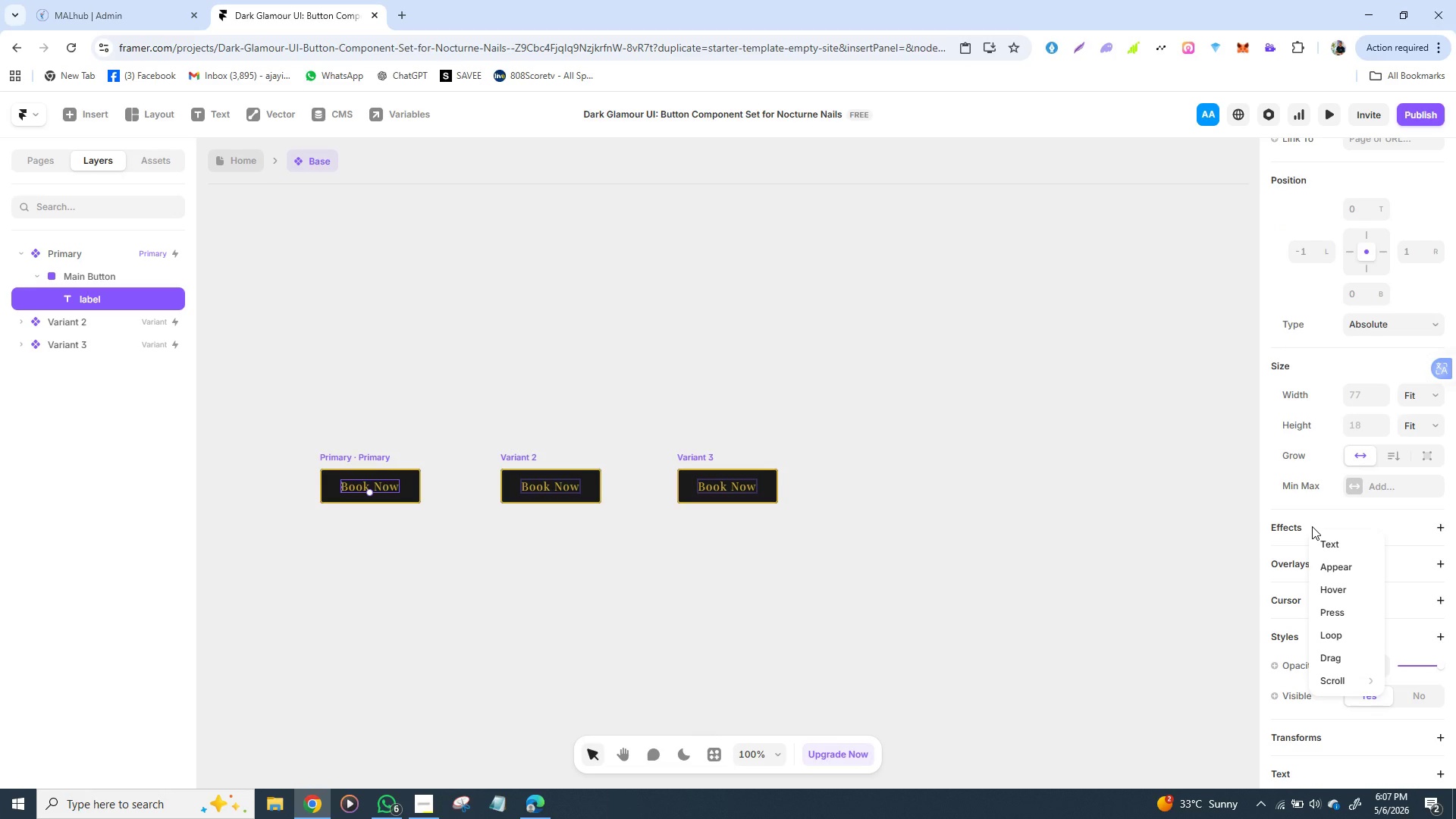 
left_click([512, 457])
 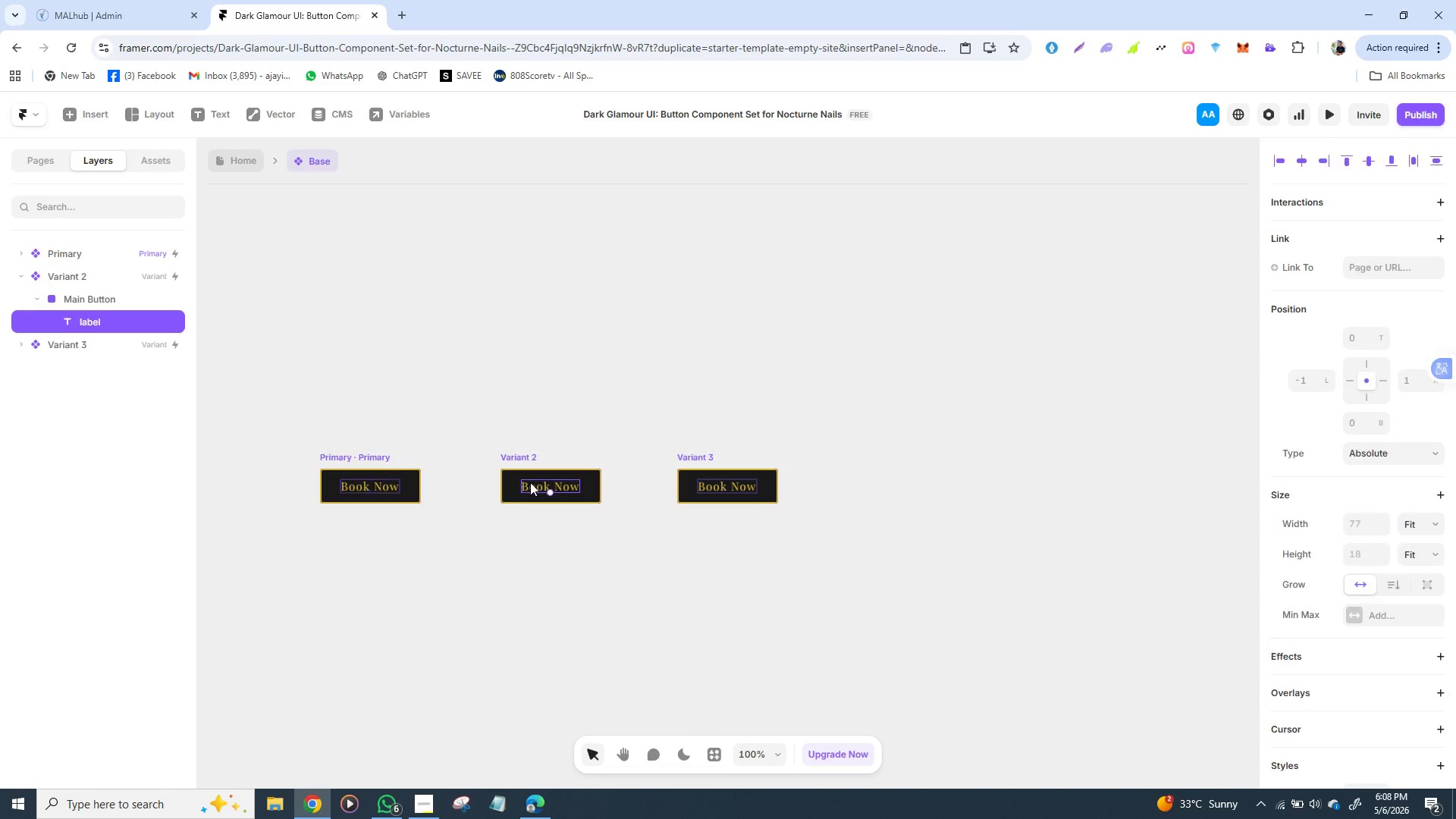 
left_click([530, 482])
 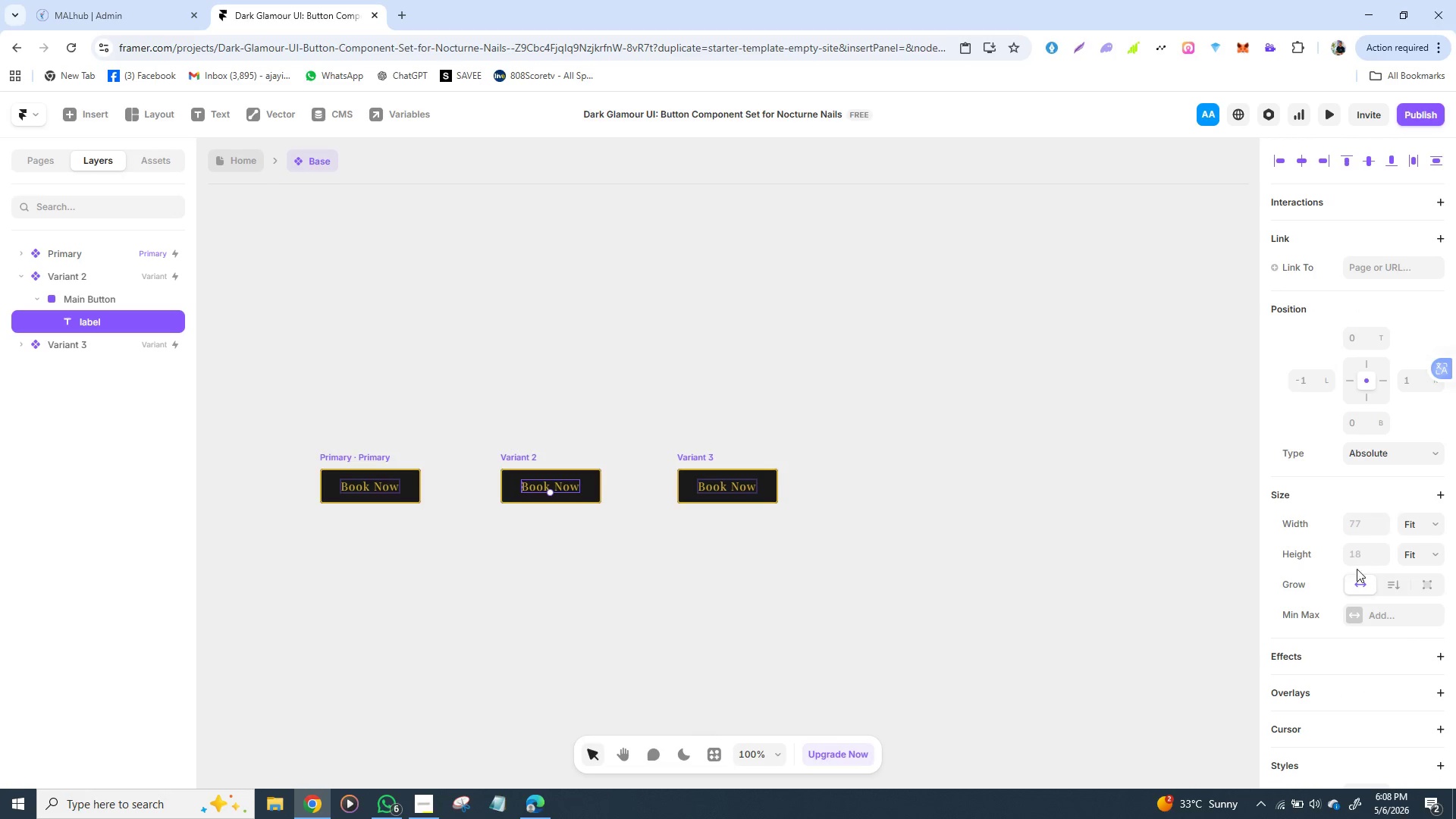 
wait(9.38)
 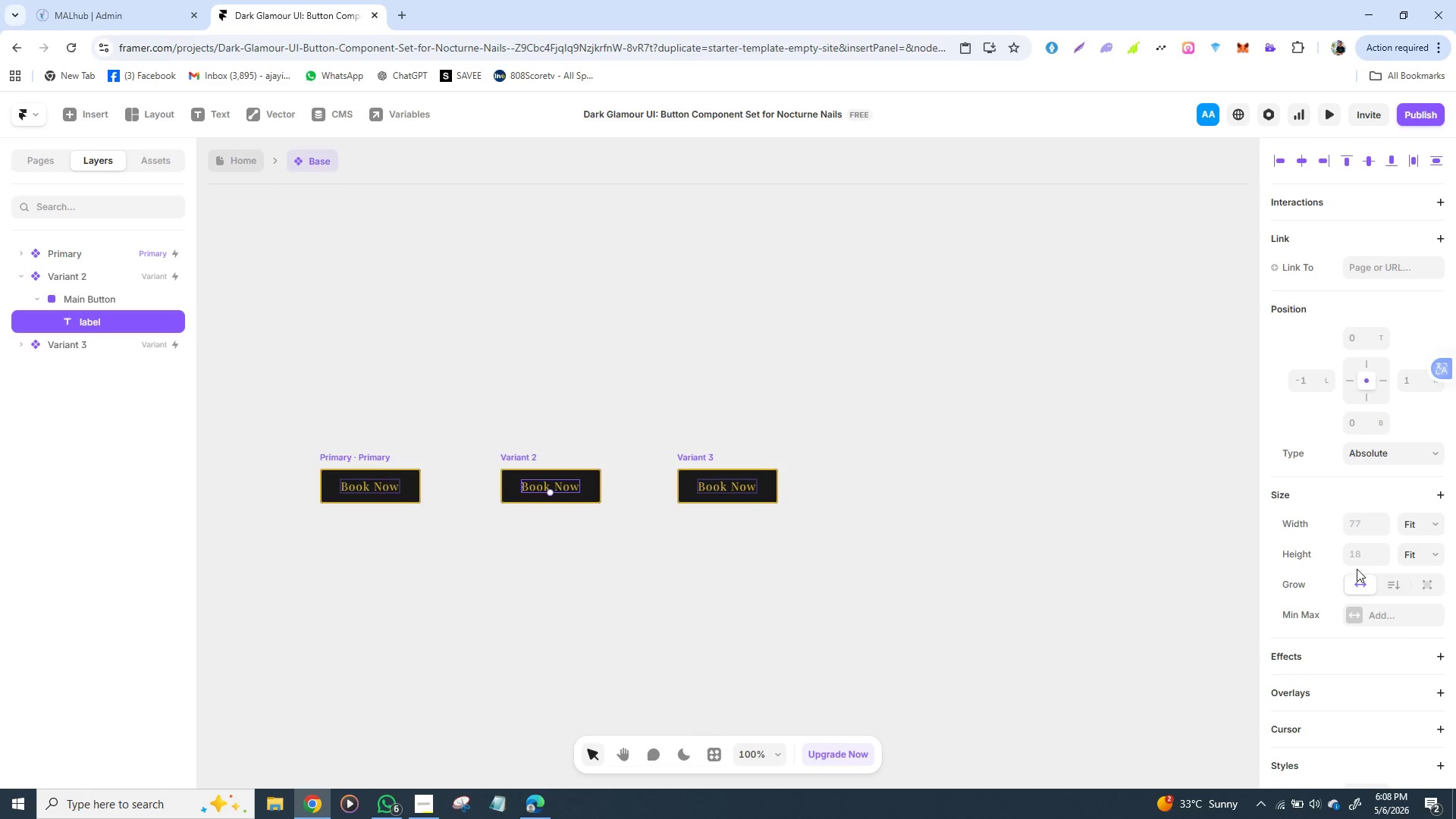 
left_click([1329, 565])
 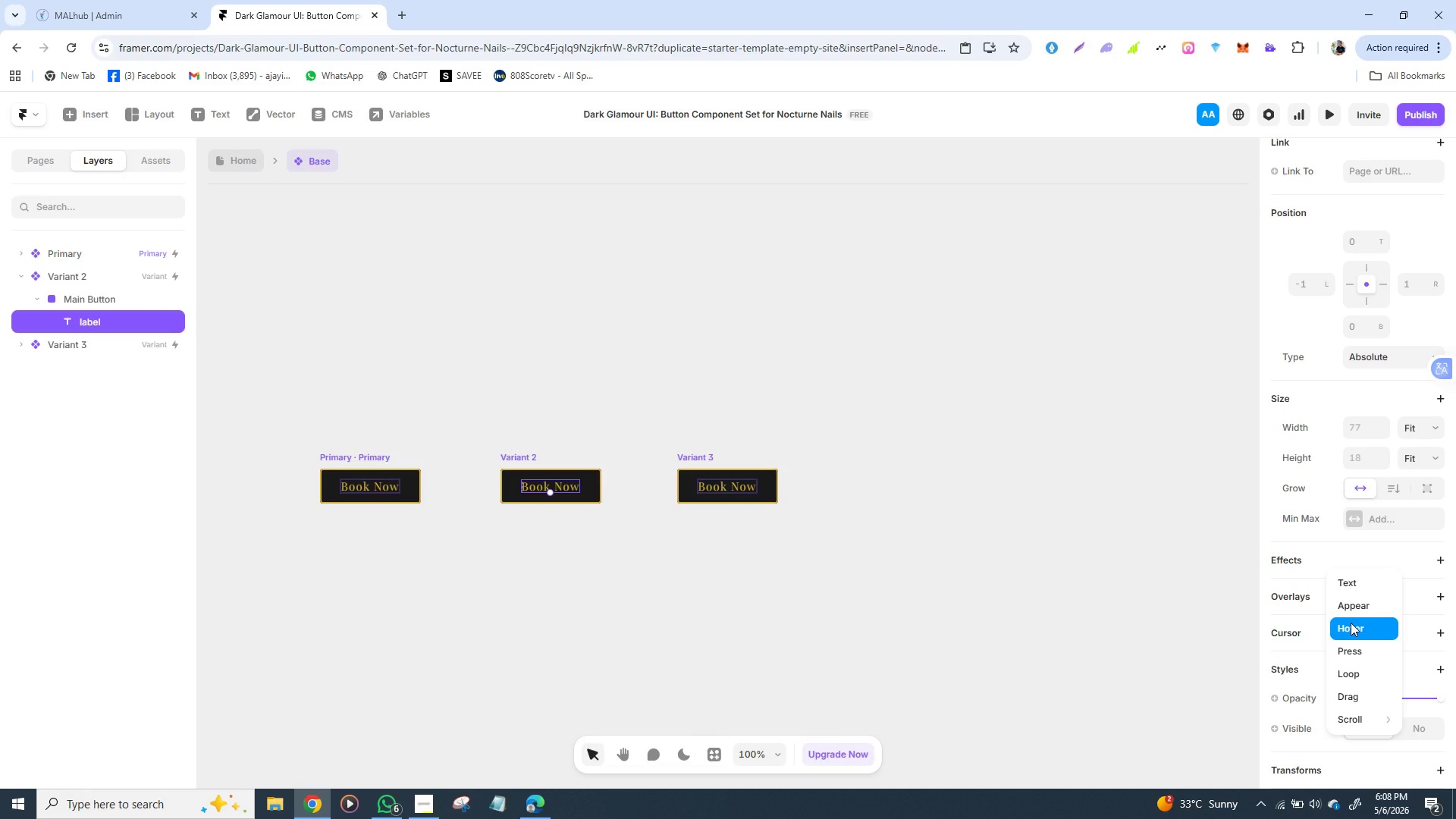 
left_click([1351, 623])
 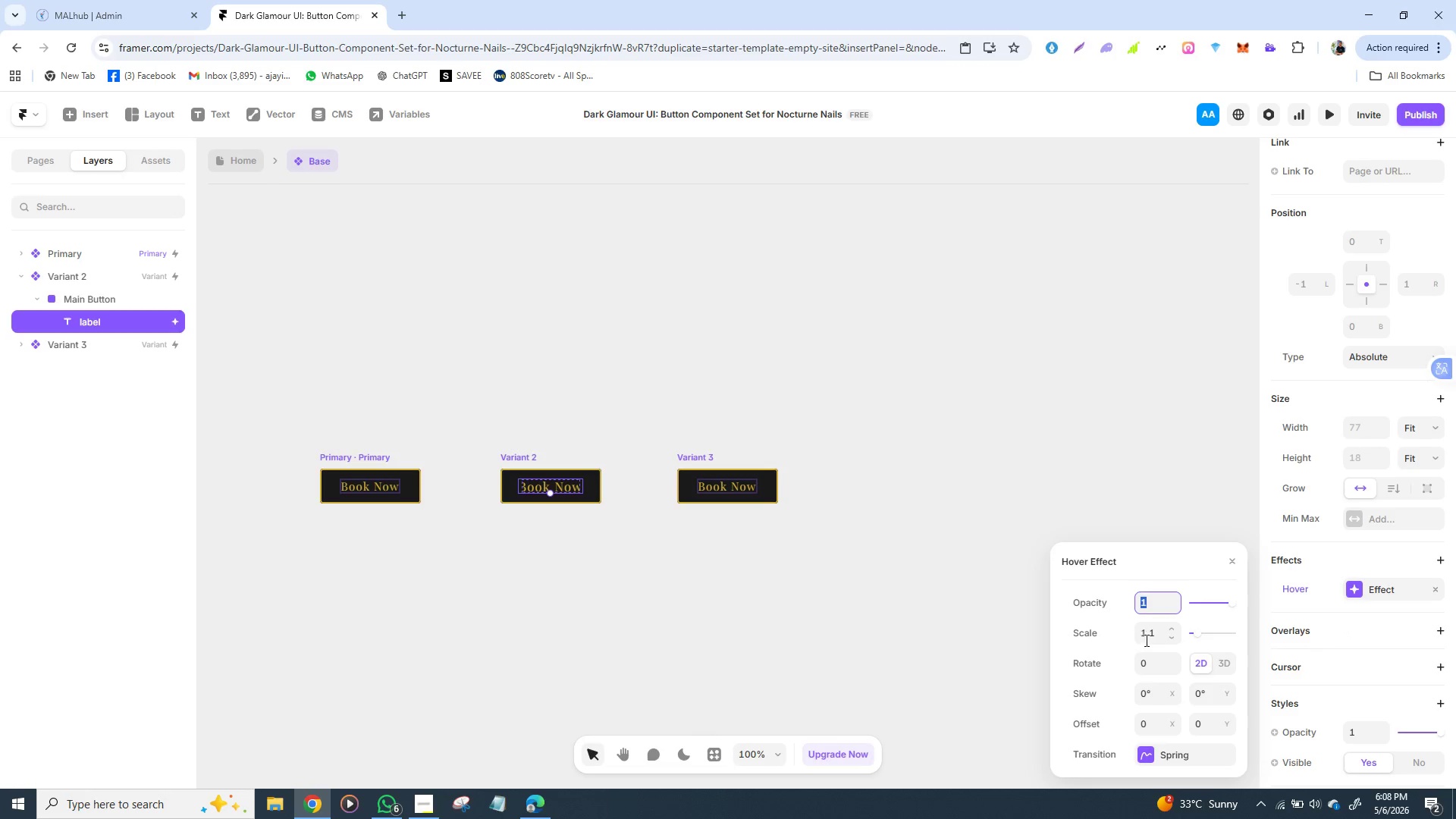 
wait(5.03)
 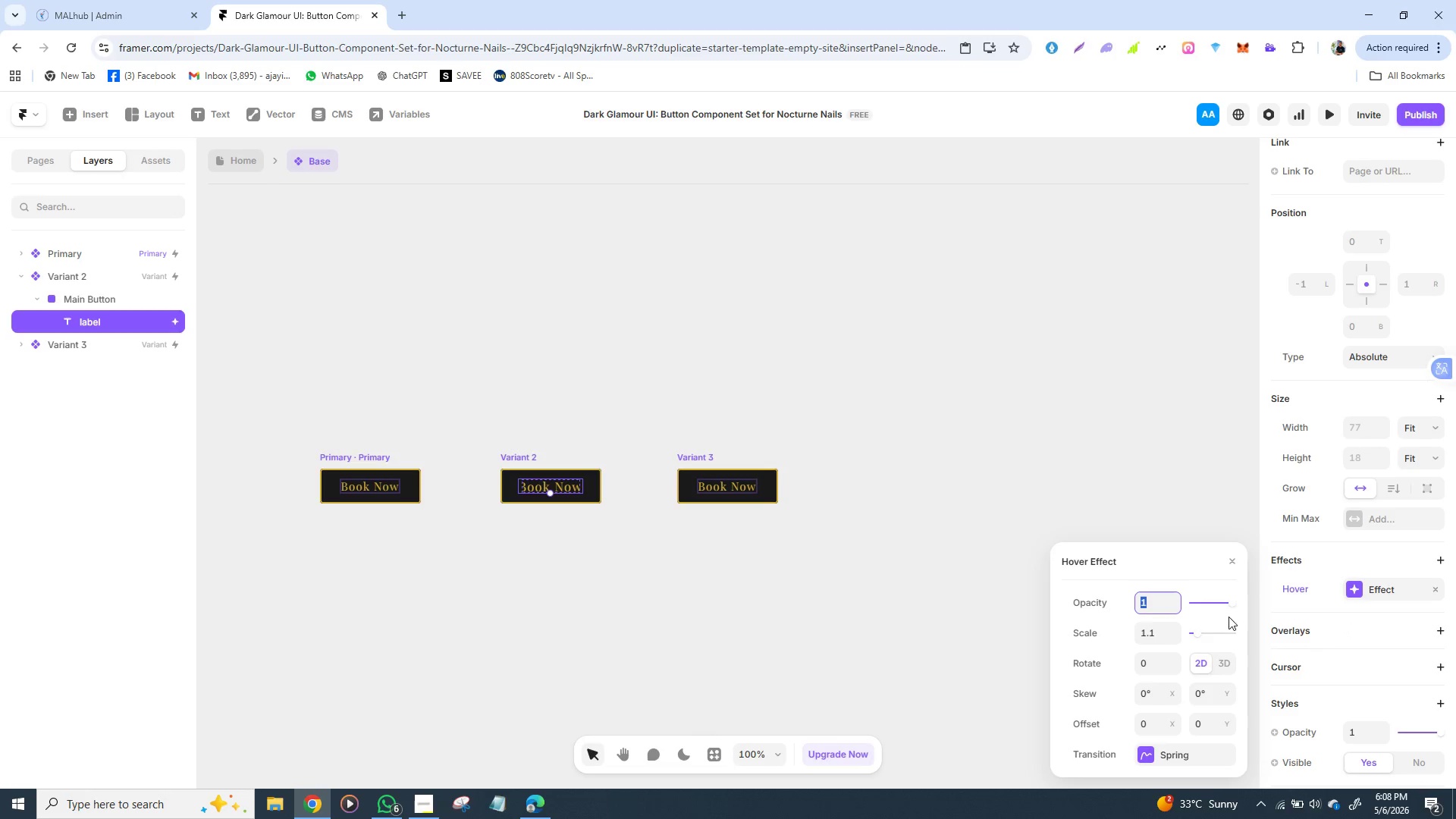 
left_click([1156, 633])
 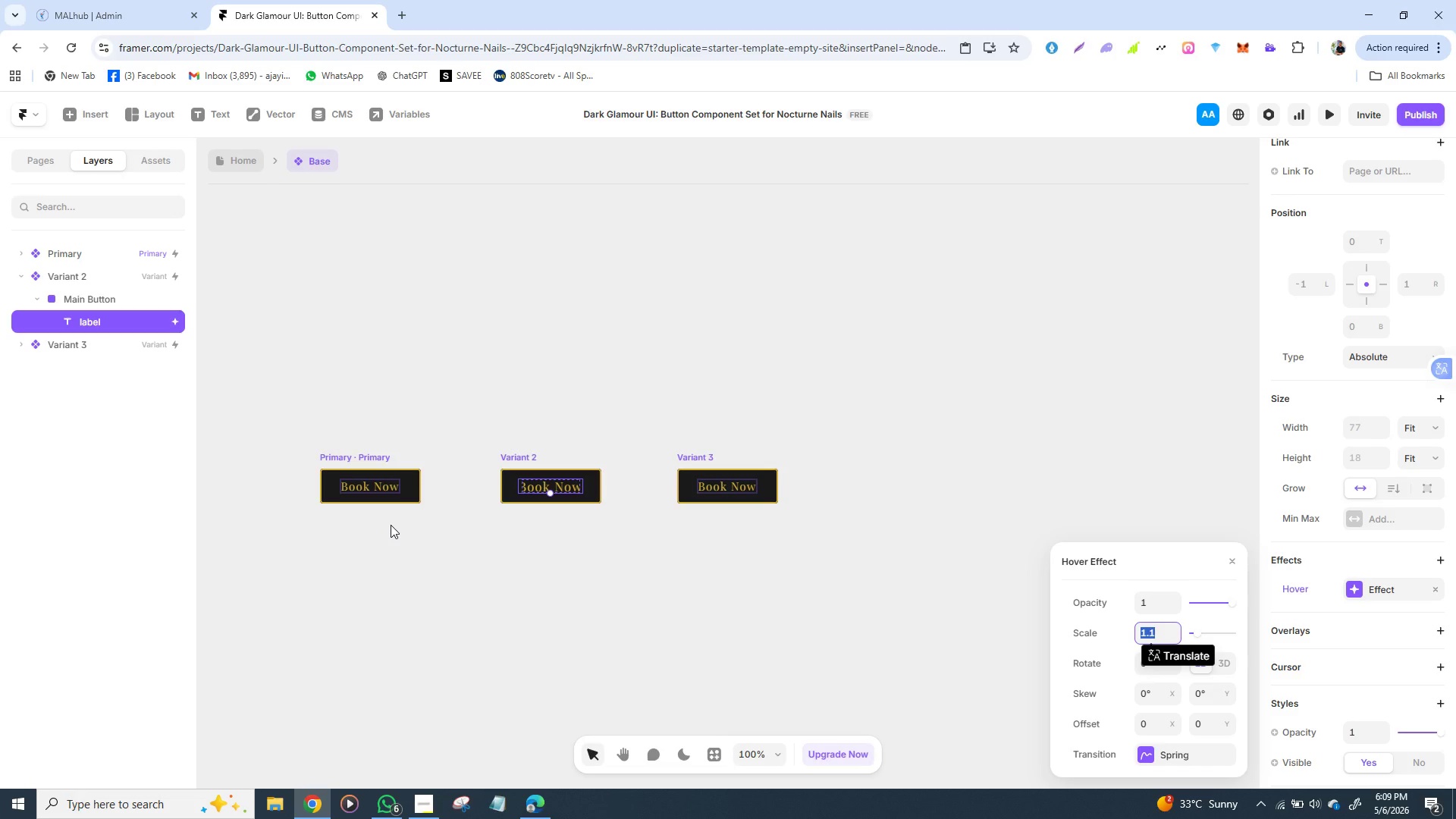 
wait(91.16)
 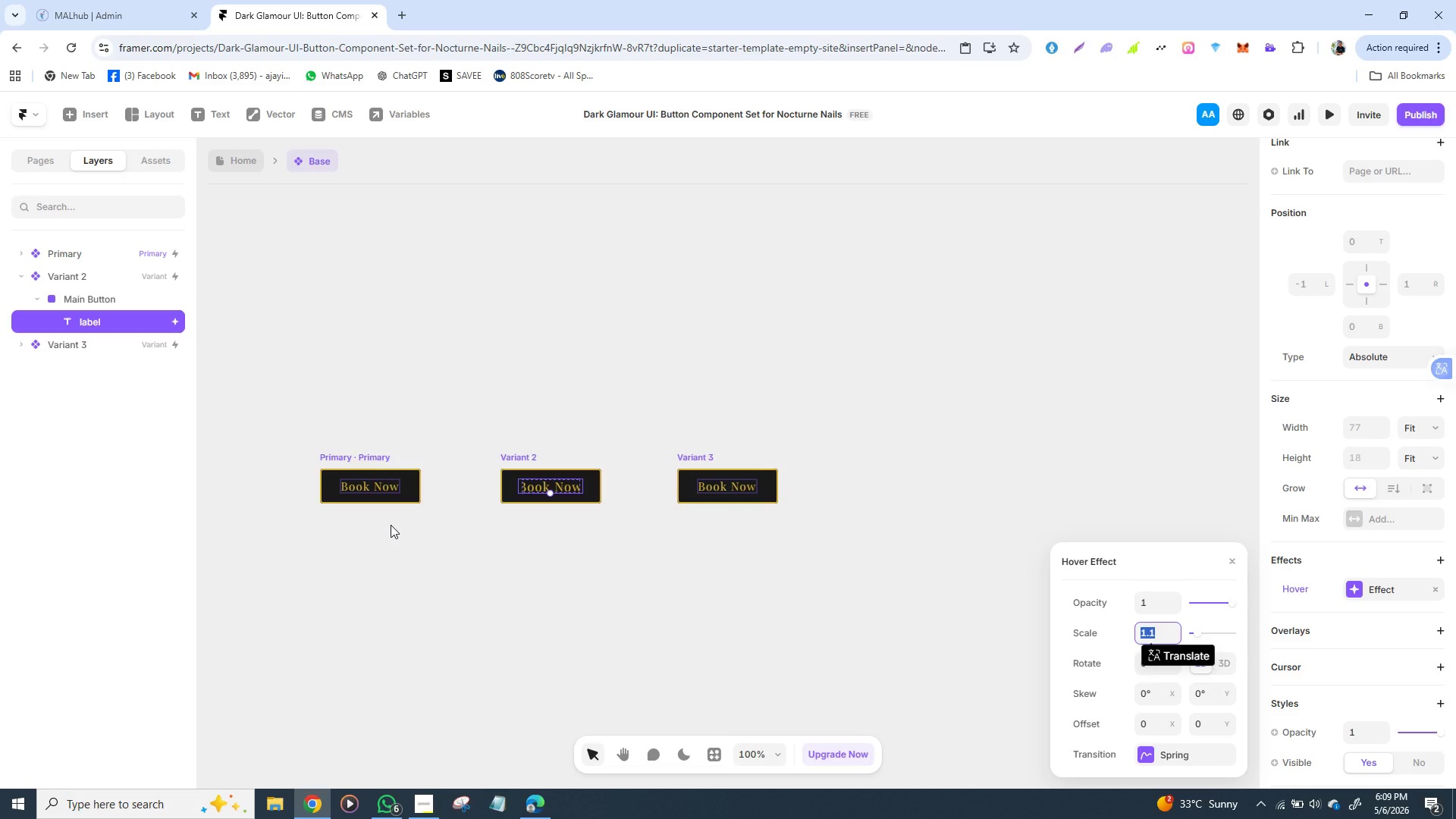 
double_click([526, 453])
 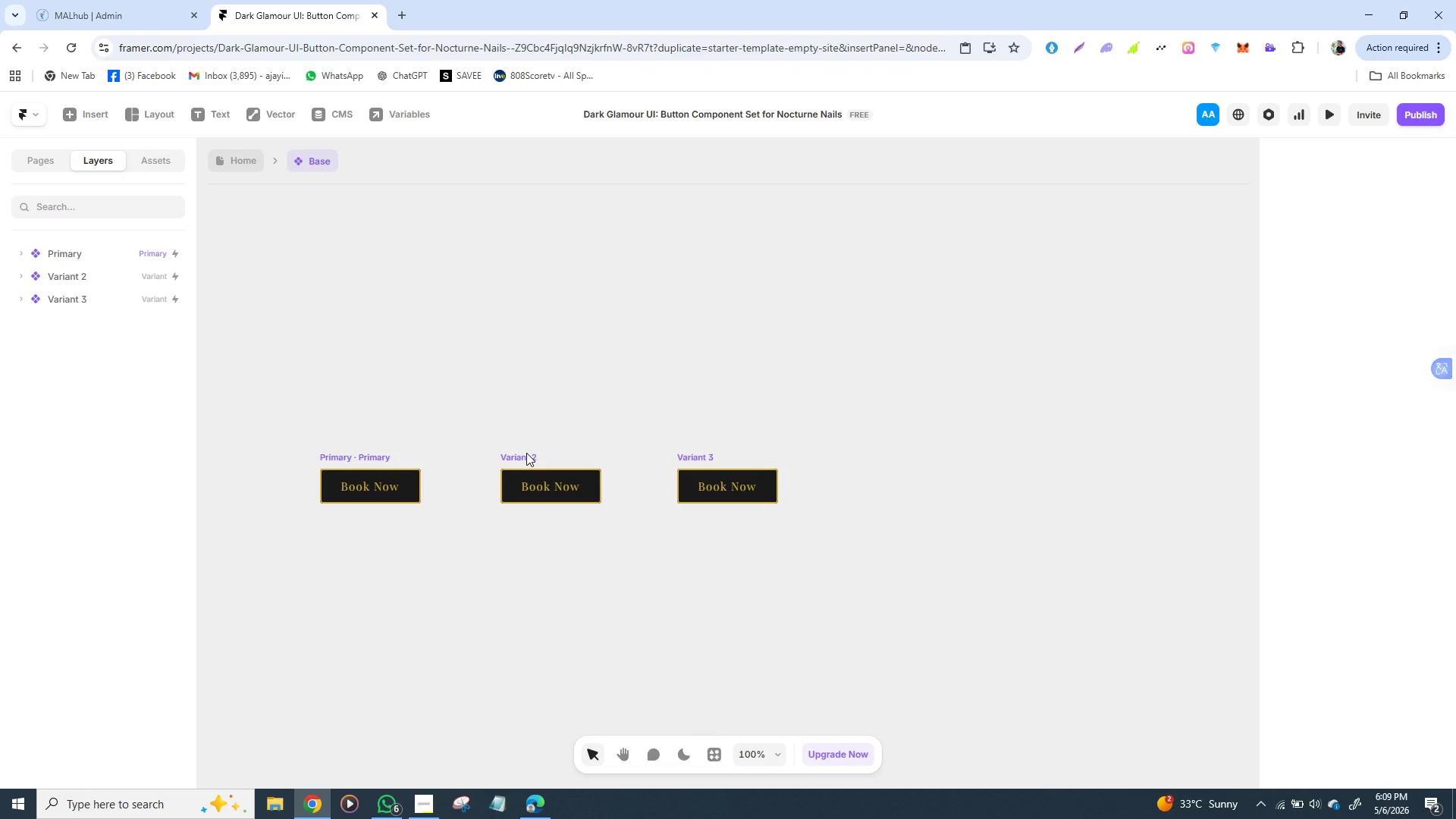 
triple_click([526, 453])
 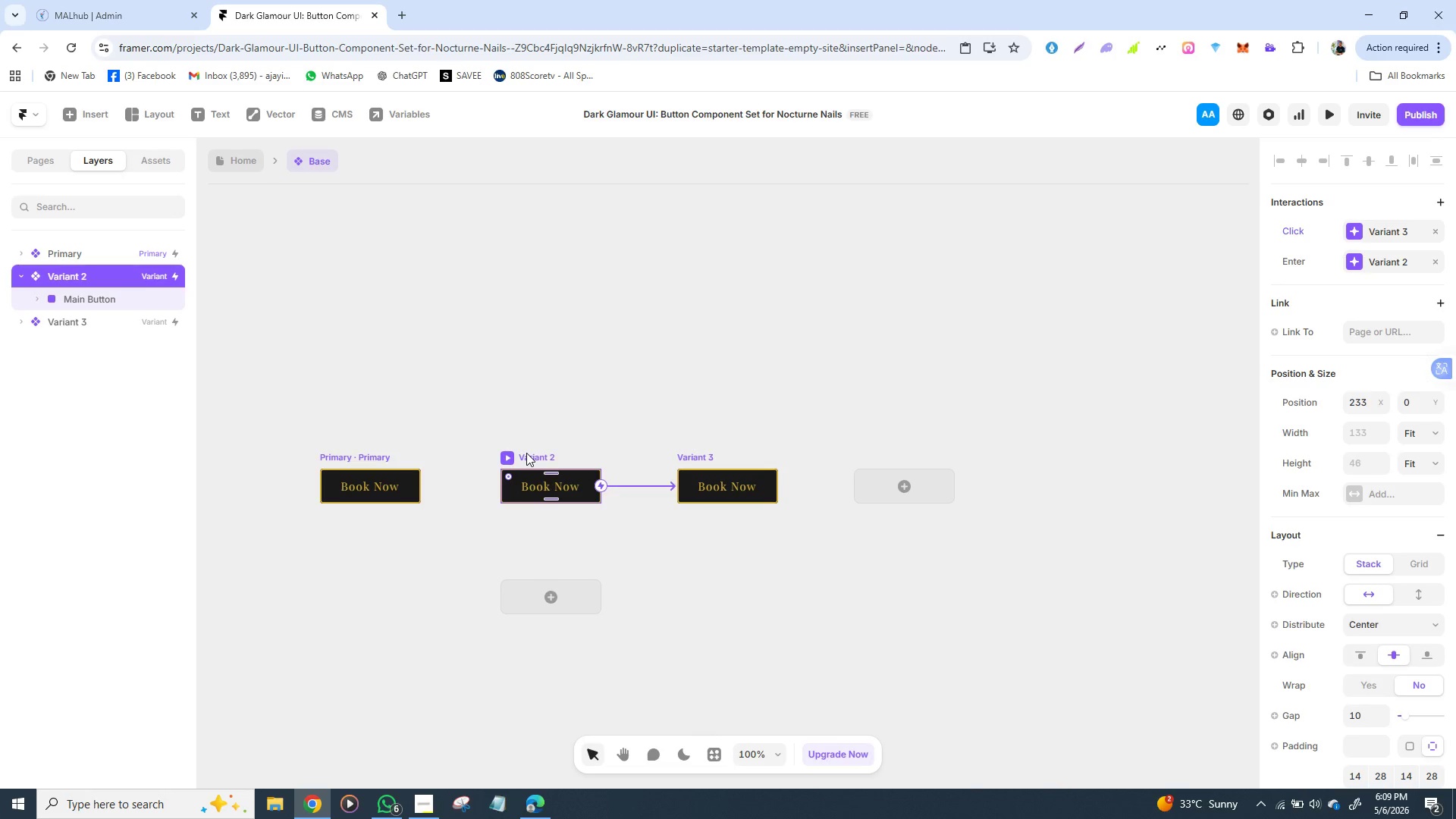 
left_click([526, 453])
 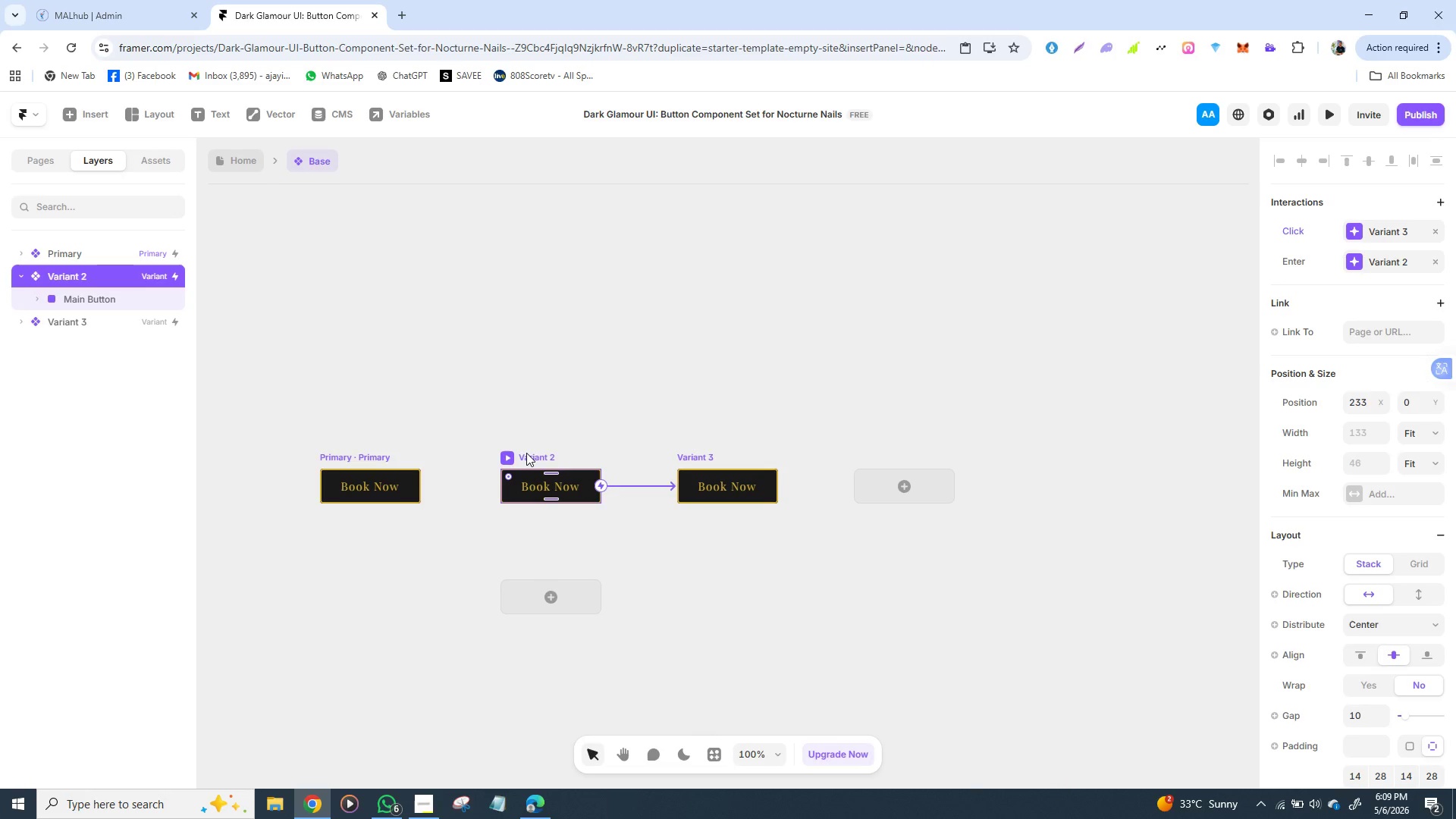 
right_click([526, 453])
 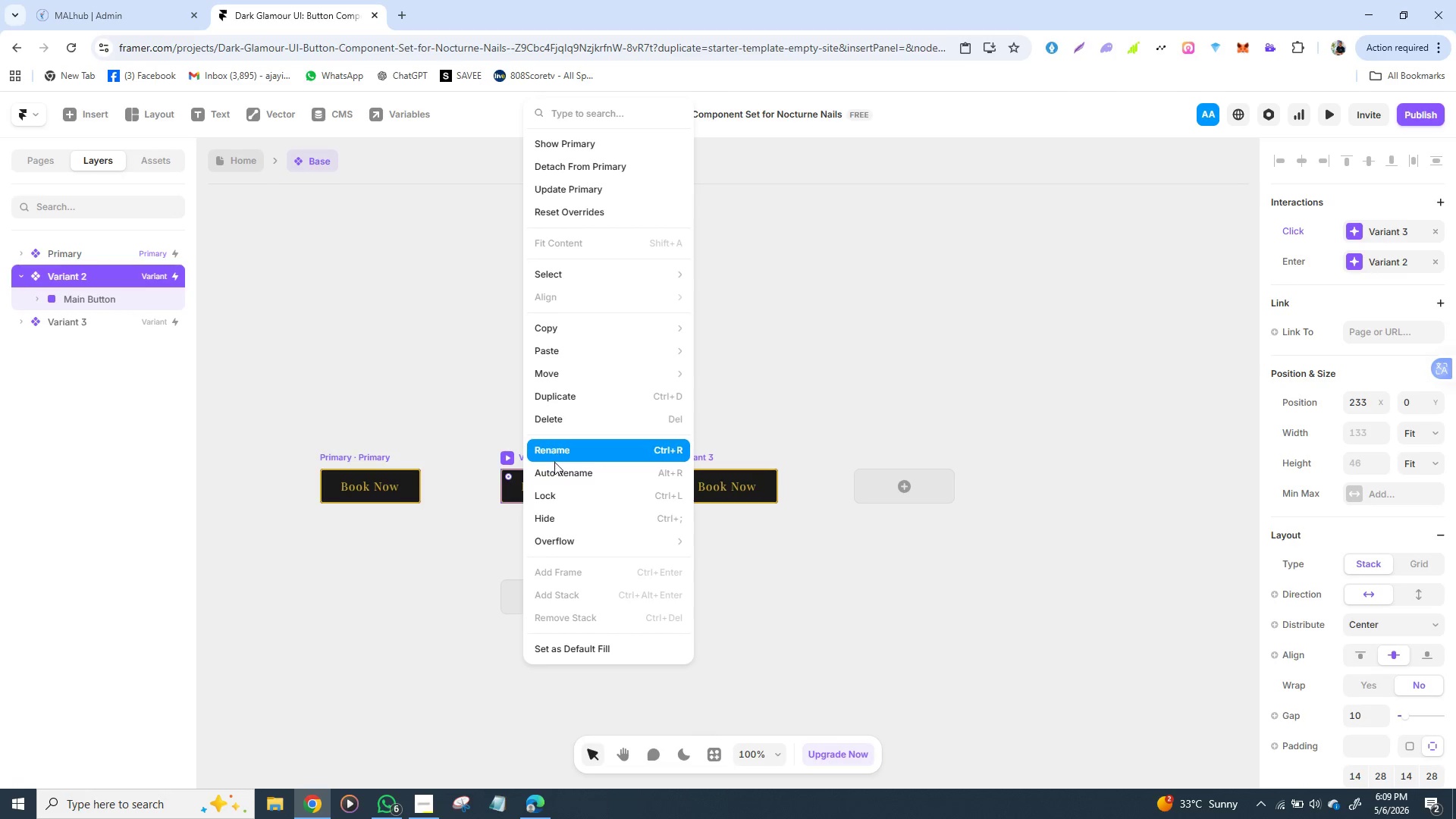 
wait(5.03)
 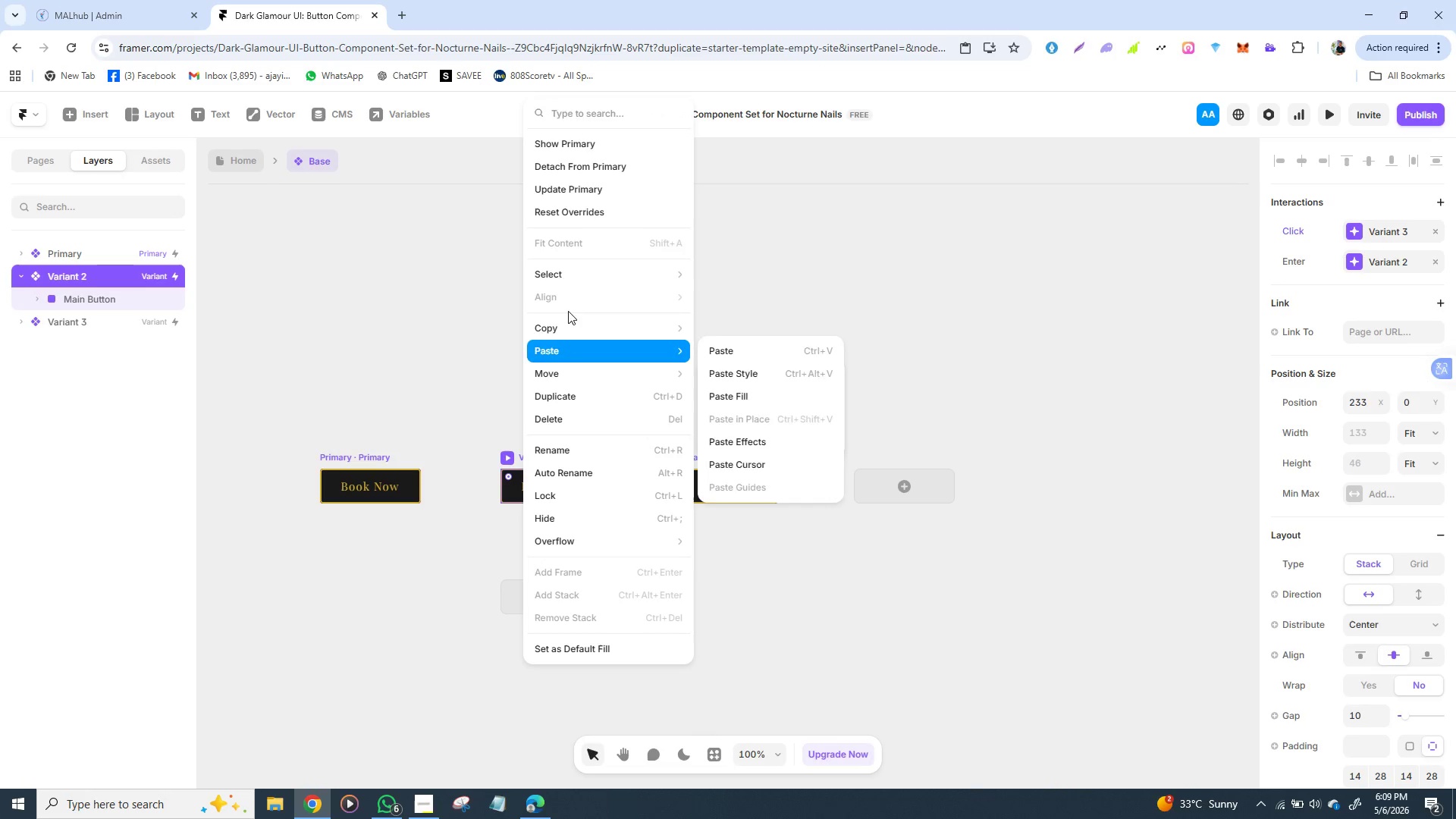 
left_click([567, 447])
 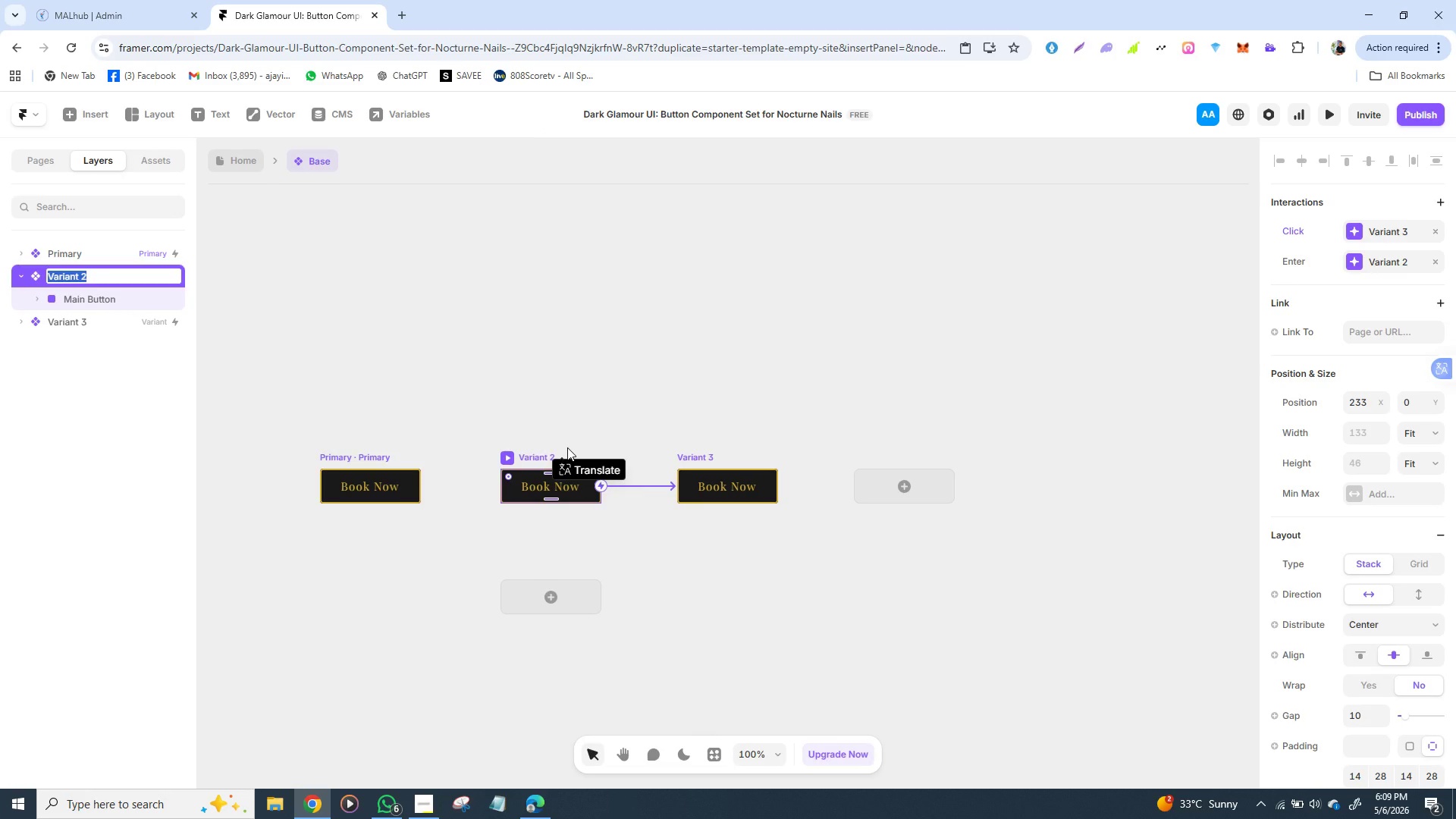 
type(se)
key(Backspace)
key(Backspace)
type(Secondary)
 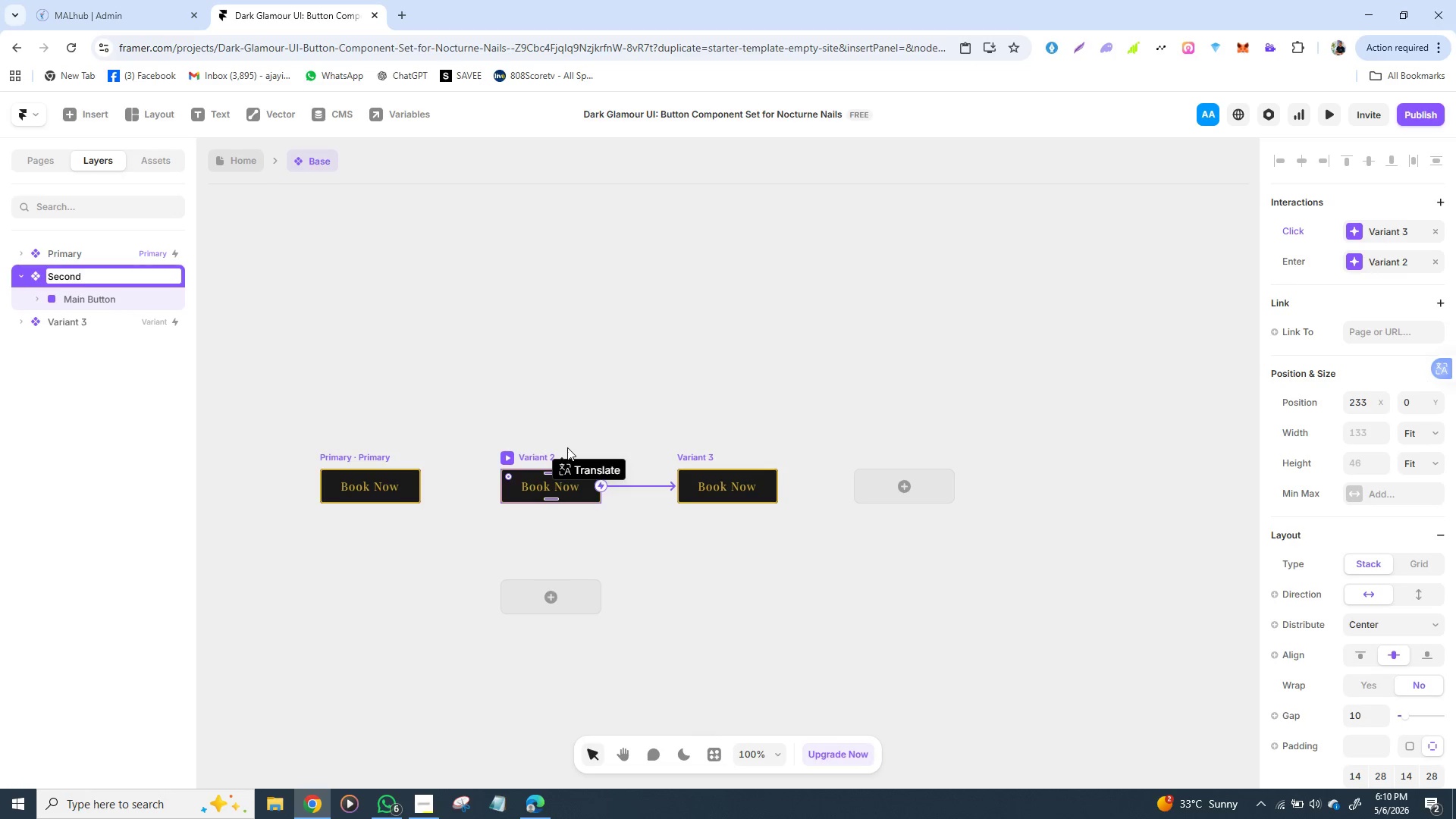 
key(Enter)
 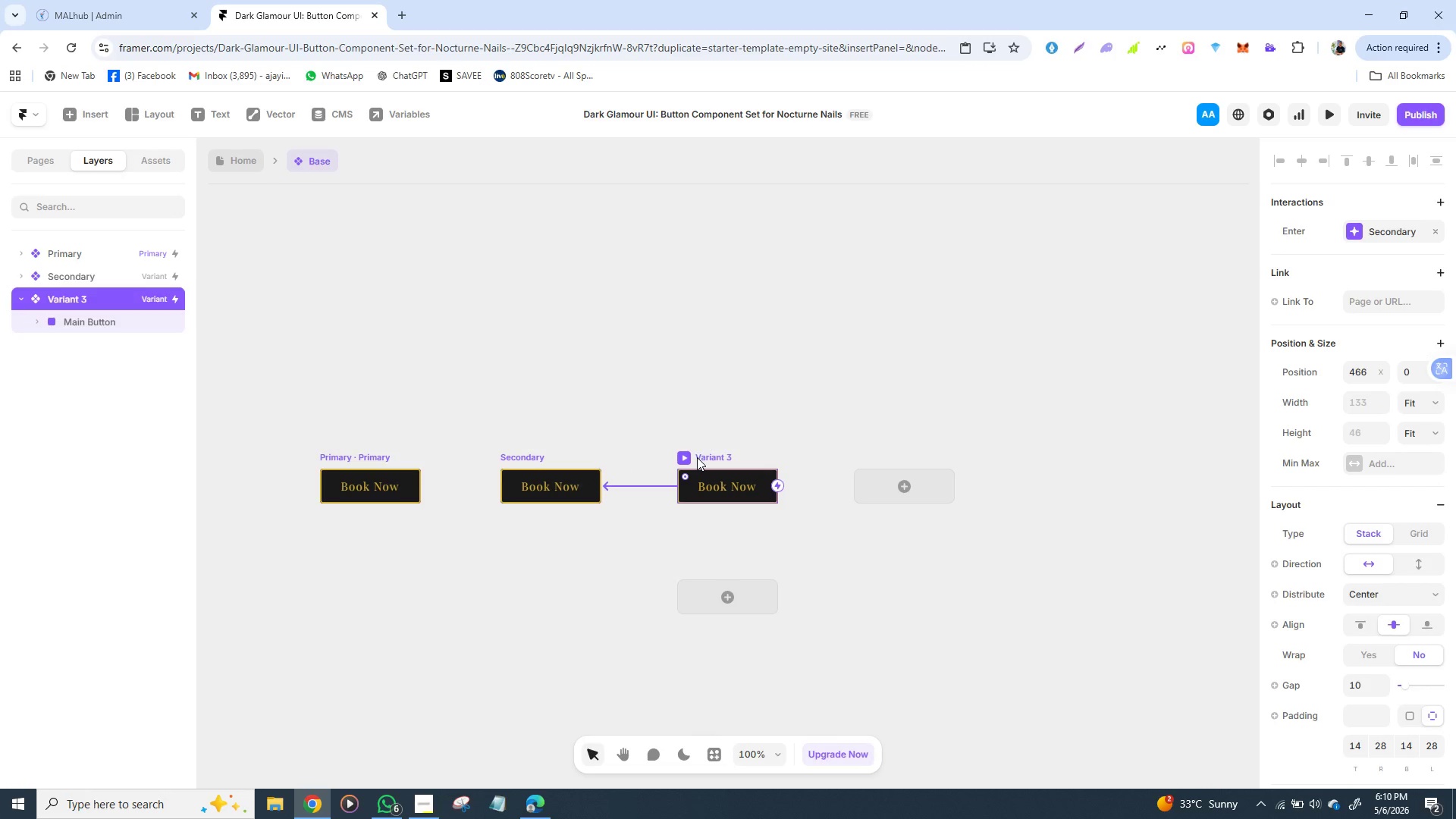 
double_click([697, 457])
 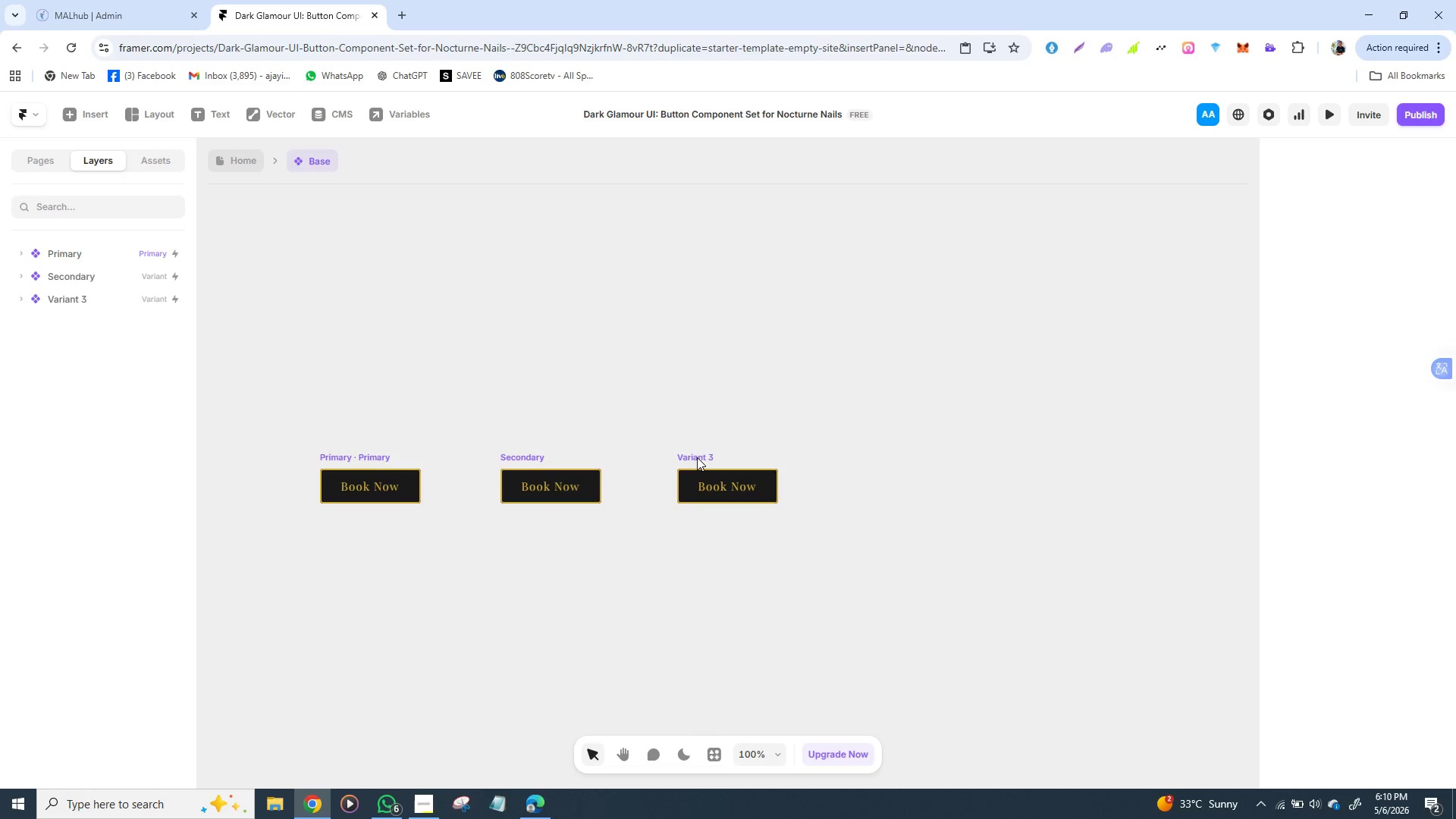 
triple_click([697, 457])
 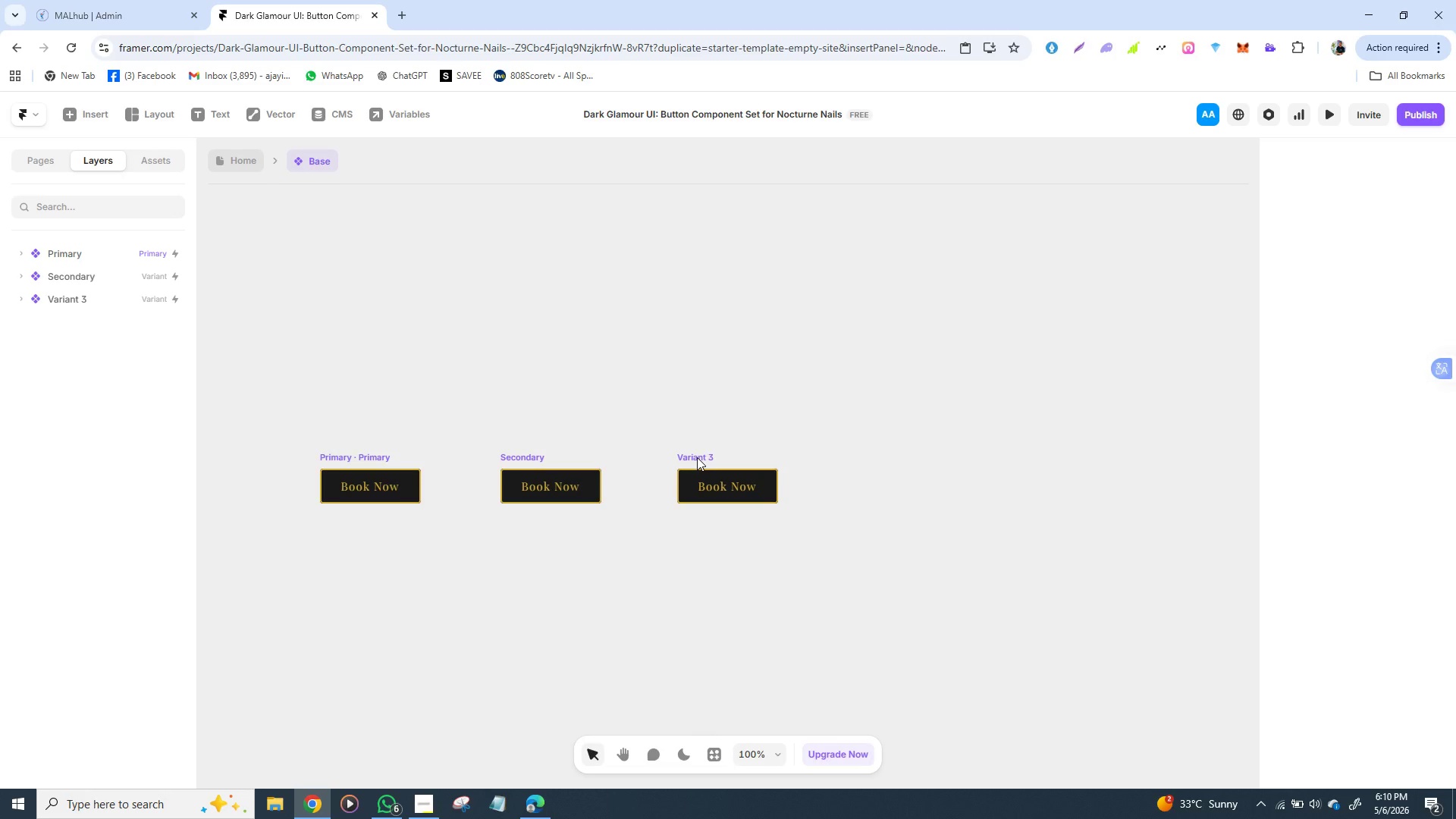 
triple_click([697, 457])
 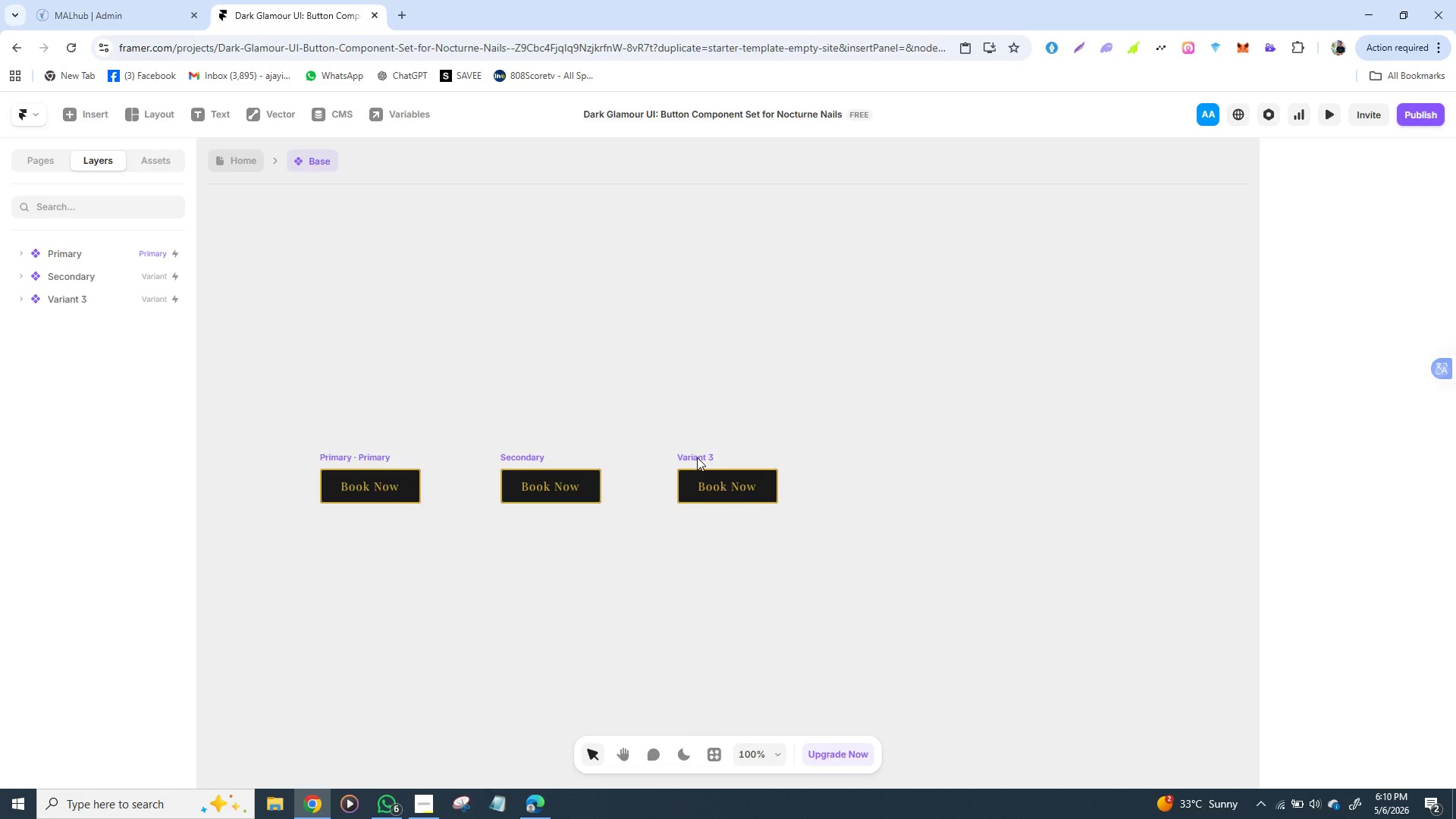 
triple_click([697, 457])
 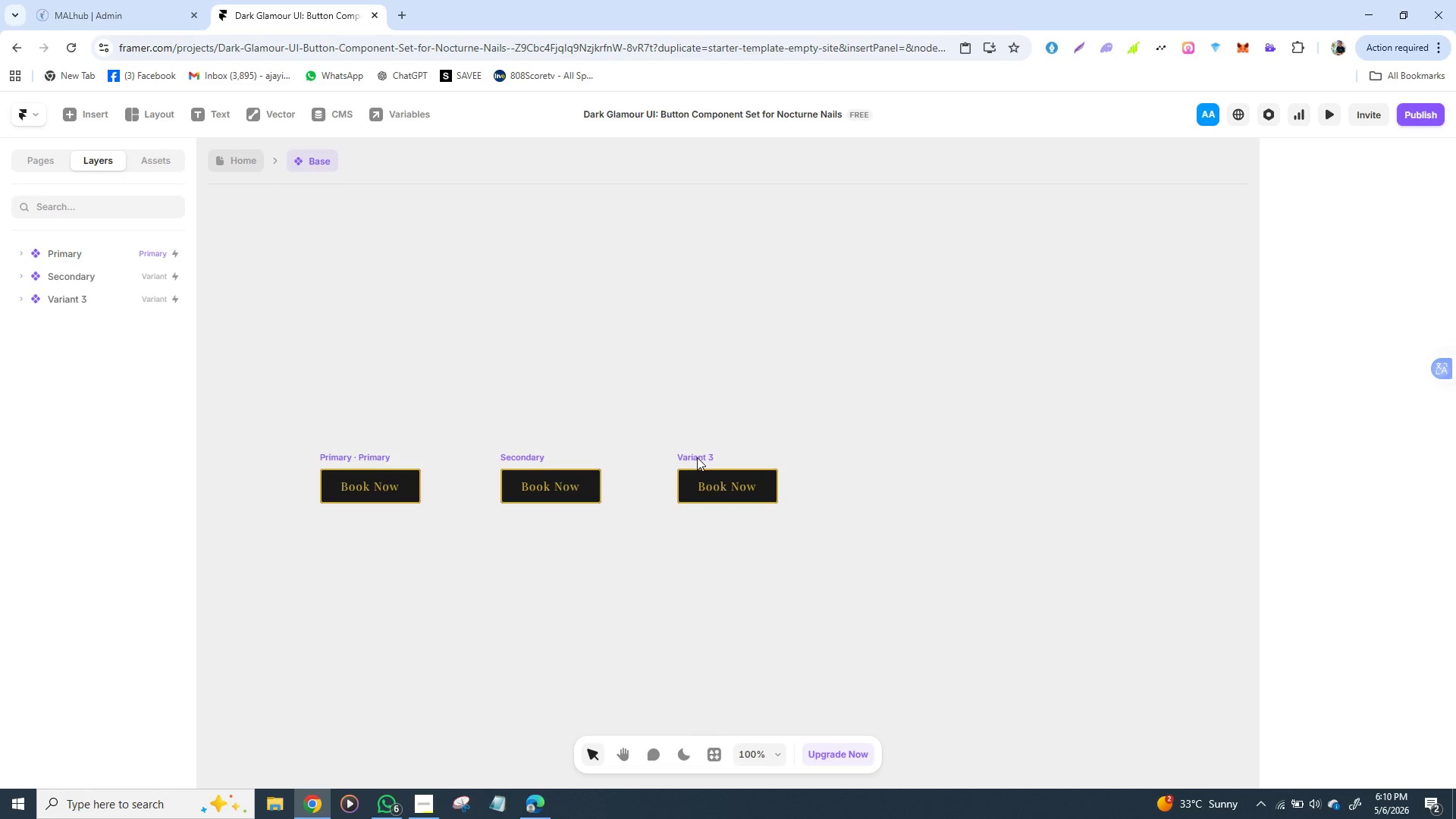 
triple_click([697, 457])
 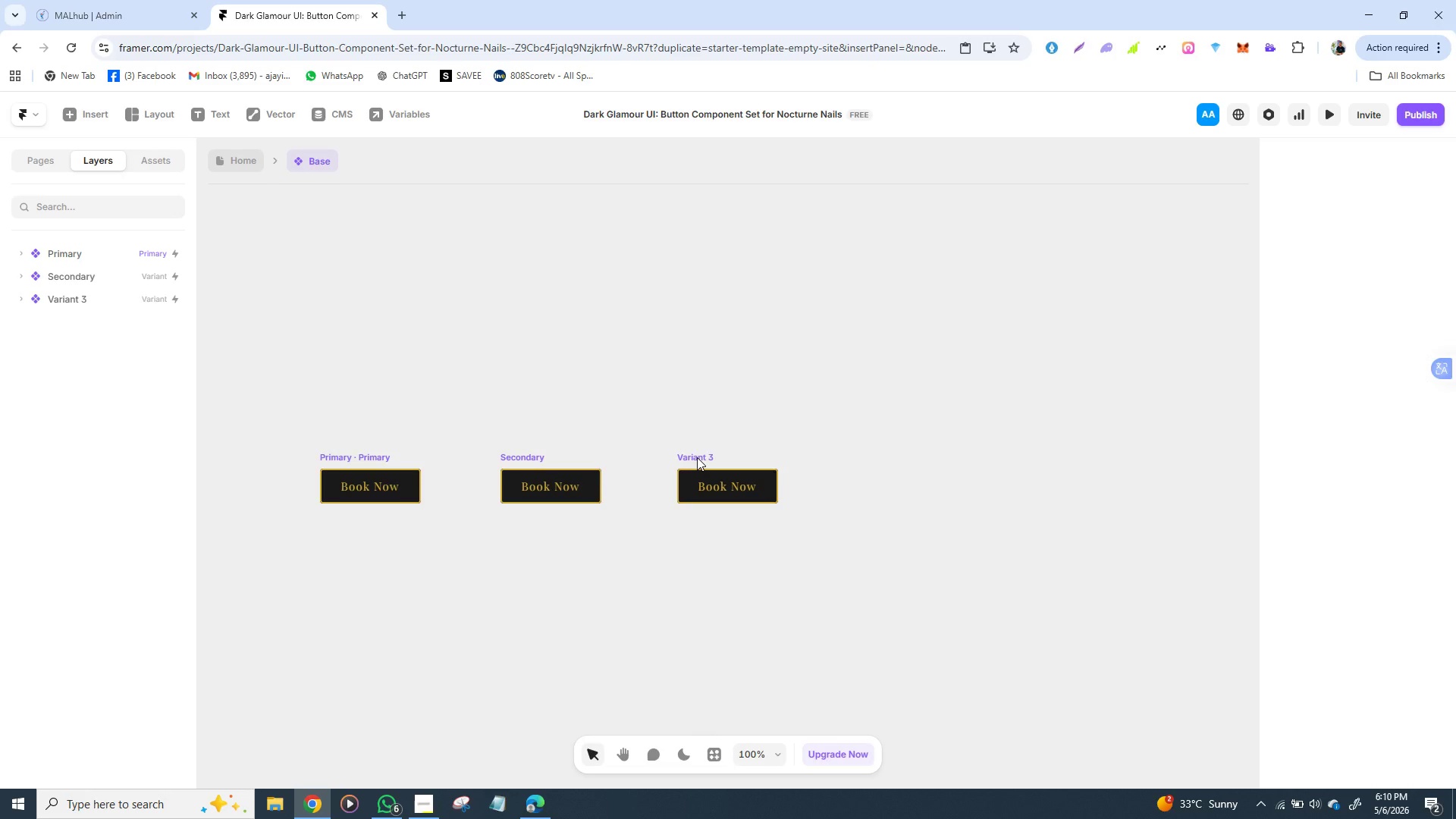 
triple_click([697, 457])
 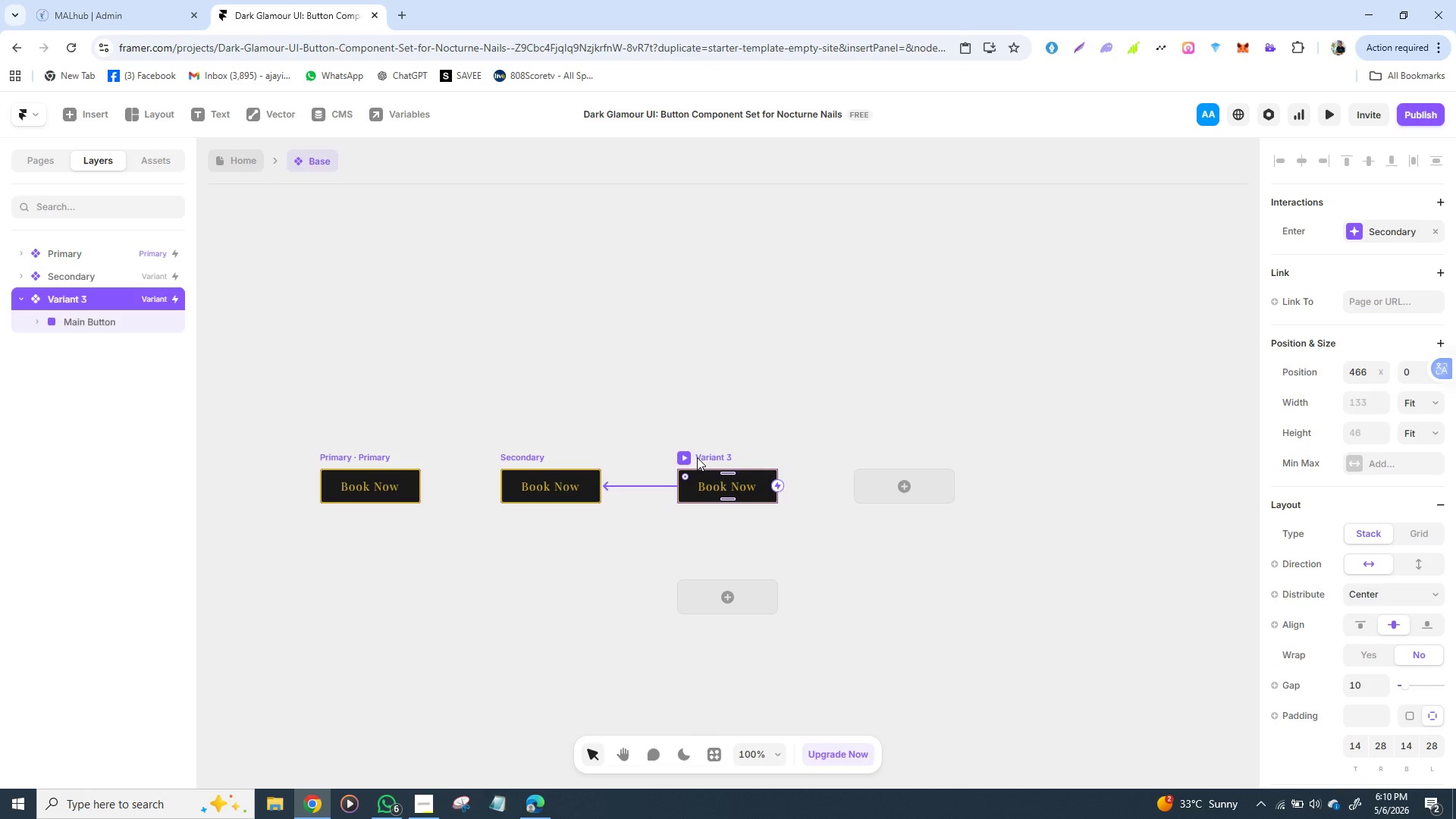 
left_click([697, 457])
 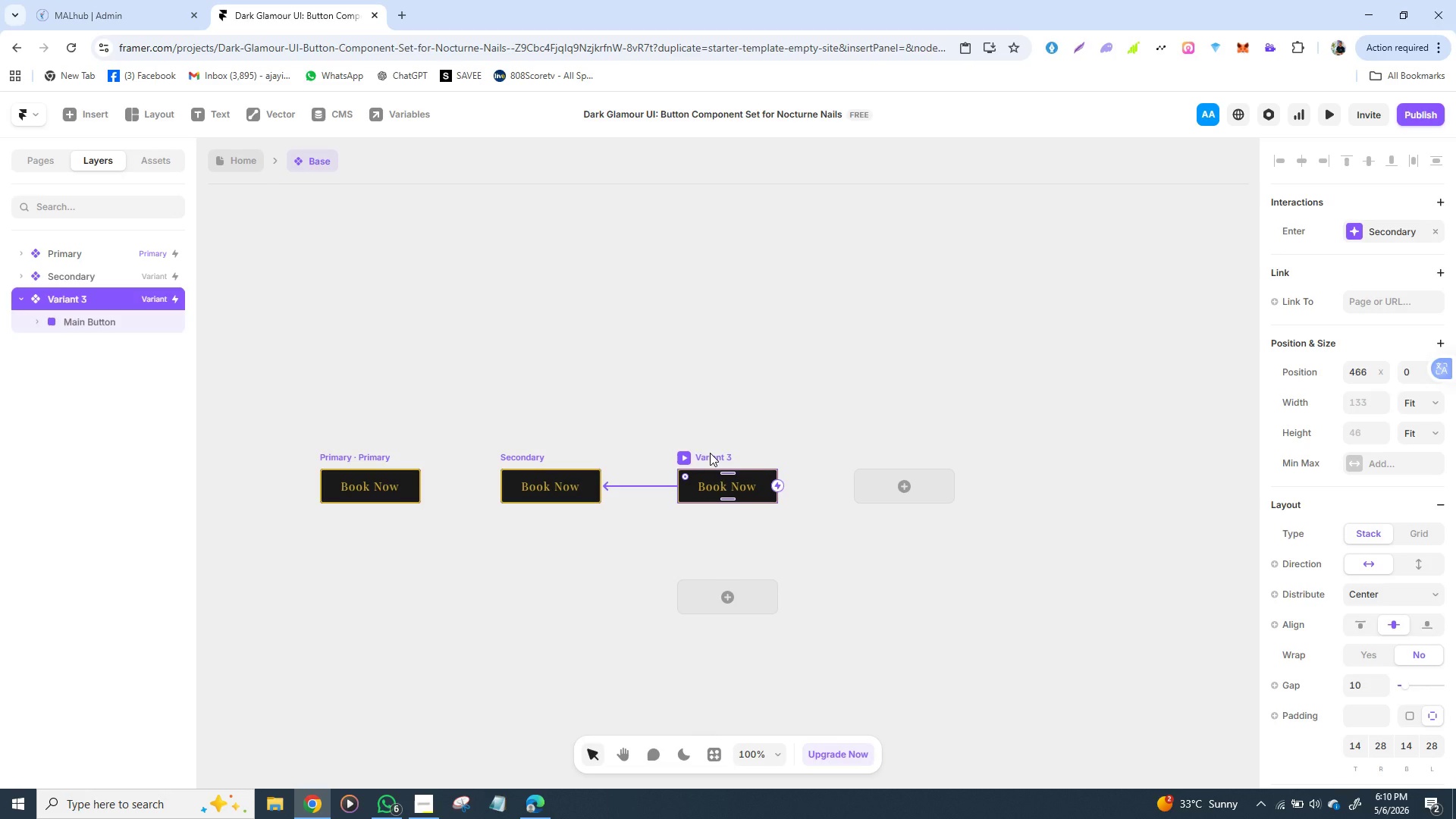 
wait(5.86)
 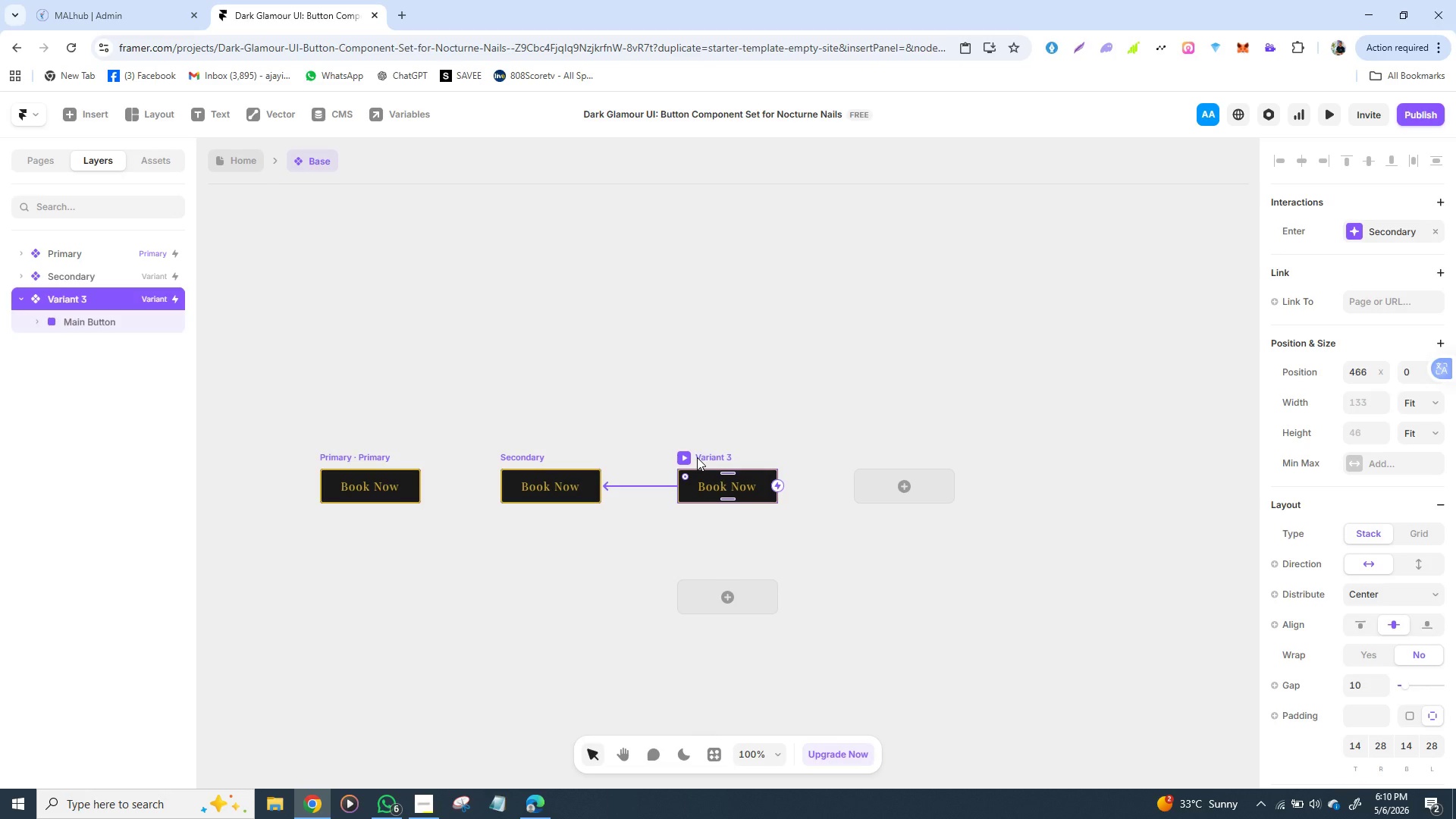 
double_click([710, 453])
 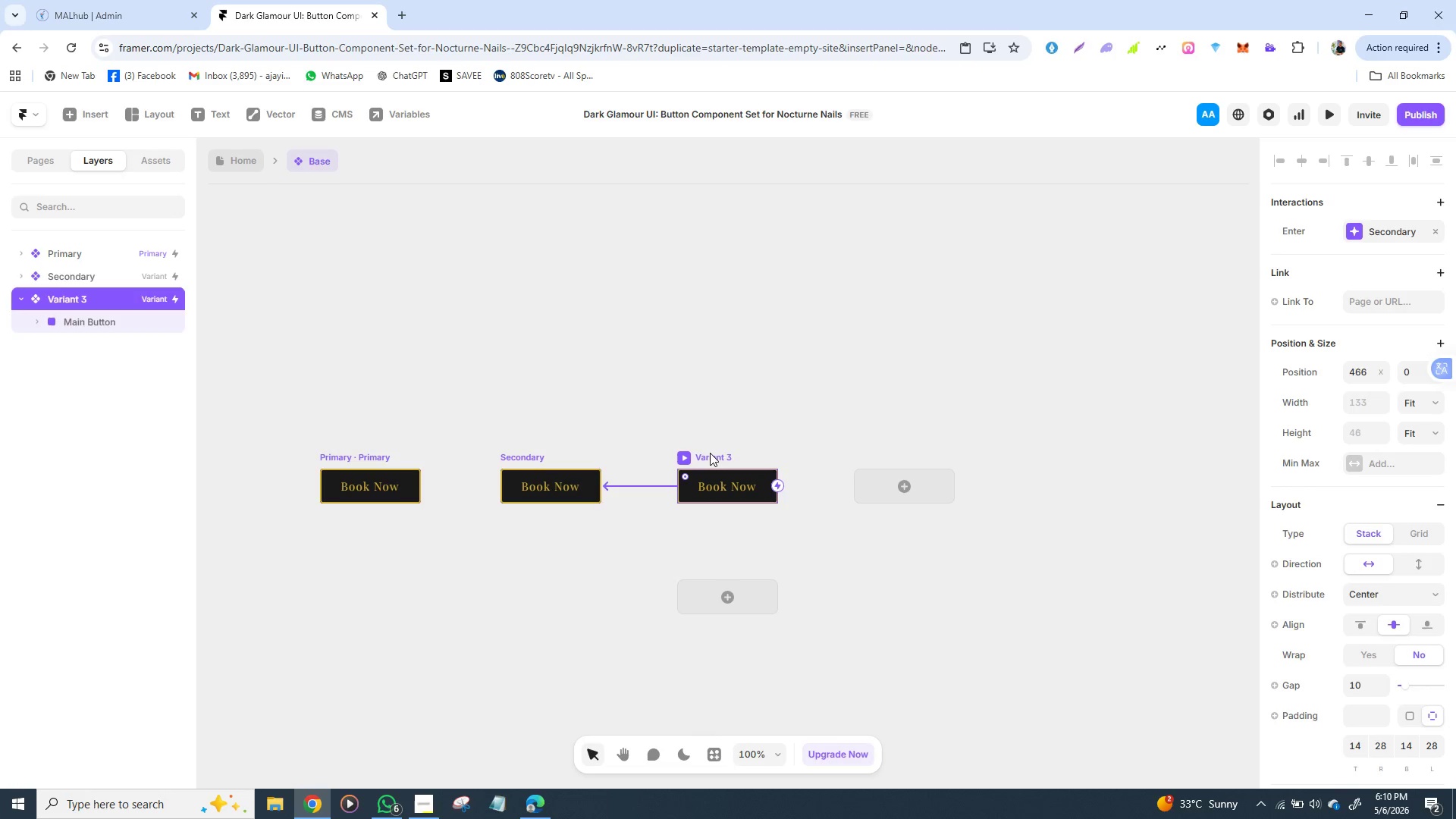 
triple_click([710, 453])
 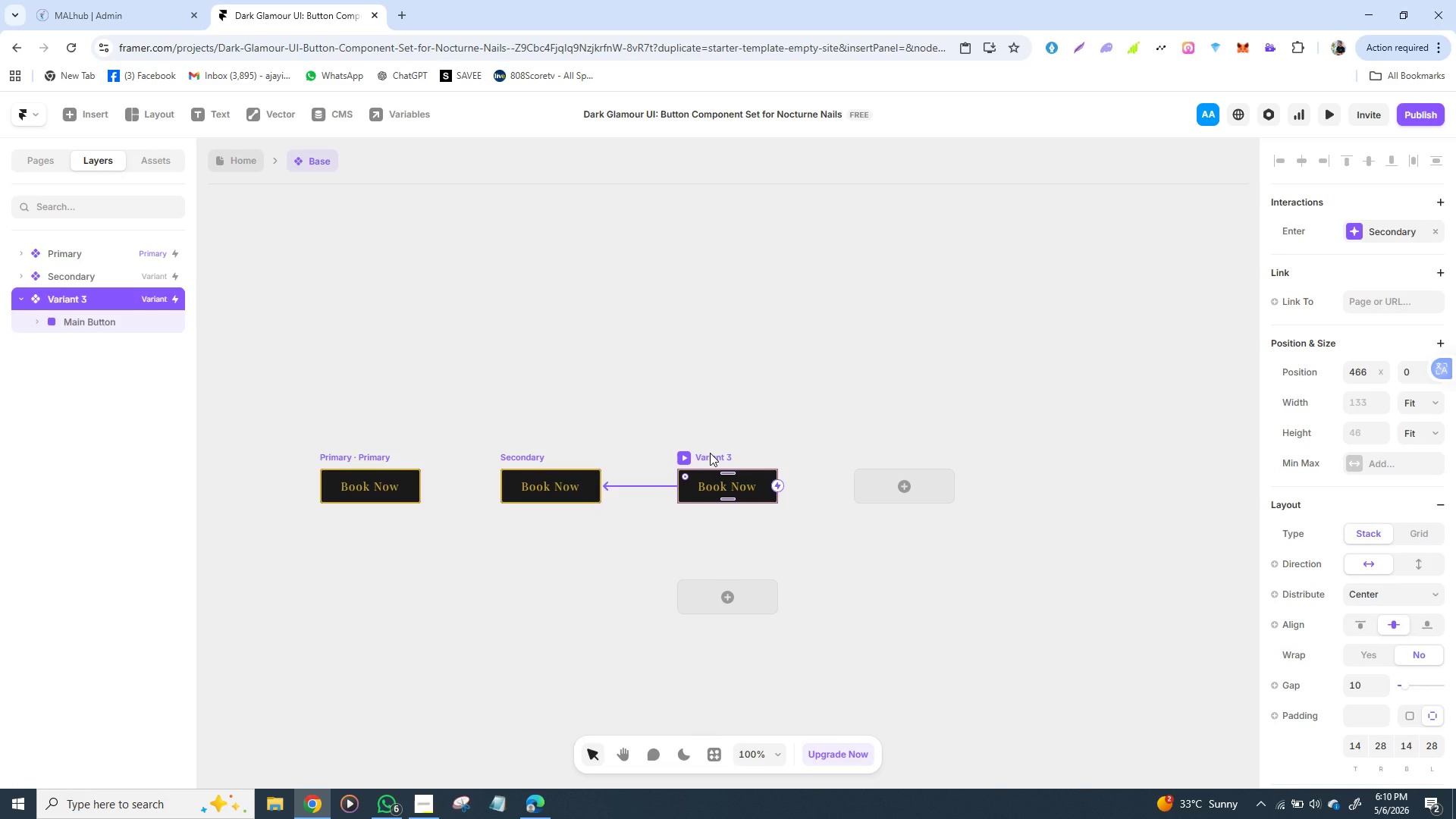 
triple_click([710, 453])
 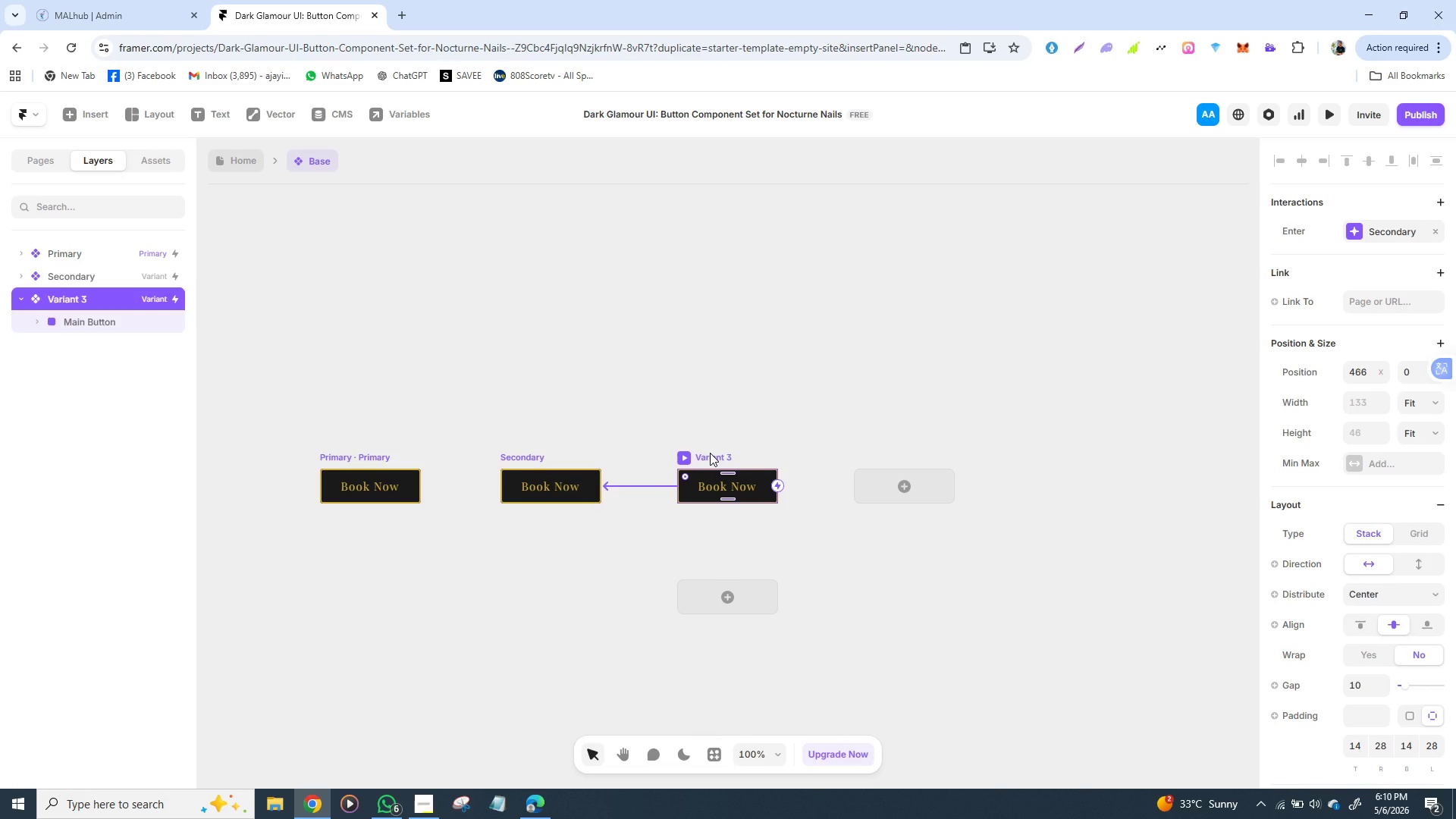 
right_click([710, 453])
 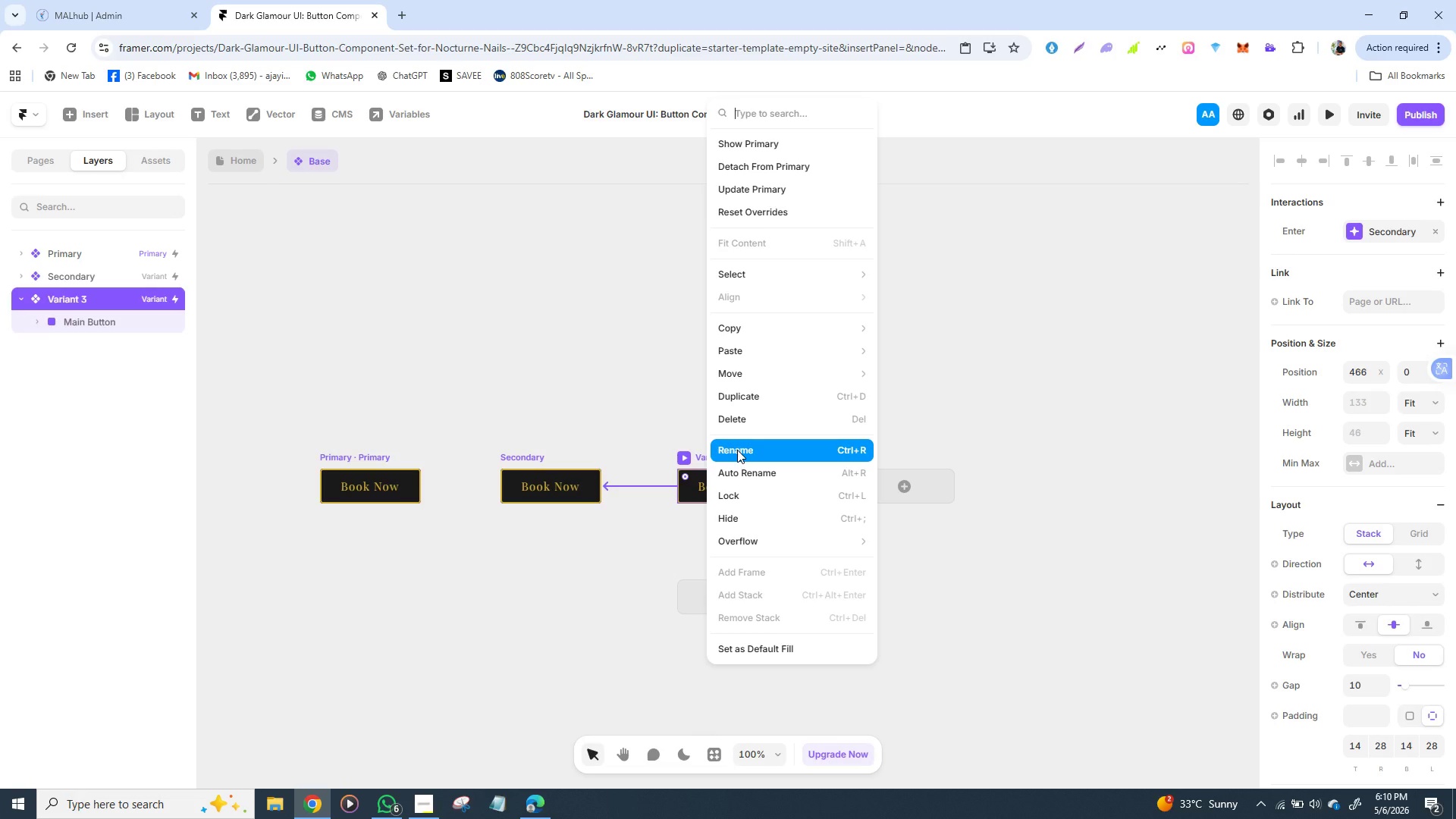 
left_click([737, 450])
 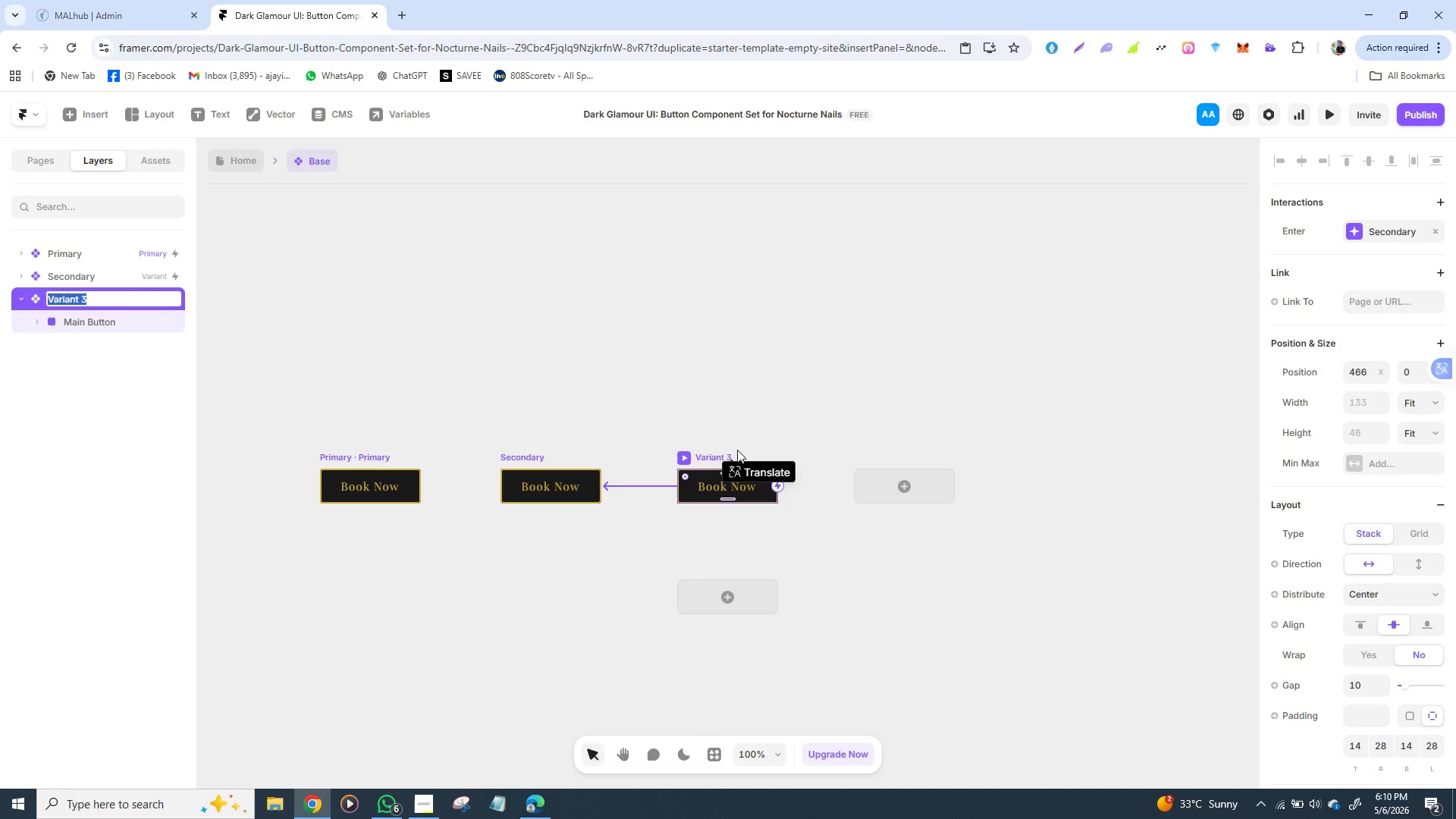 
type(Ghost)
 